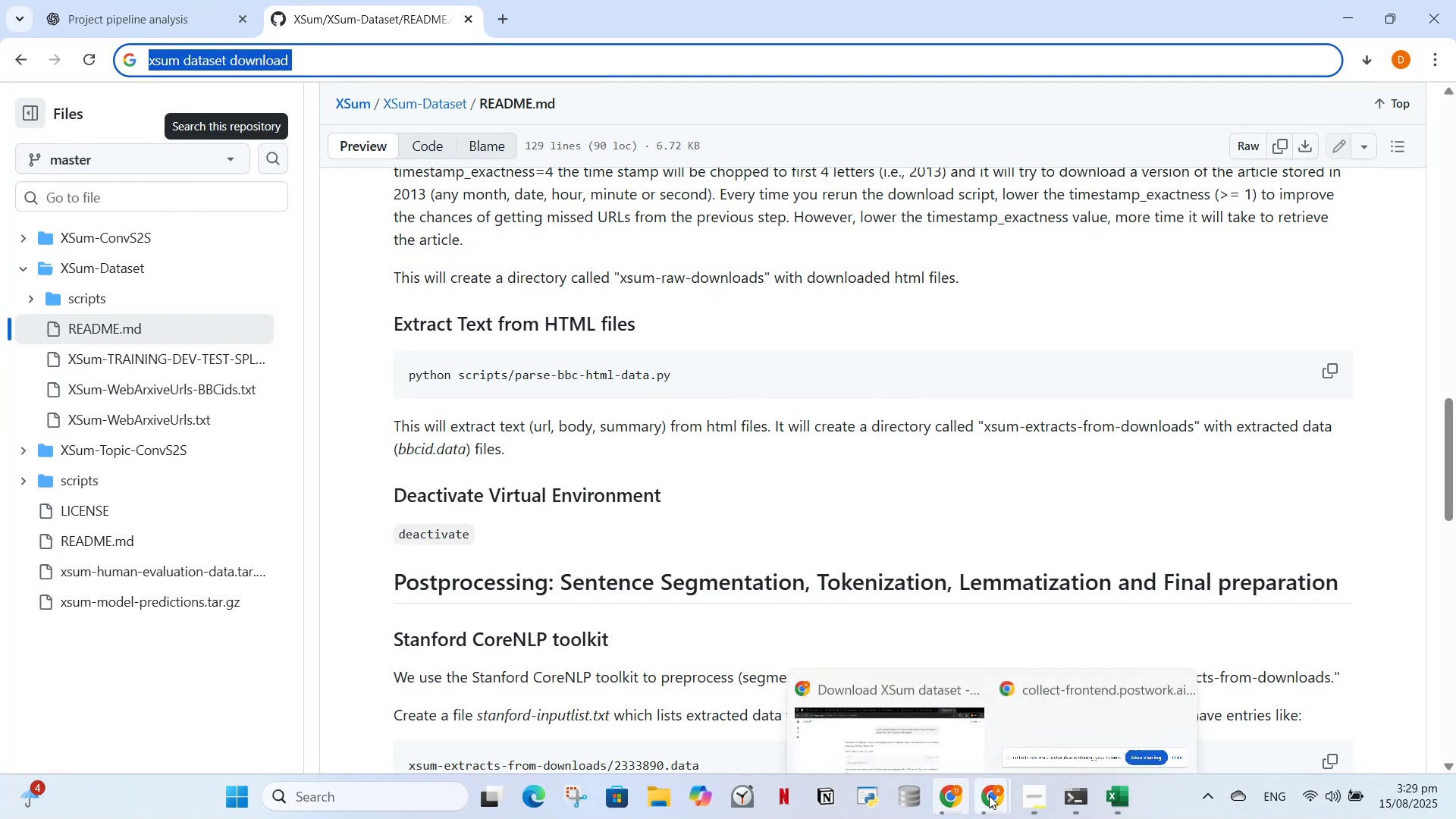 
left_click([890, 724])
 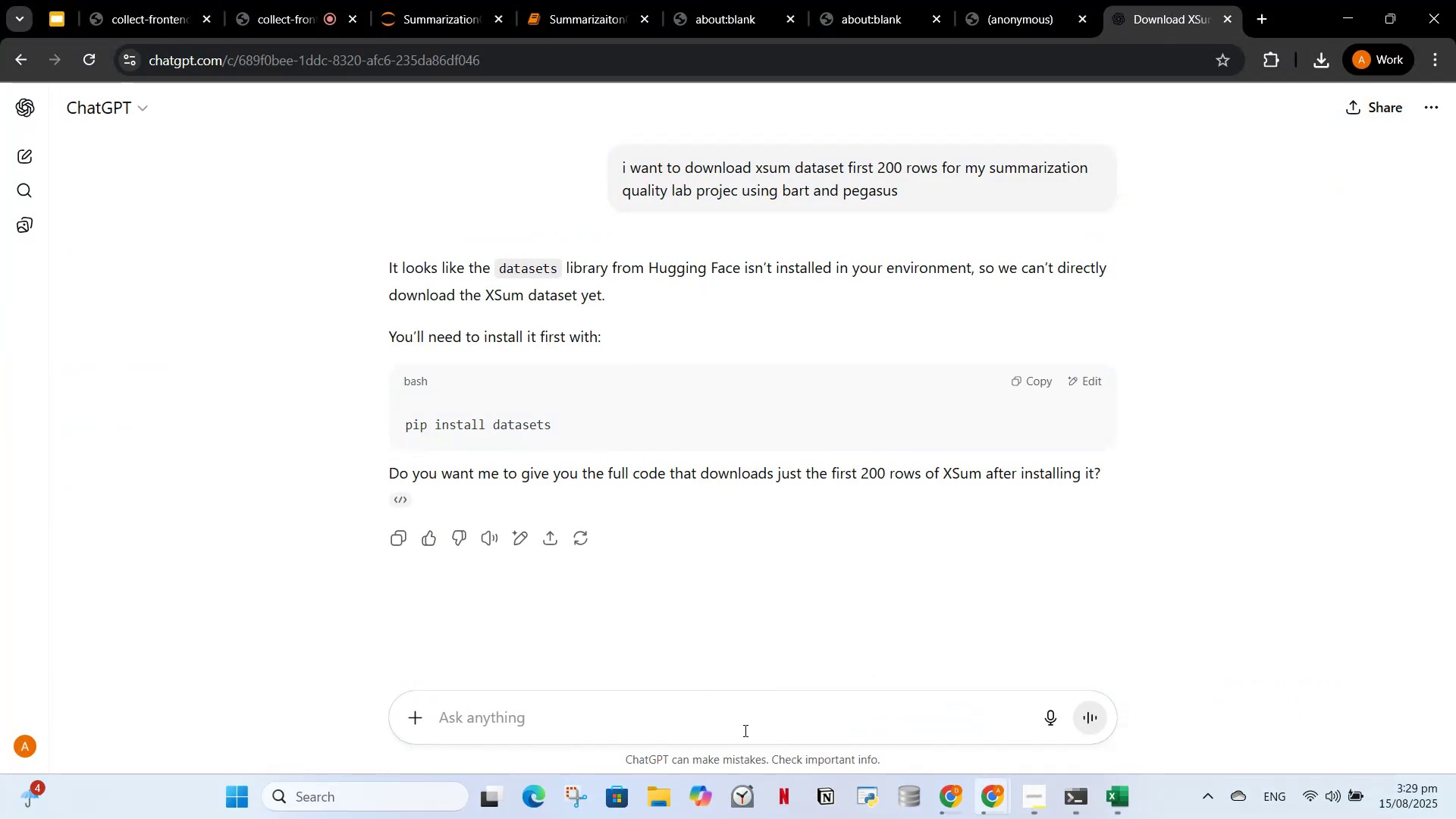 
left_click([726, 726])
 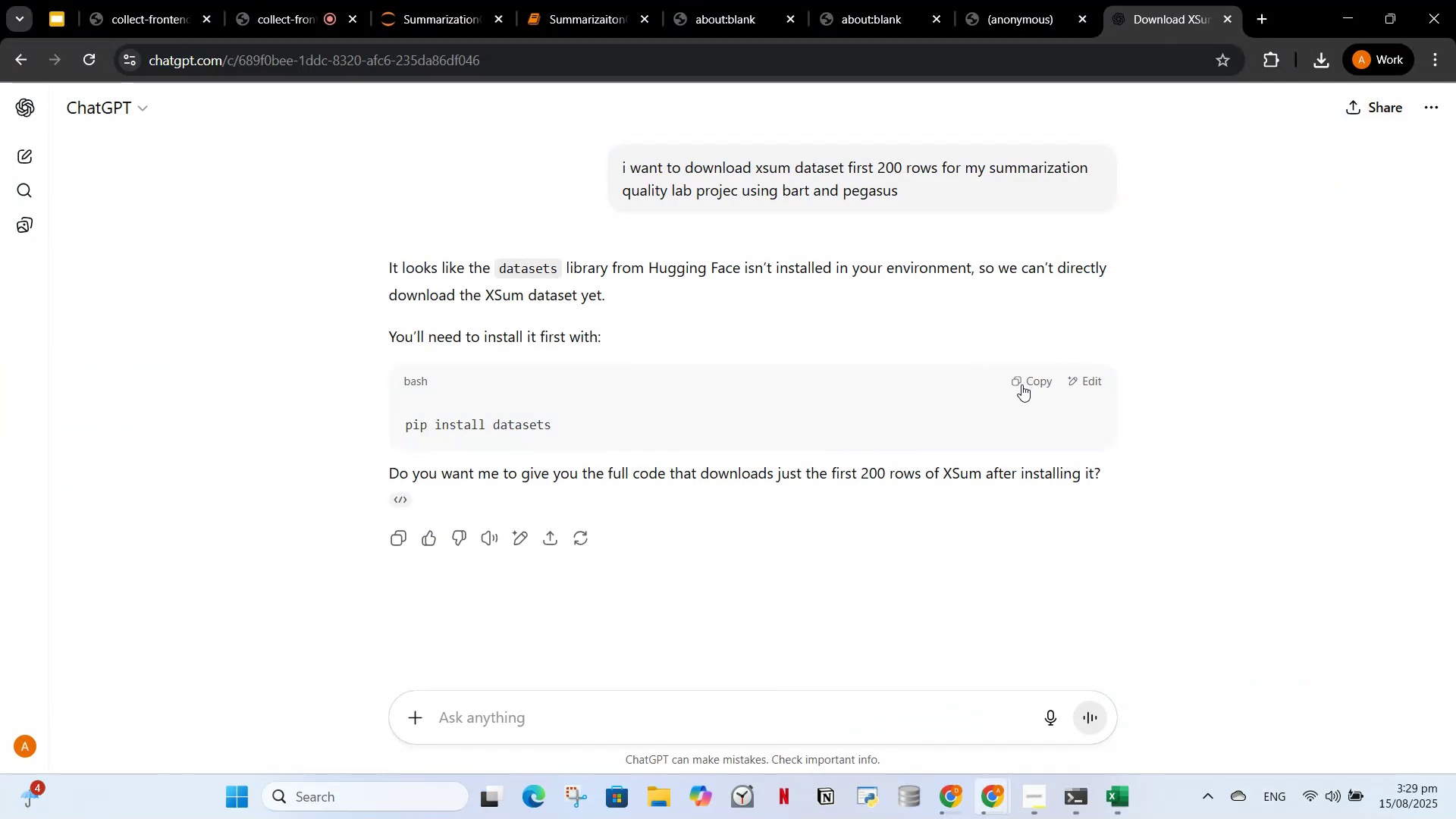 
left_click([1027, 381])
 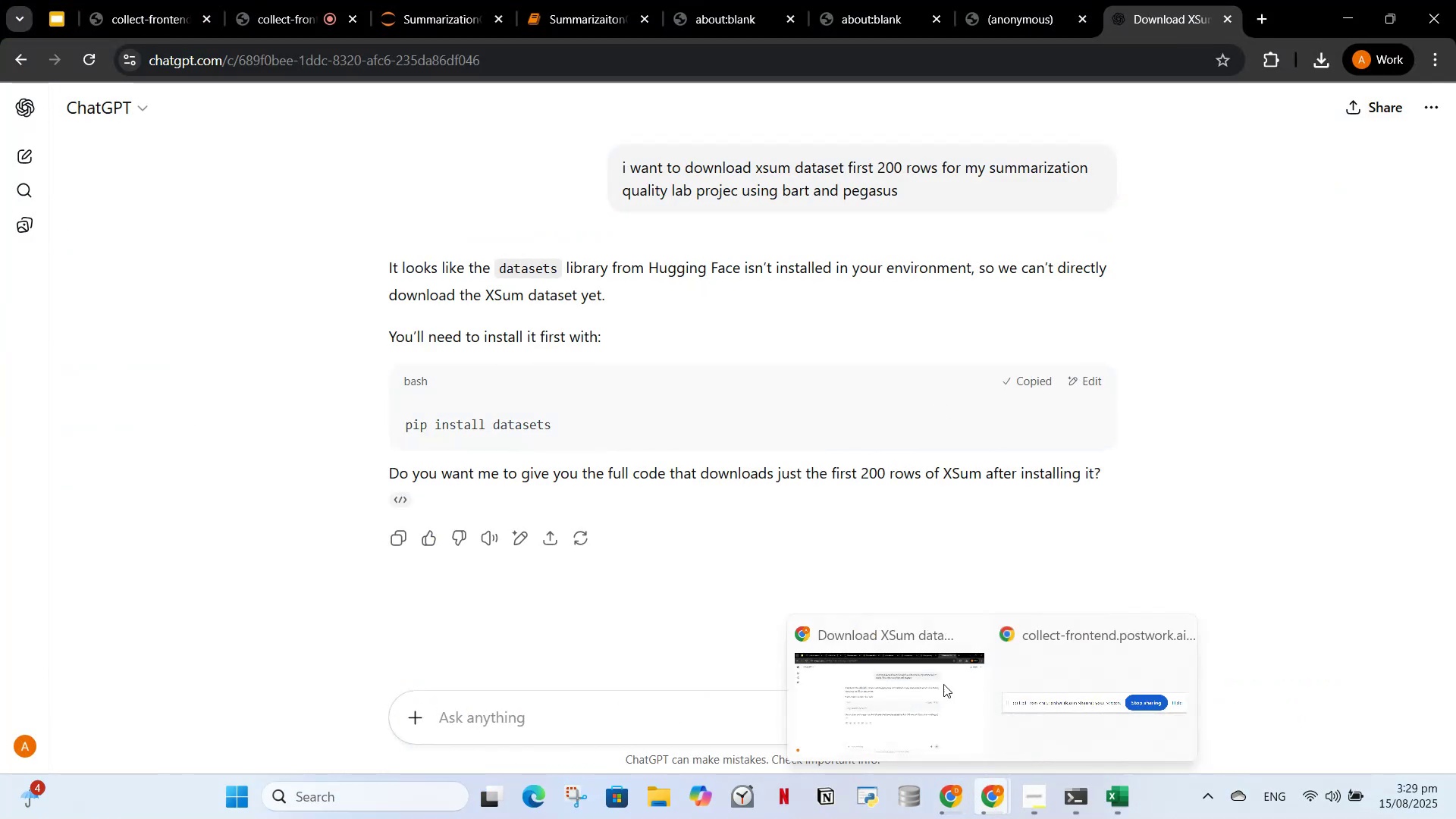 
left_click([600, 0])
 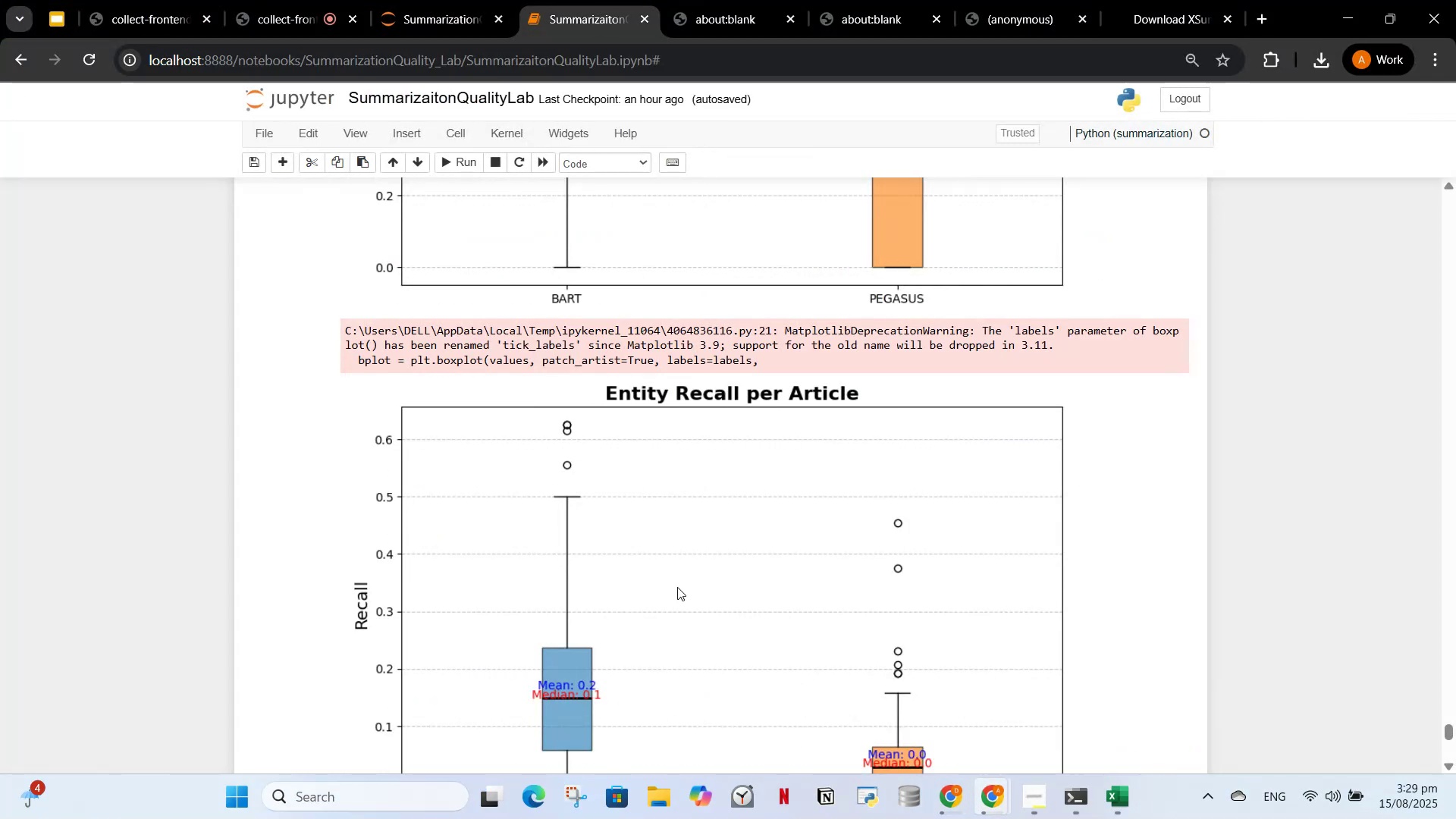 
scroll: coordinate [814, 487], scroll_direction: down, amount: 12.0
 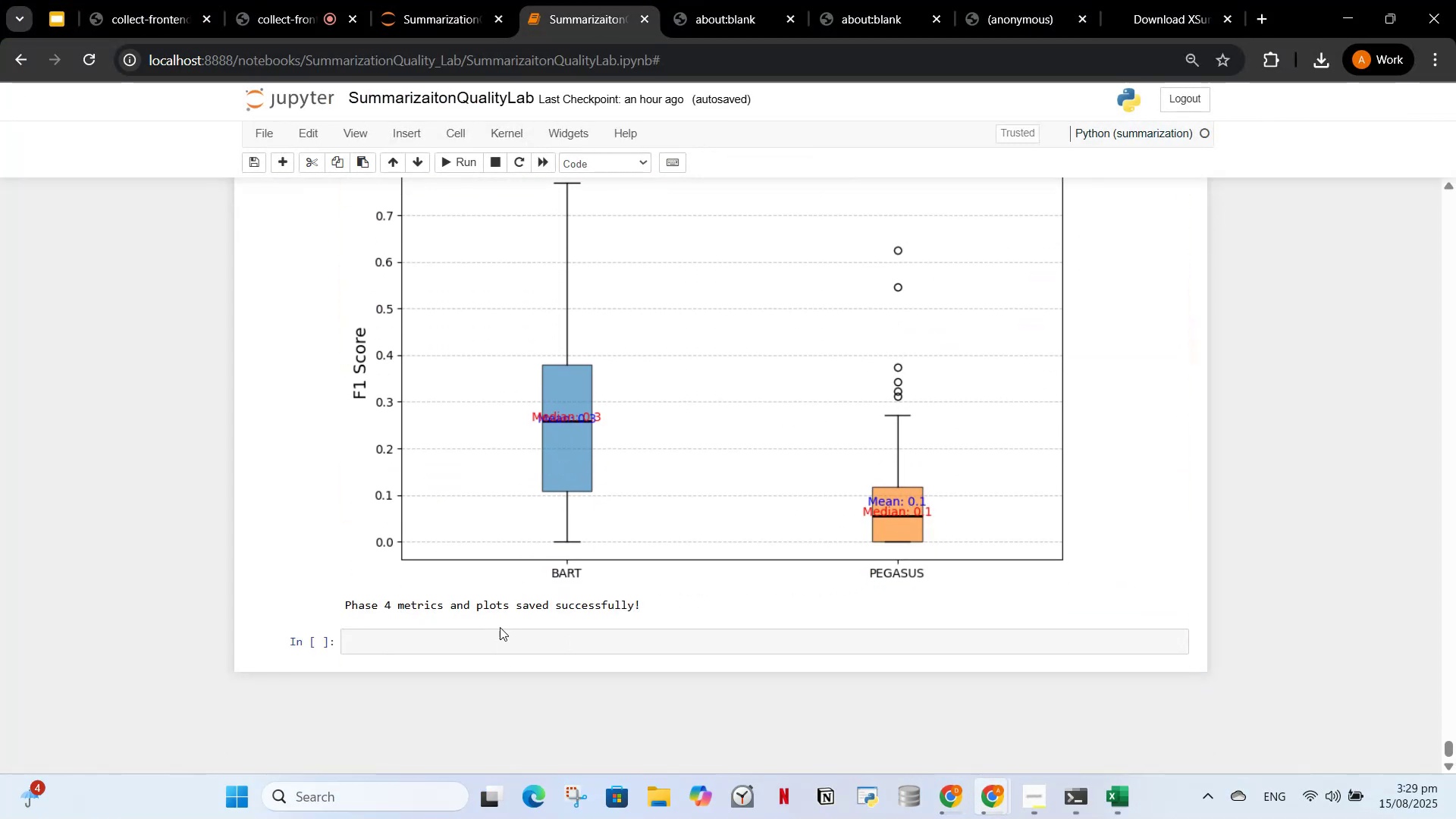 
scroll: coordinate [771, 587], scroll_direction: up, amount: 28.0
 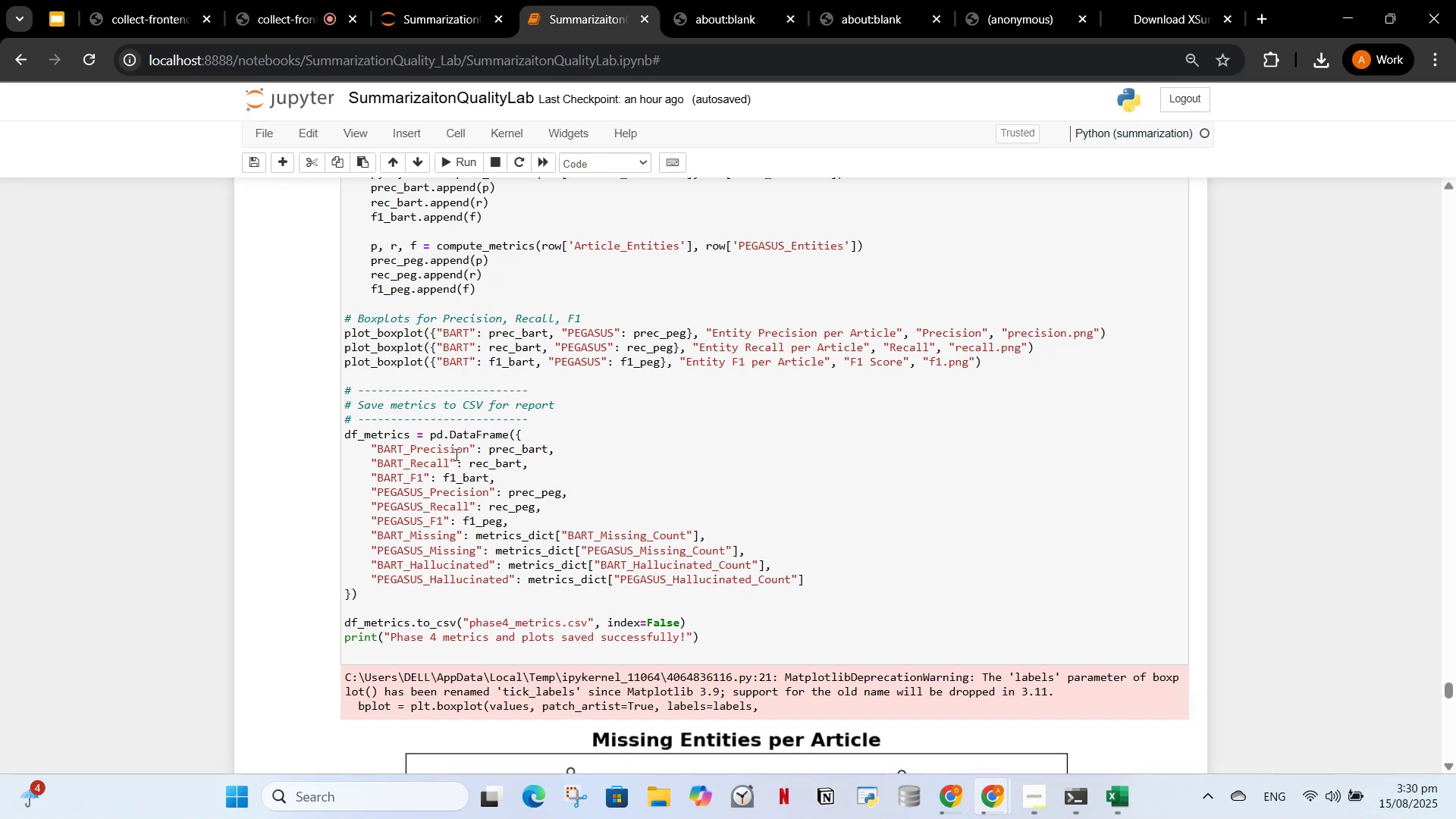 
wait(12.89)
 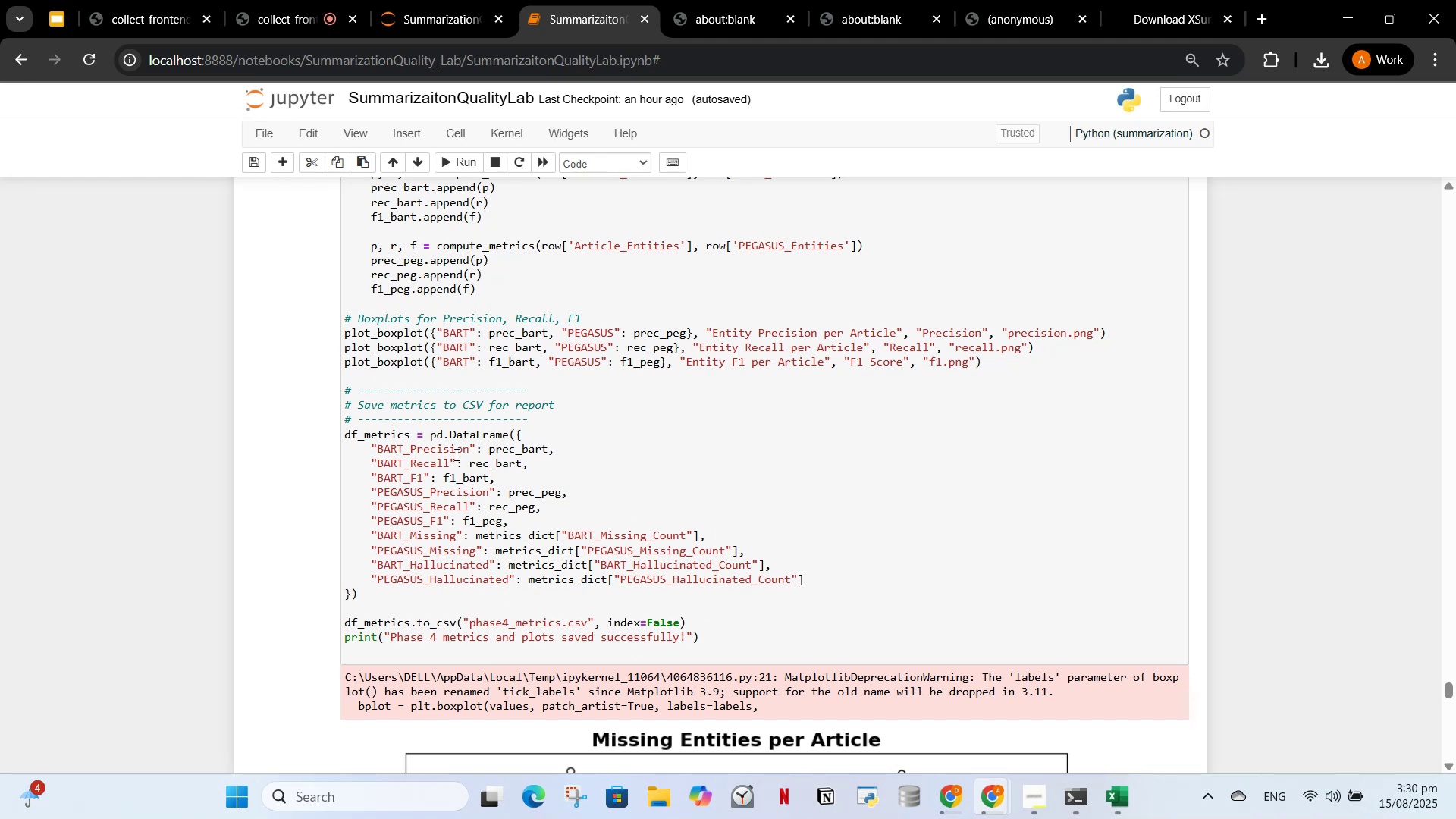 
scroll: coordinate [574, 393], scroll_direction: up, amount: 2.0
 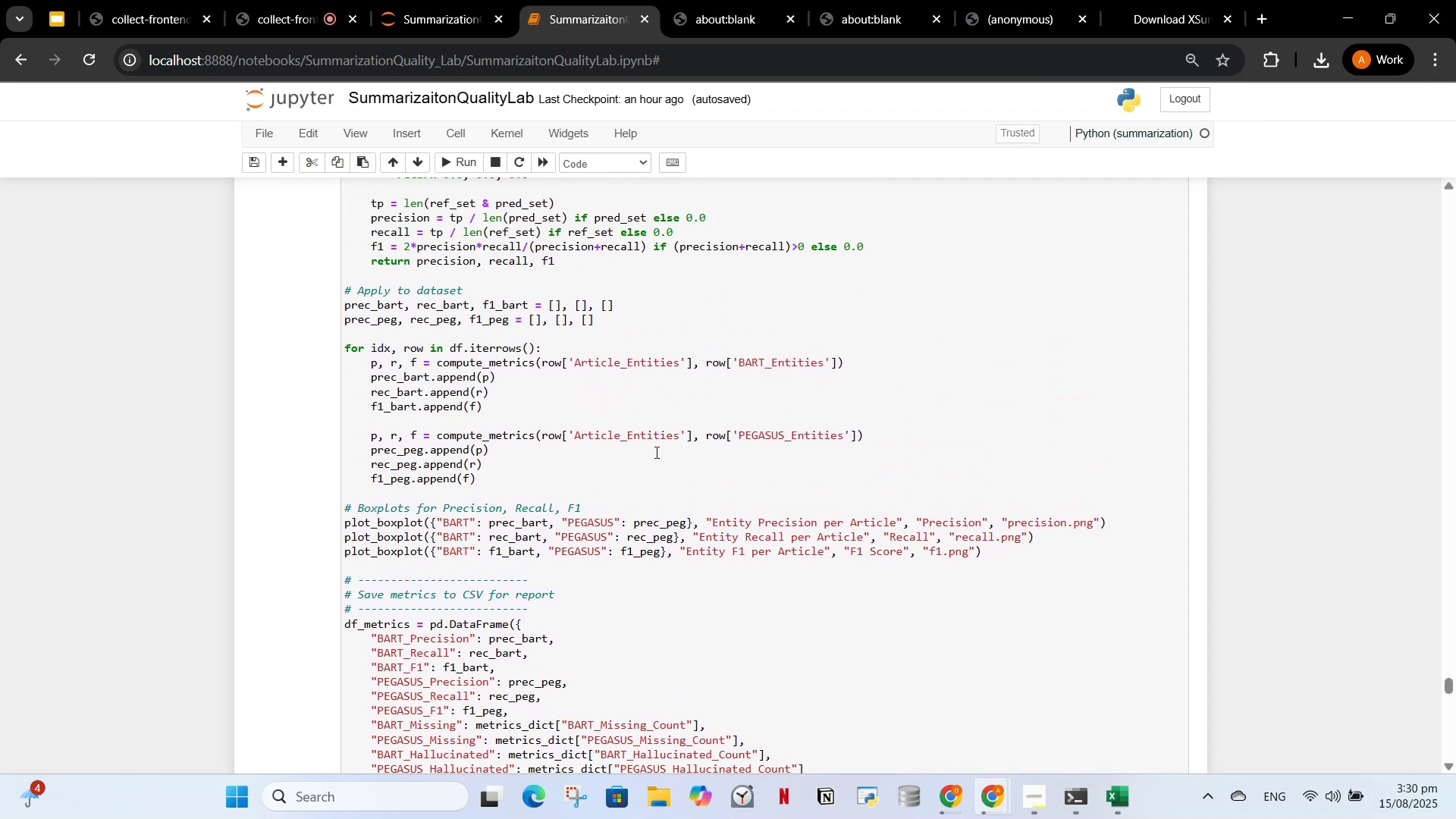 
wait(5.34)
 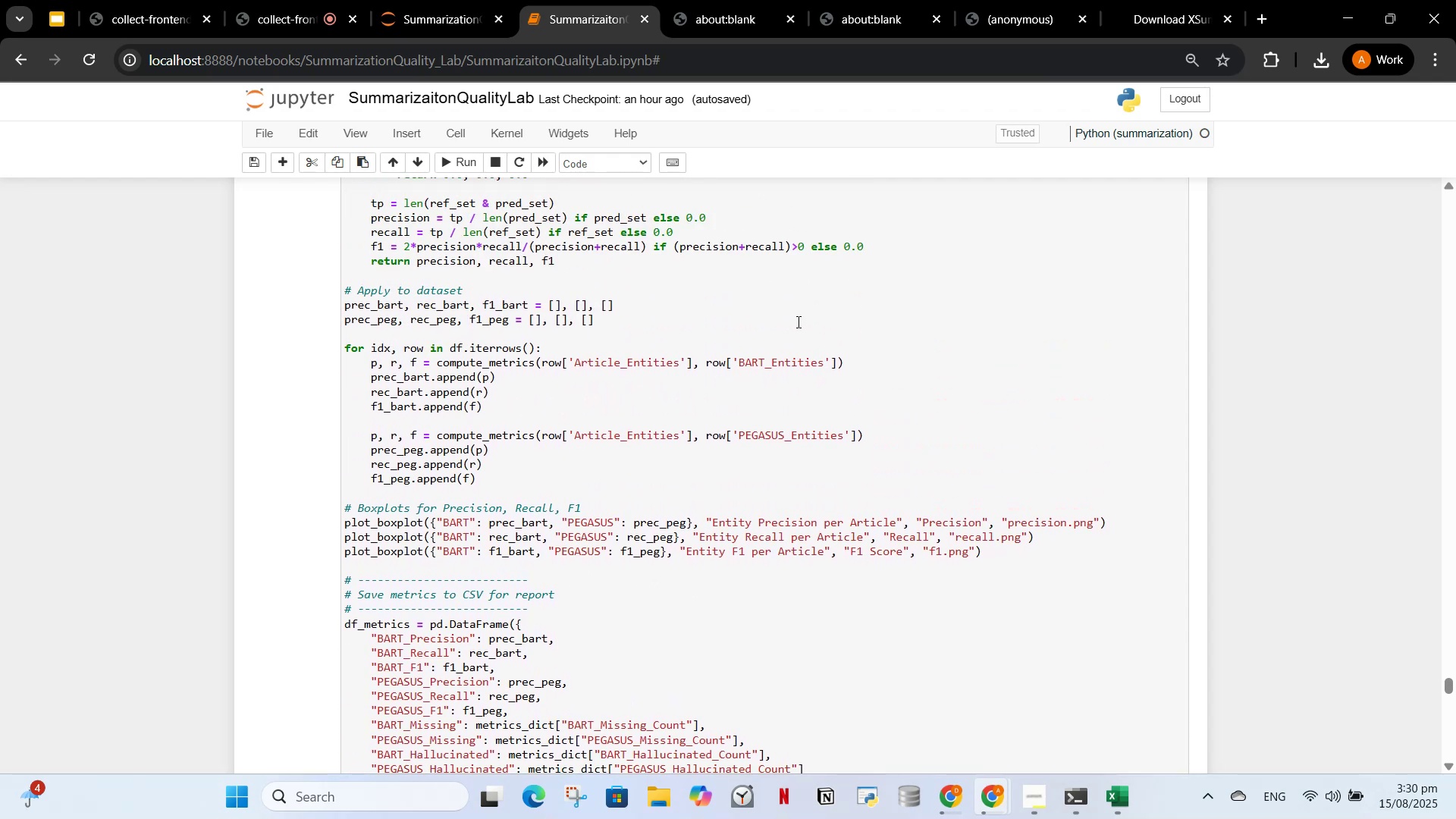 
scroll: coordinate [670, 473], scroll_direction: up, amount: 1.0
 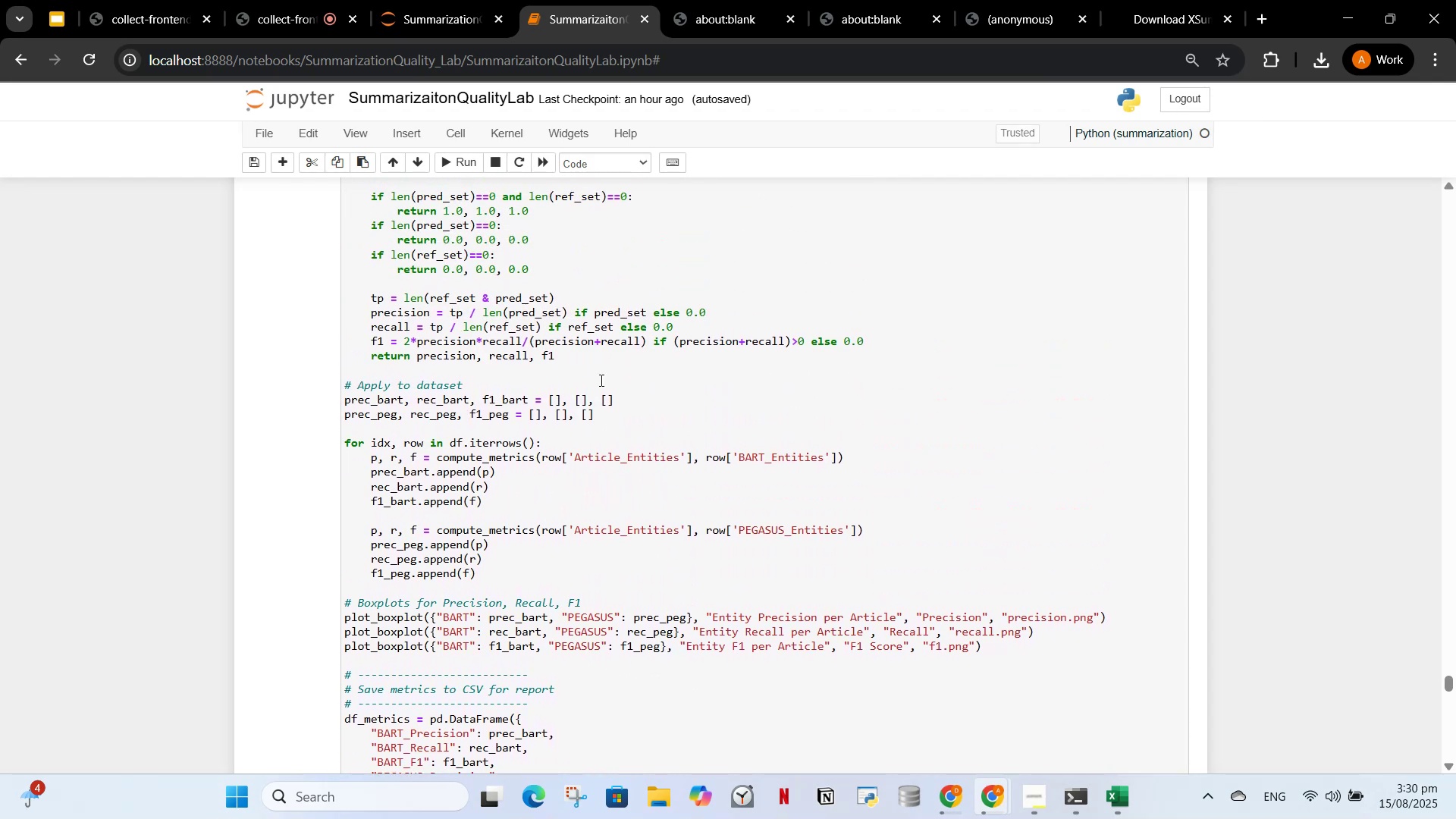 
left_click([600, 379])
 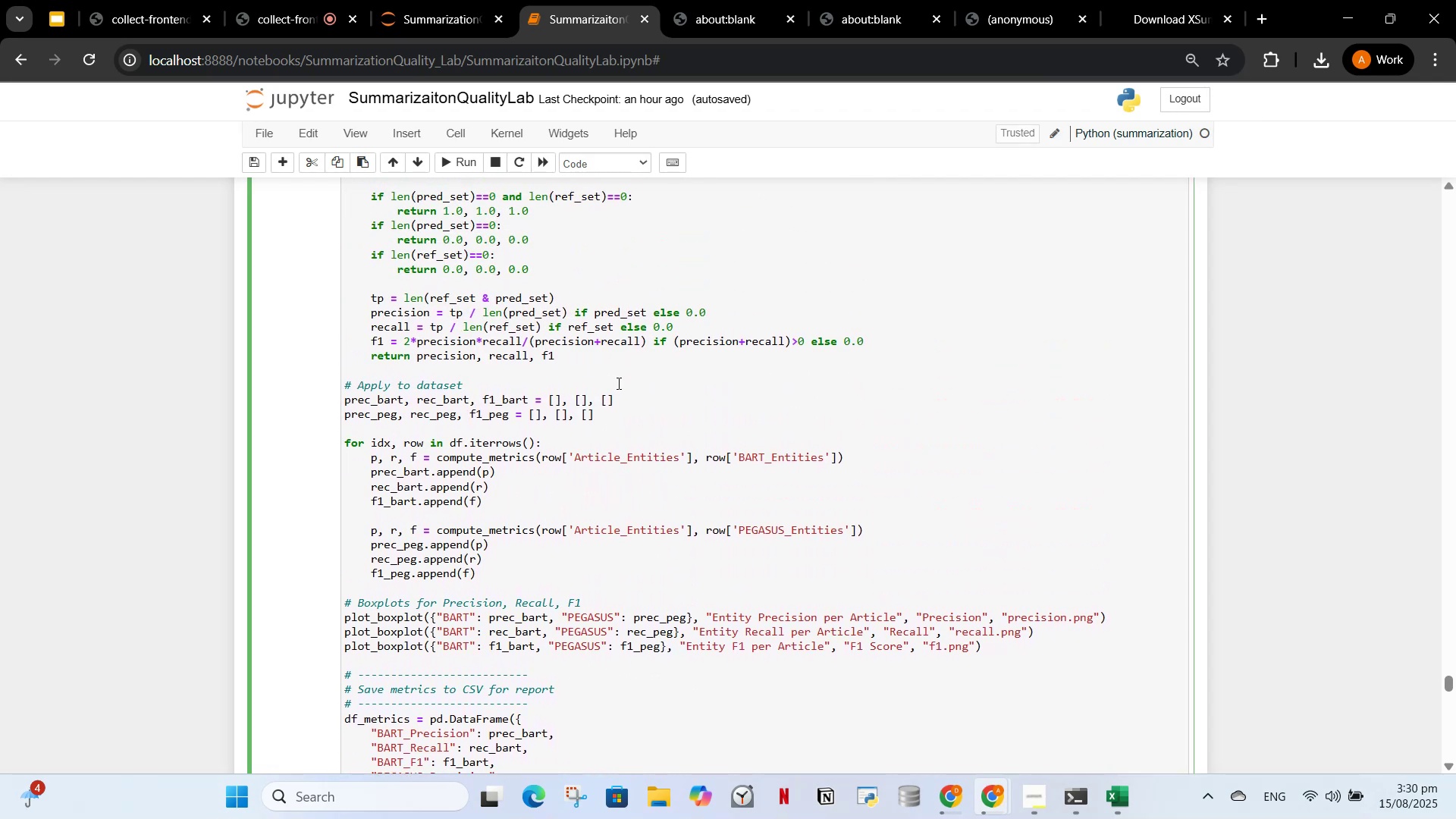 
scroll: coordinate [578, 366], scroll_direction: up, amount: 5.0
 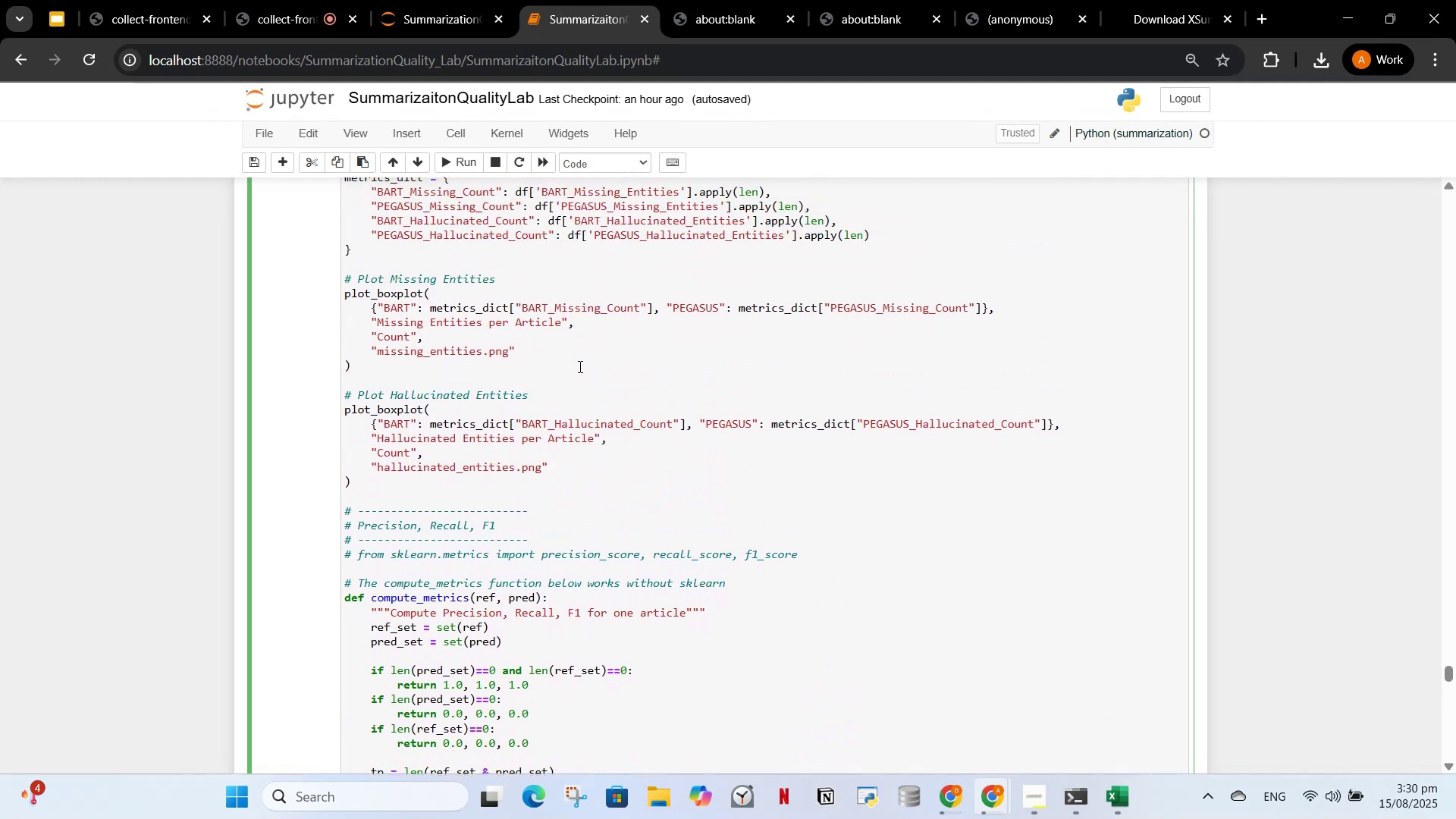 
scroll: coordinate [584, 375], scroll_direction: up, amount: 2.0
 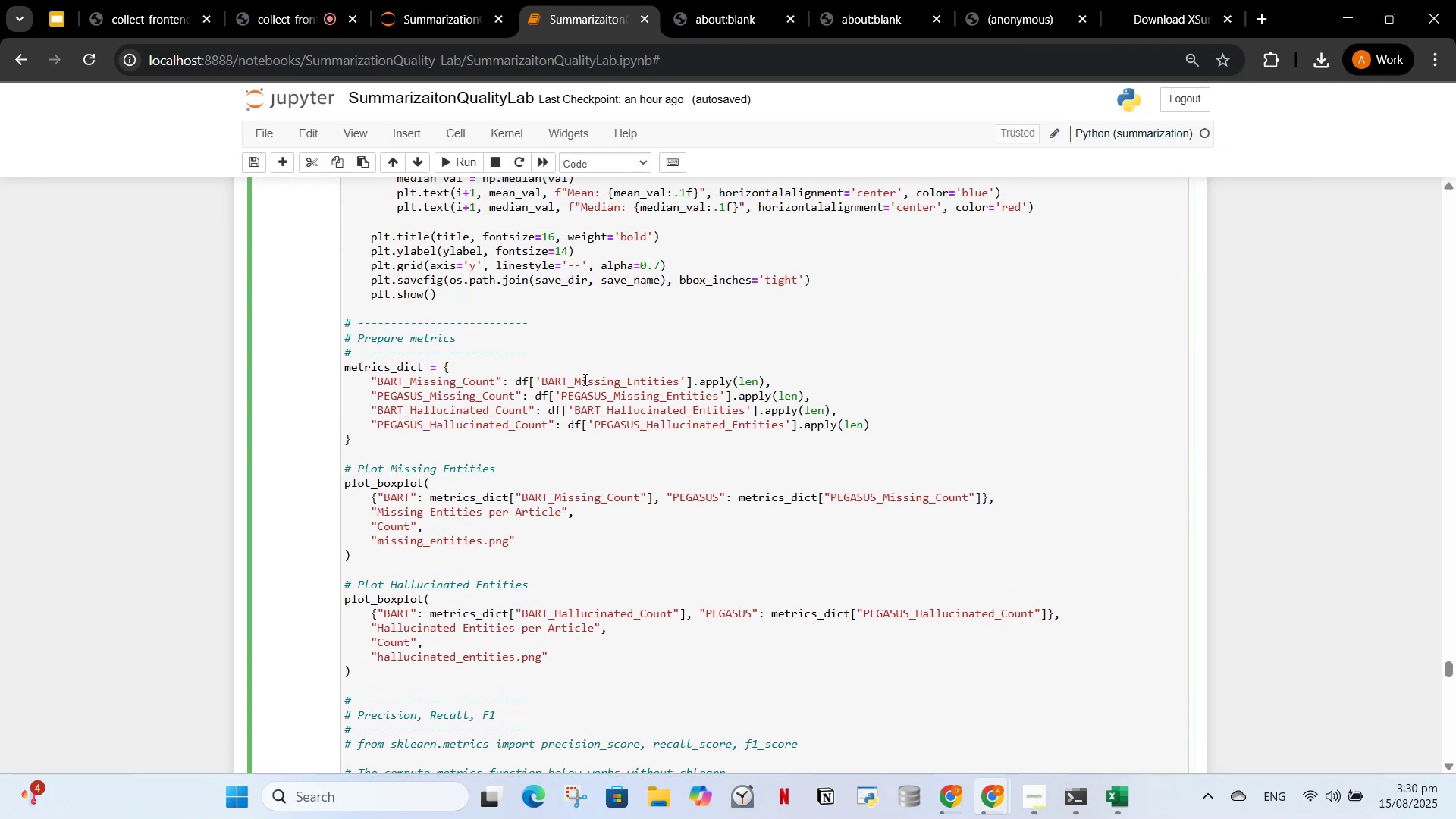 
wait(7.69)
 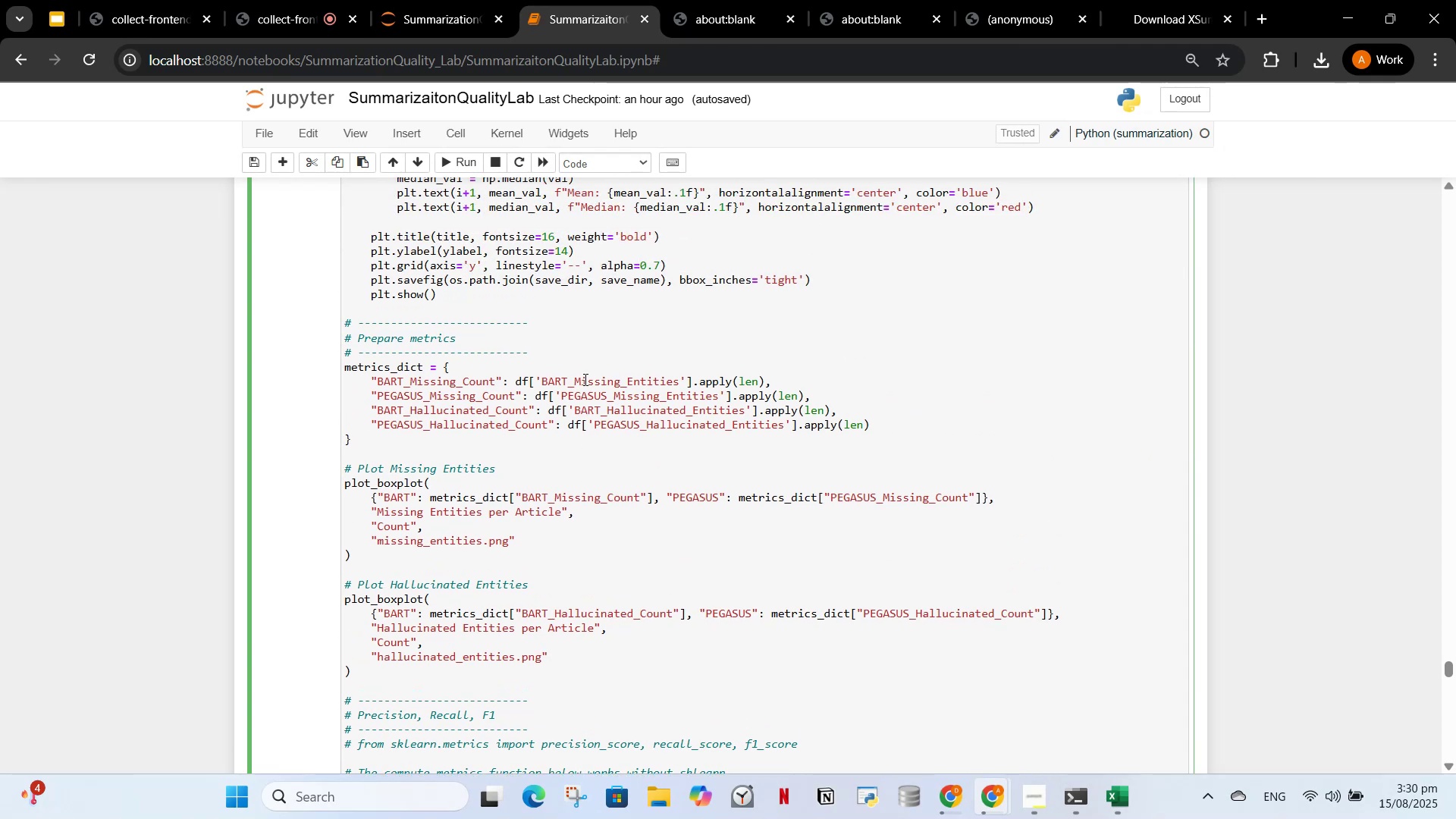 
scroll: coordinate [859, 363], scroll_direction: up, amount: 2.0
 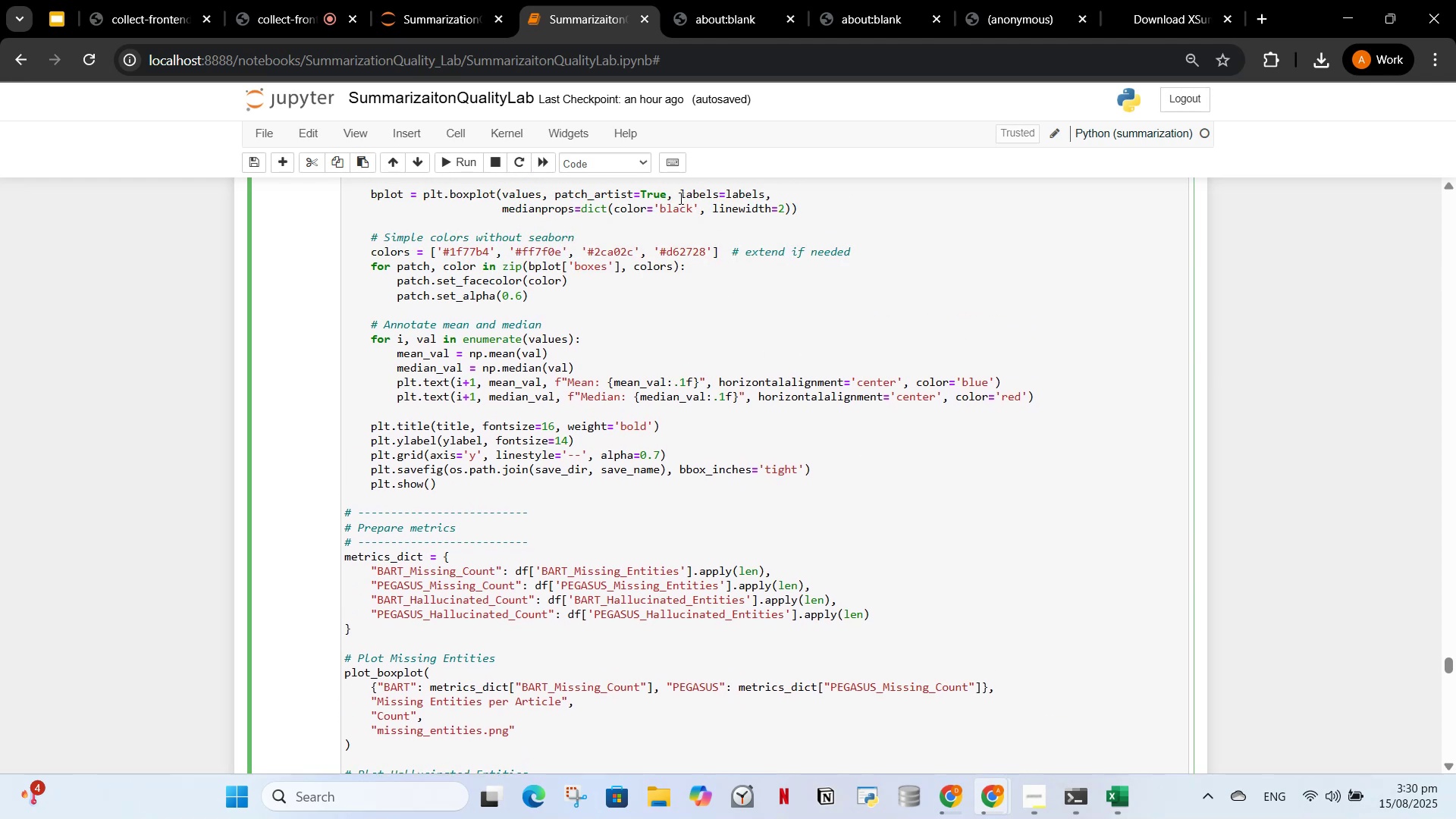 
left_click([681, 196])
 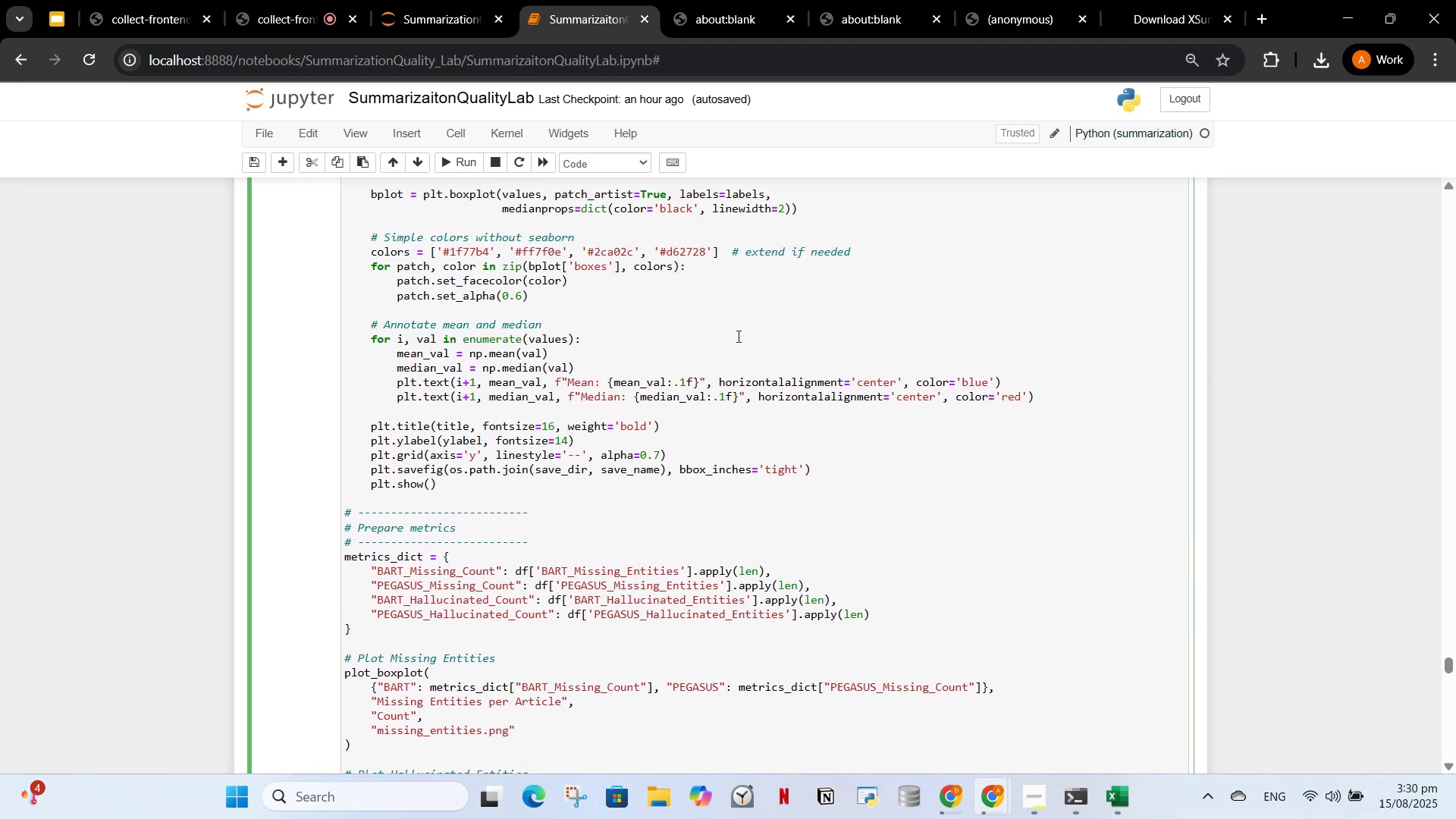 
type(ticks)
key(Backspace)
type(_)
 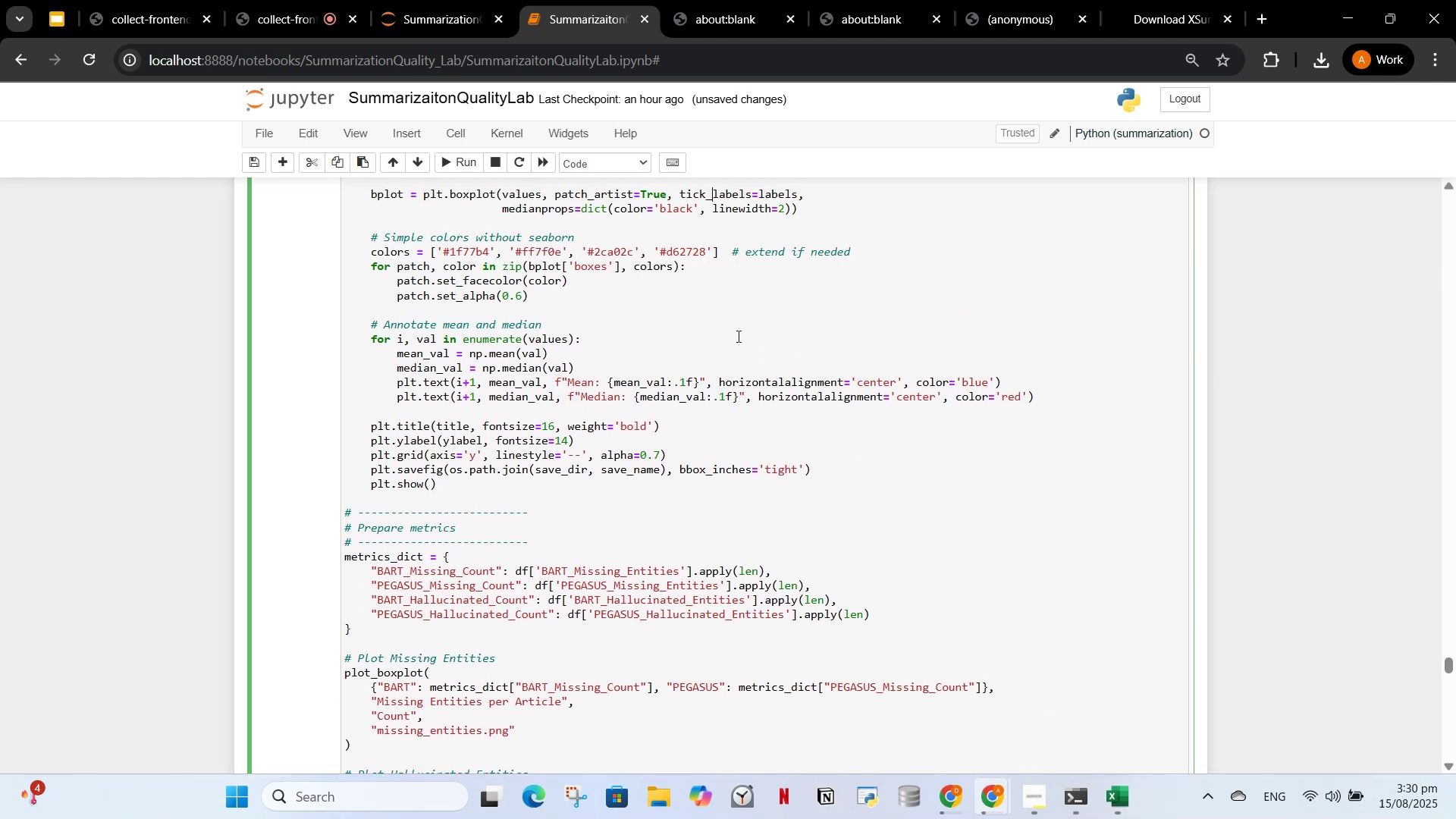 
left_click([463, 168])
 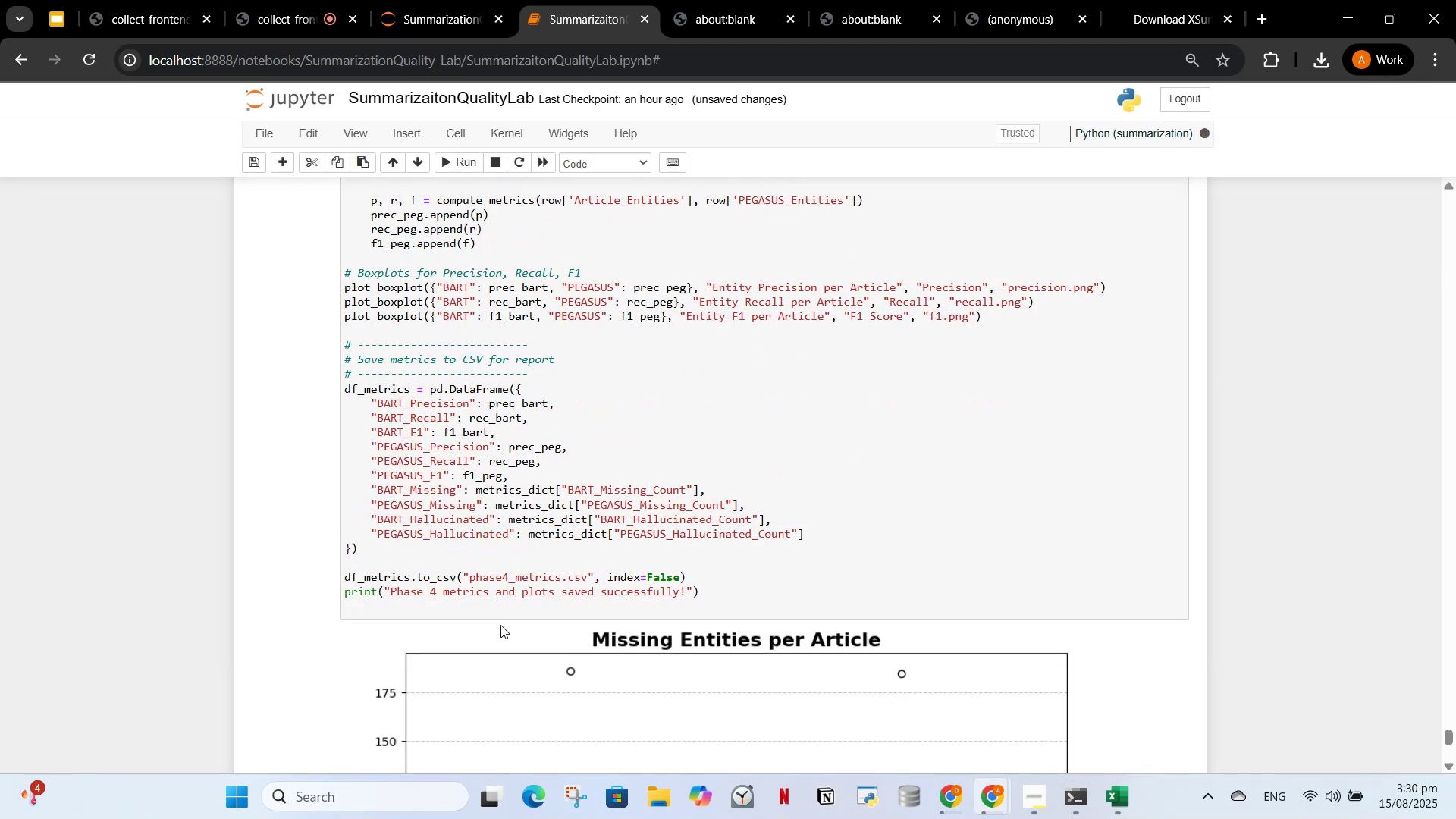 
scroll: coordinate [560, 589], scroll_direction: down, amount: 28.0
 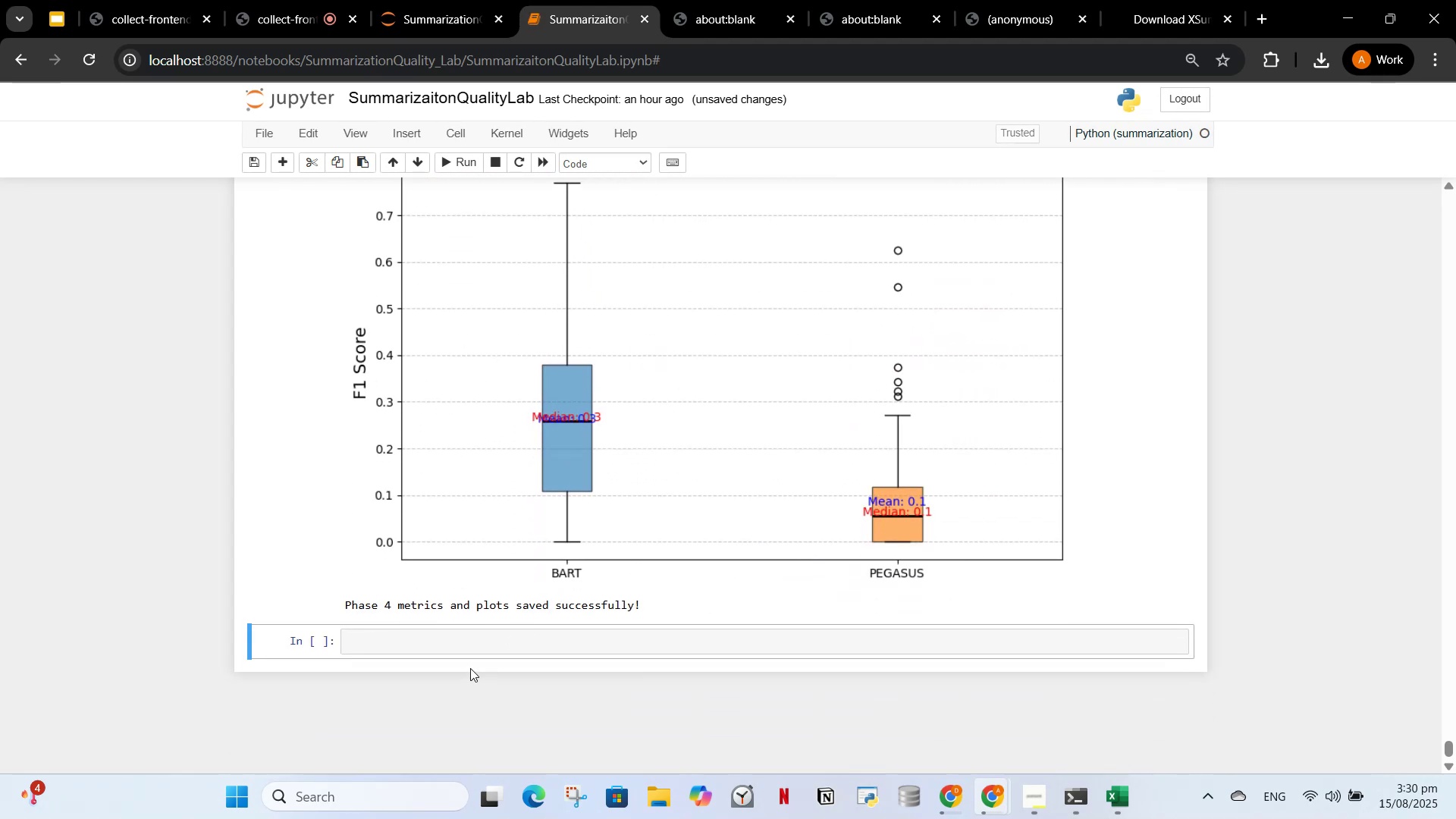 
left_click([472, 647])
 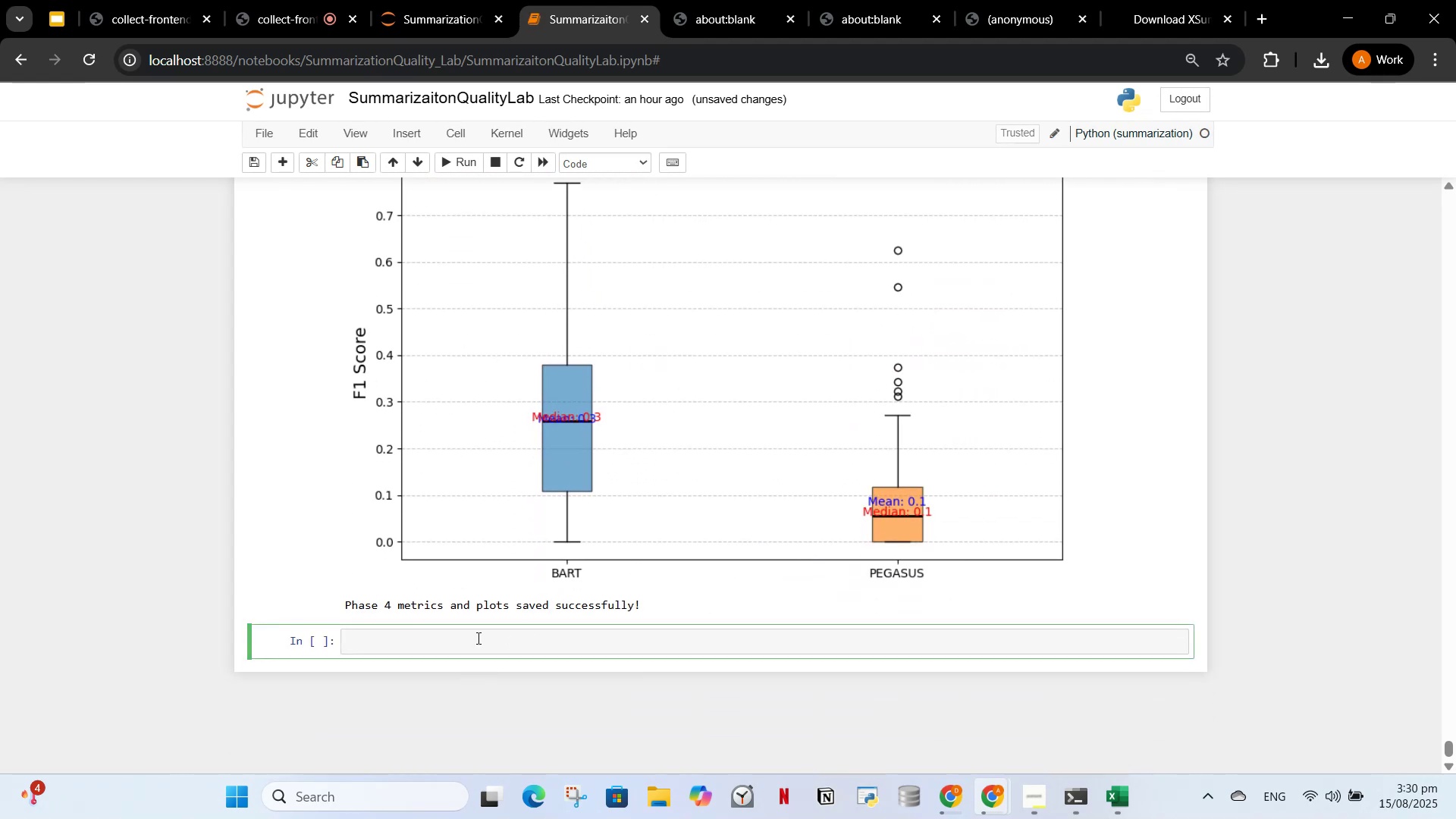 
key(Control+ControlLeft)
 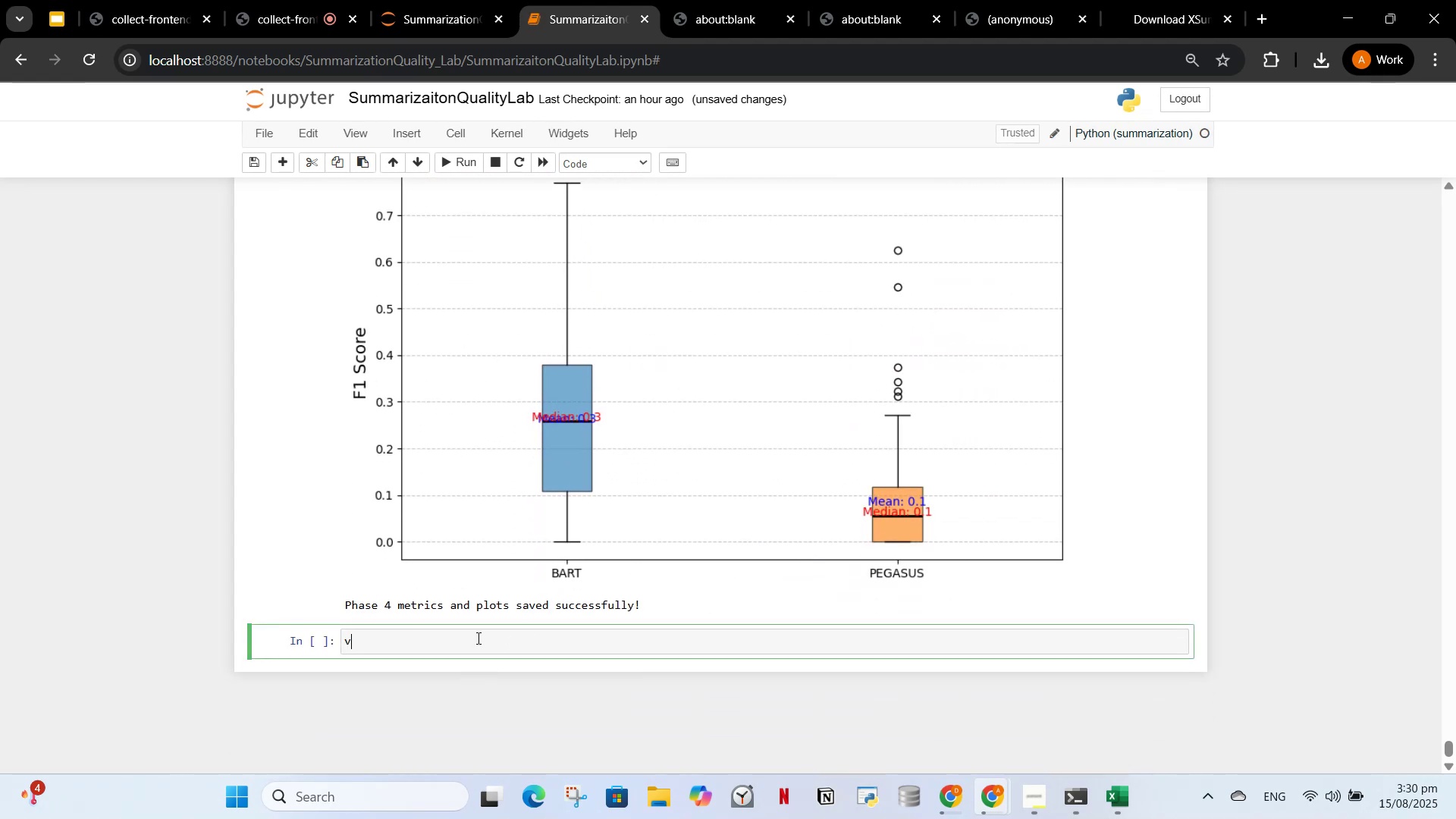 
key(V)
 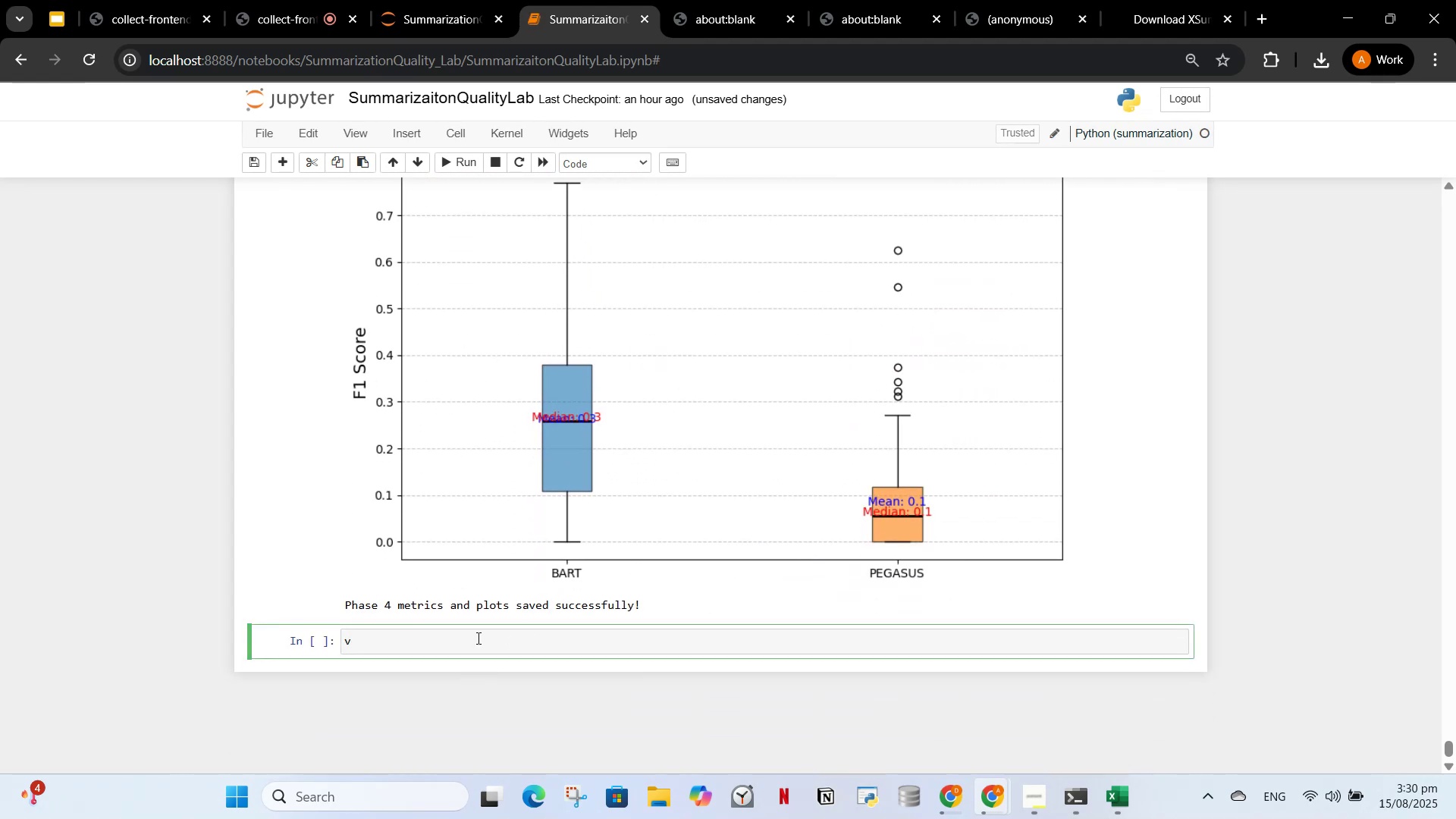 
key(Backspace)
 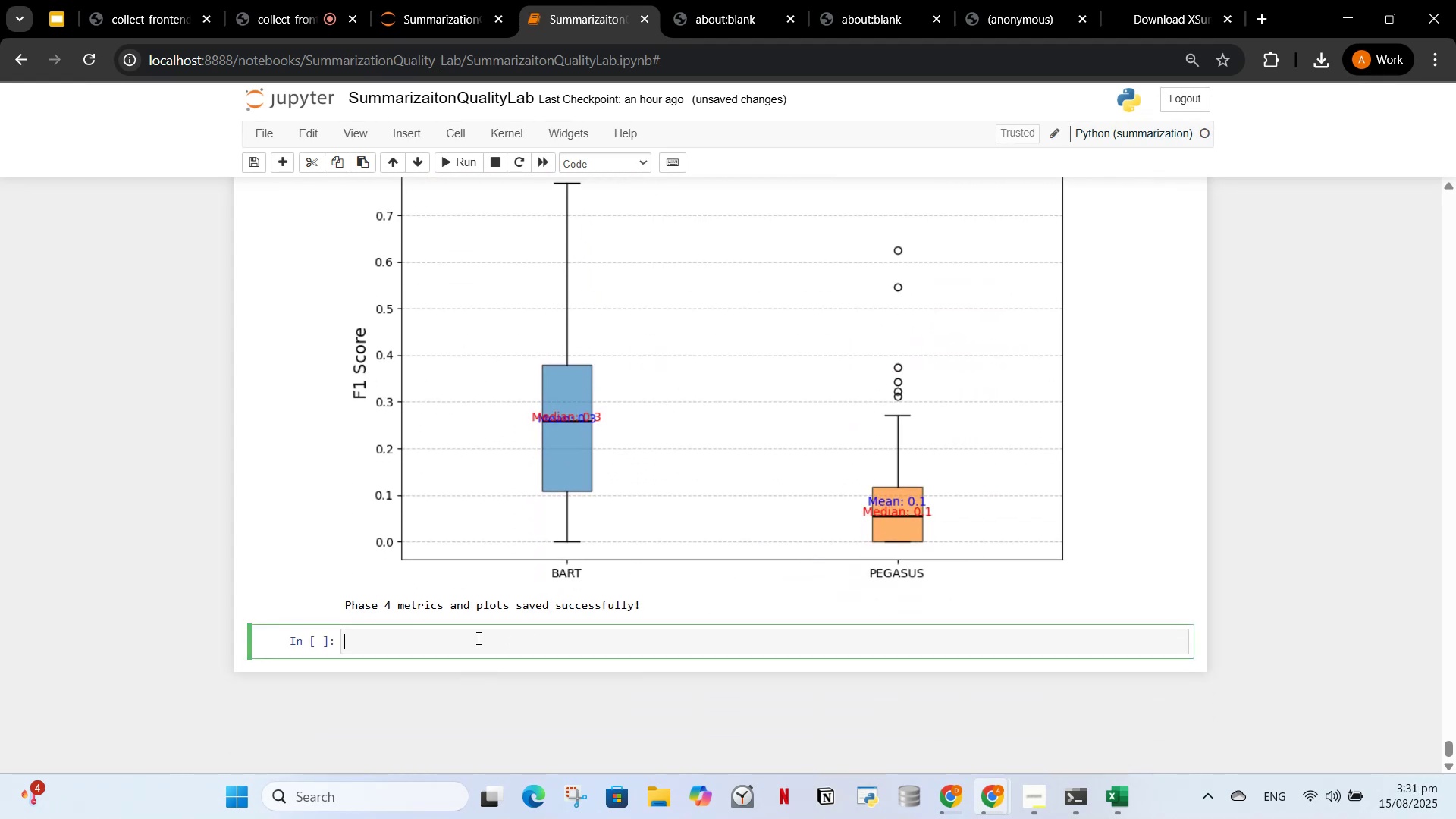 
key(Control+V)
 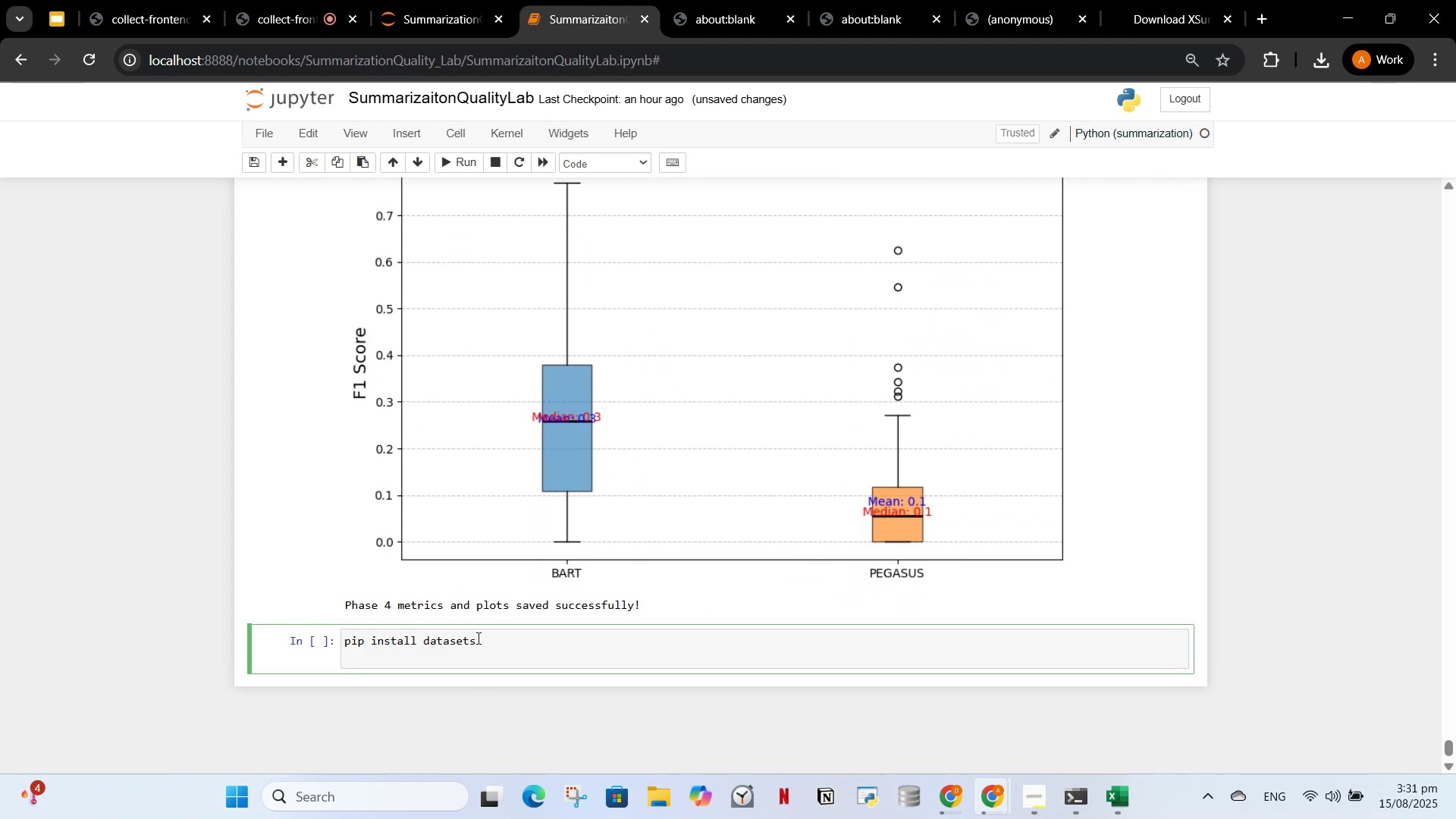 
key(Backspace)
 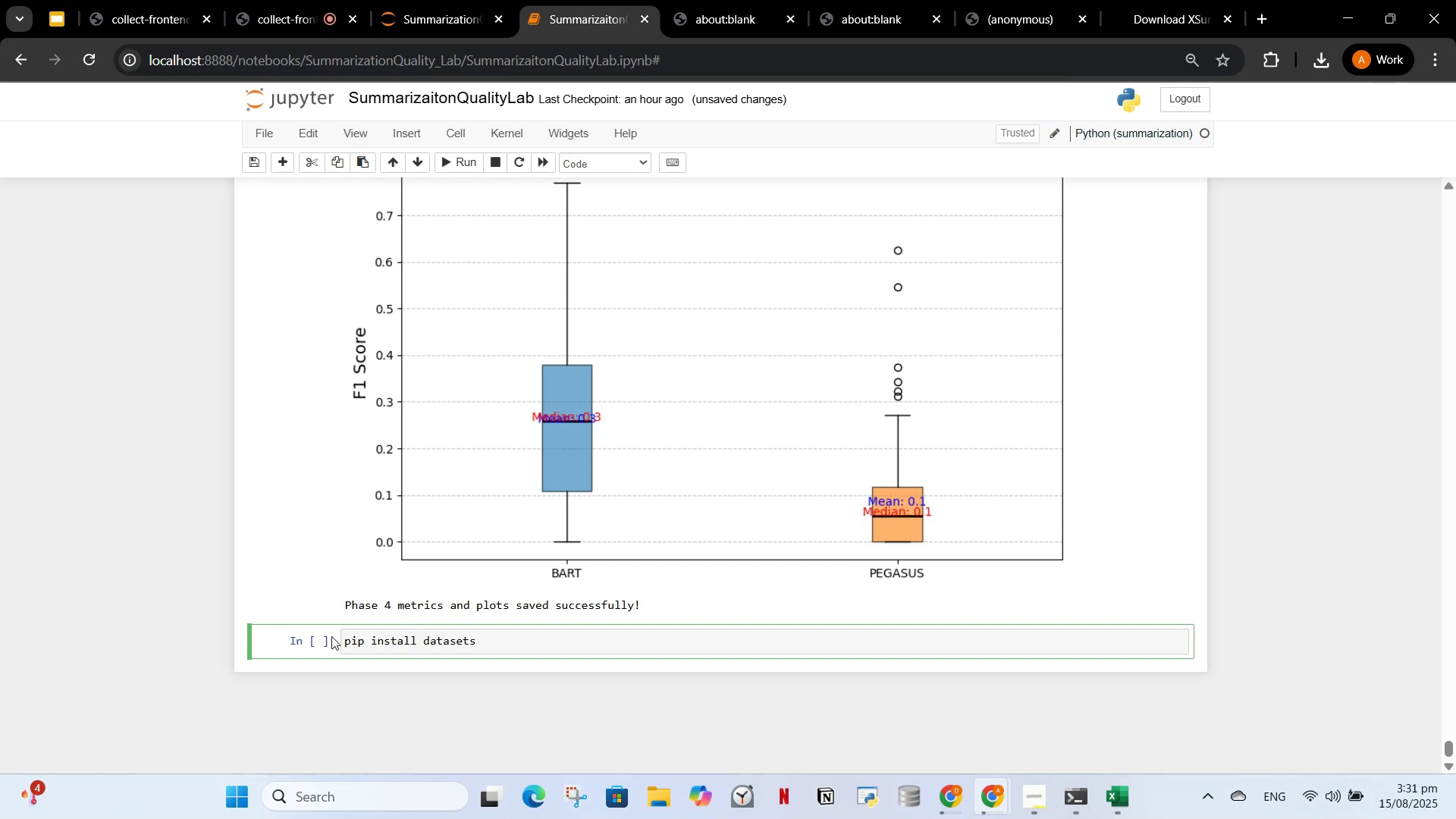 
left_click([345, 642])
 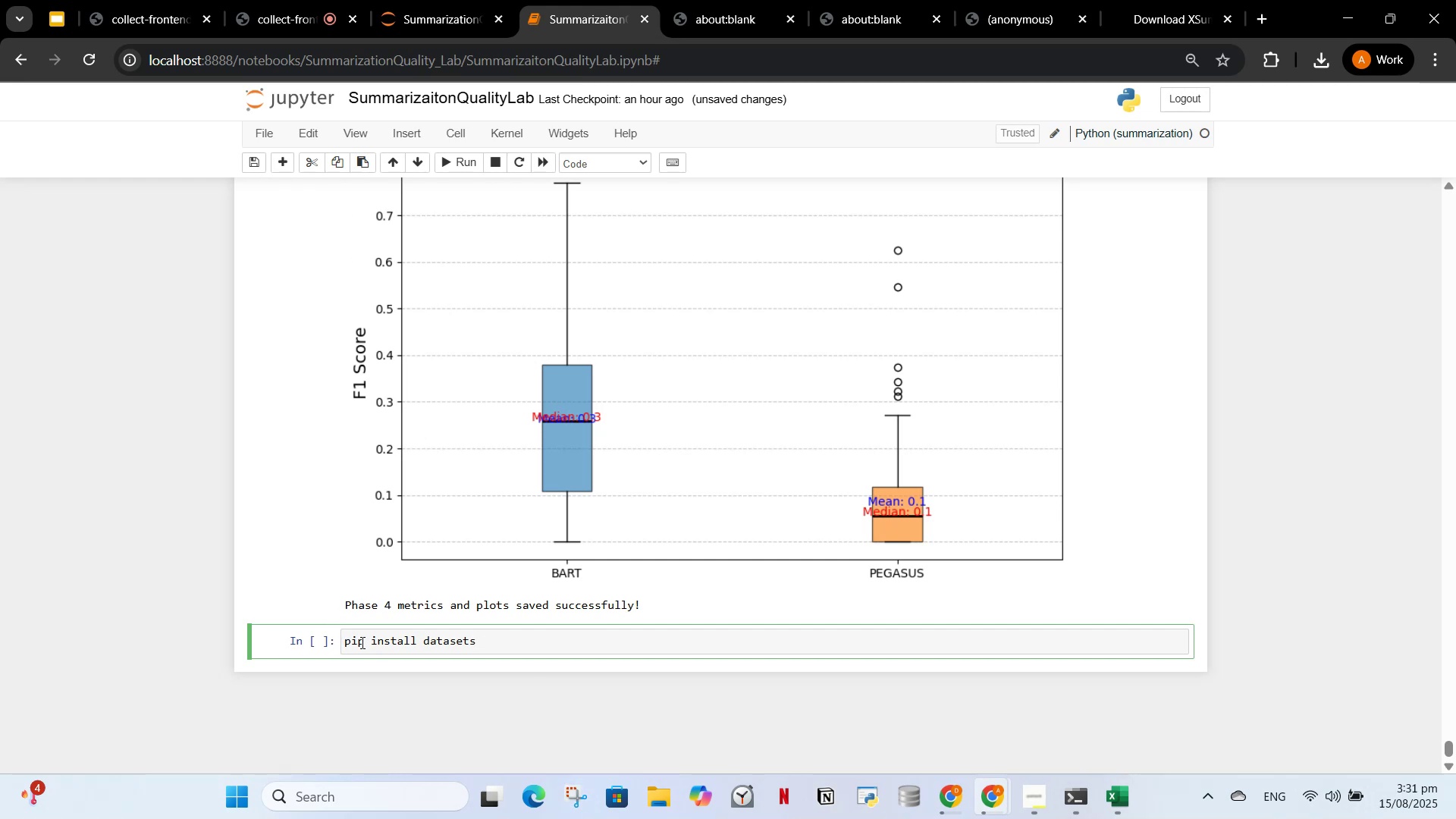 
key(Shift+1)
 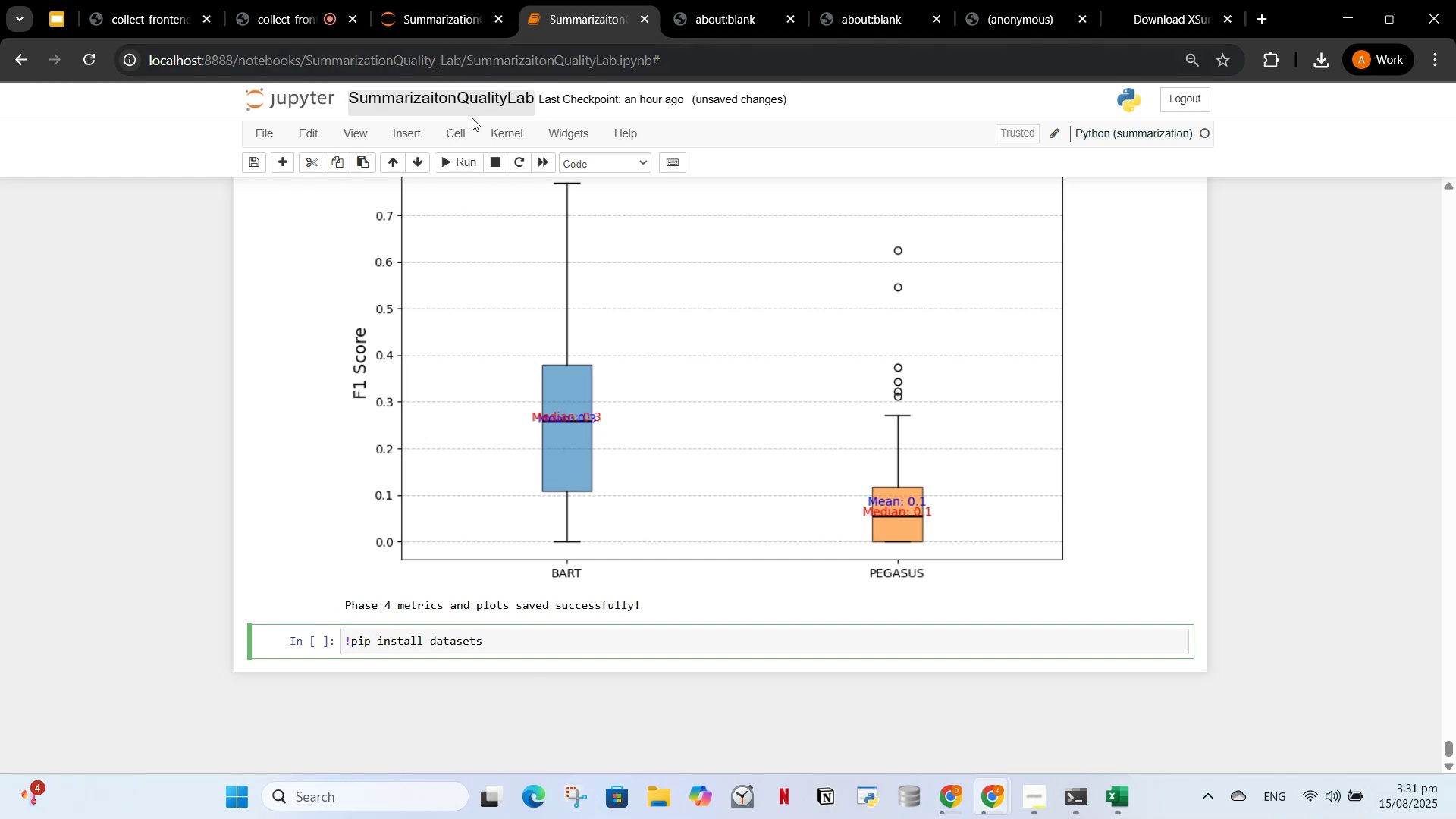 
left_click([456, 162])
 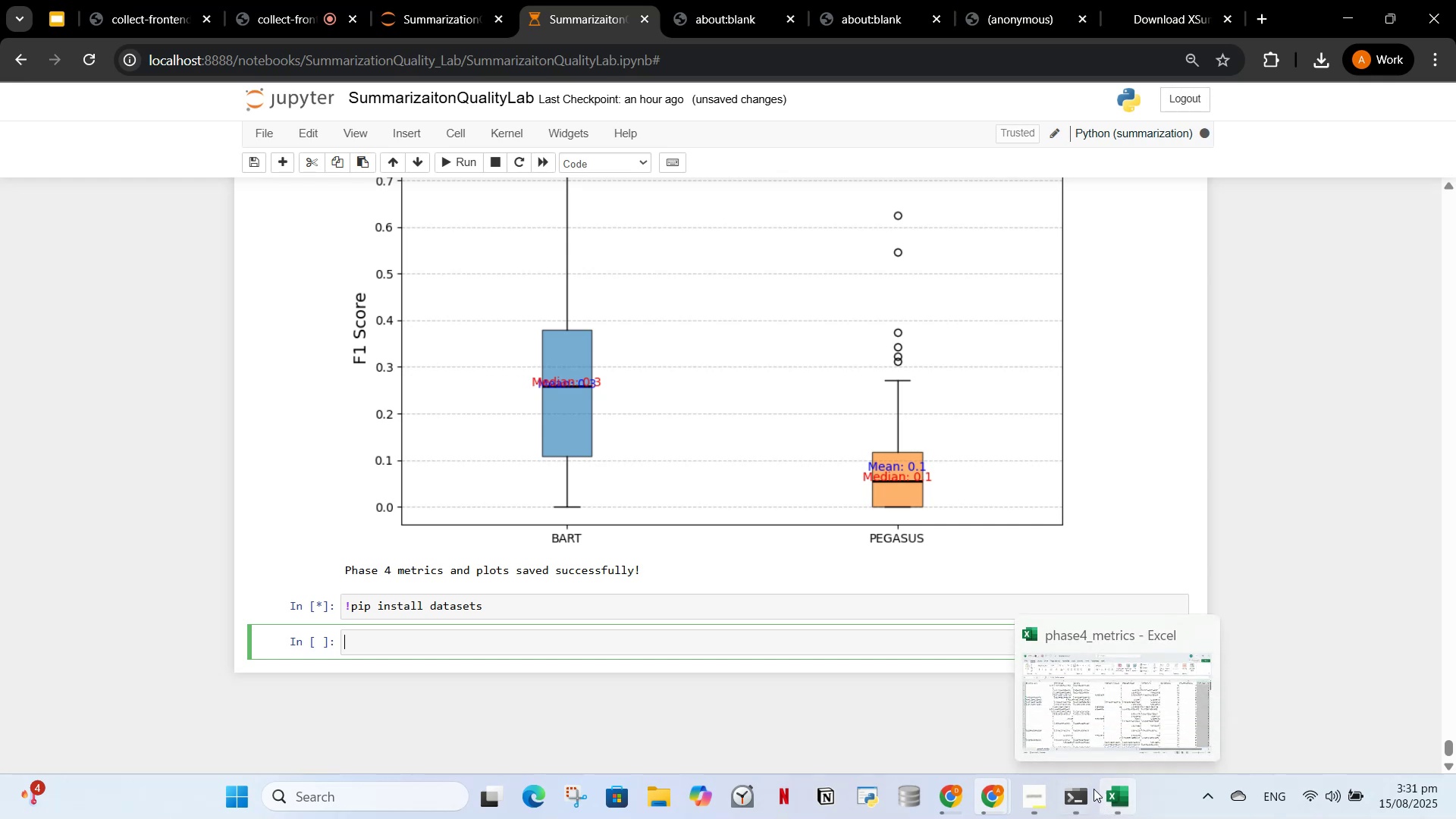 
wait(10.53)
 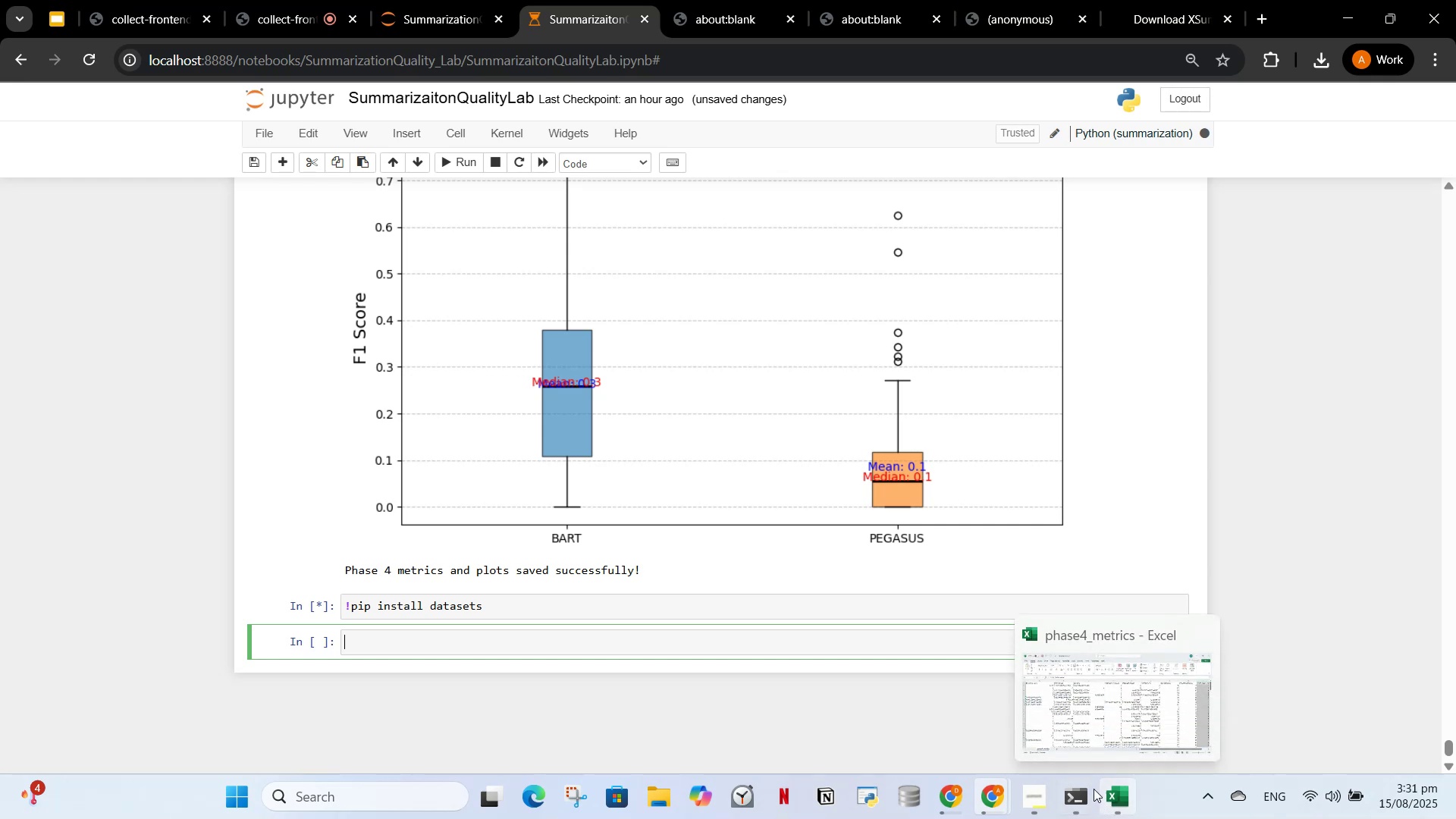 
left_click_drag(start_coordinate=[914, 708], to_coordinate=[912, 713])
 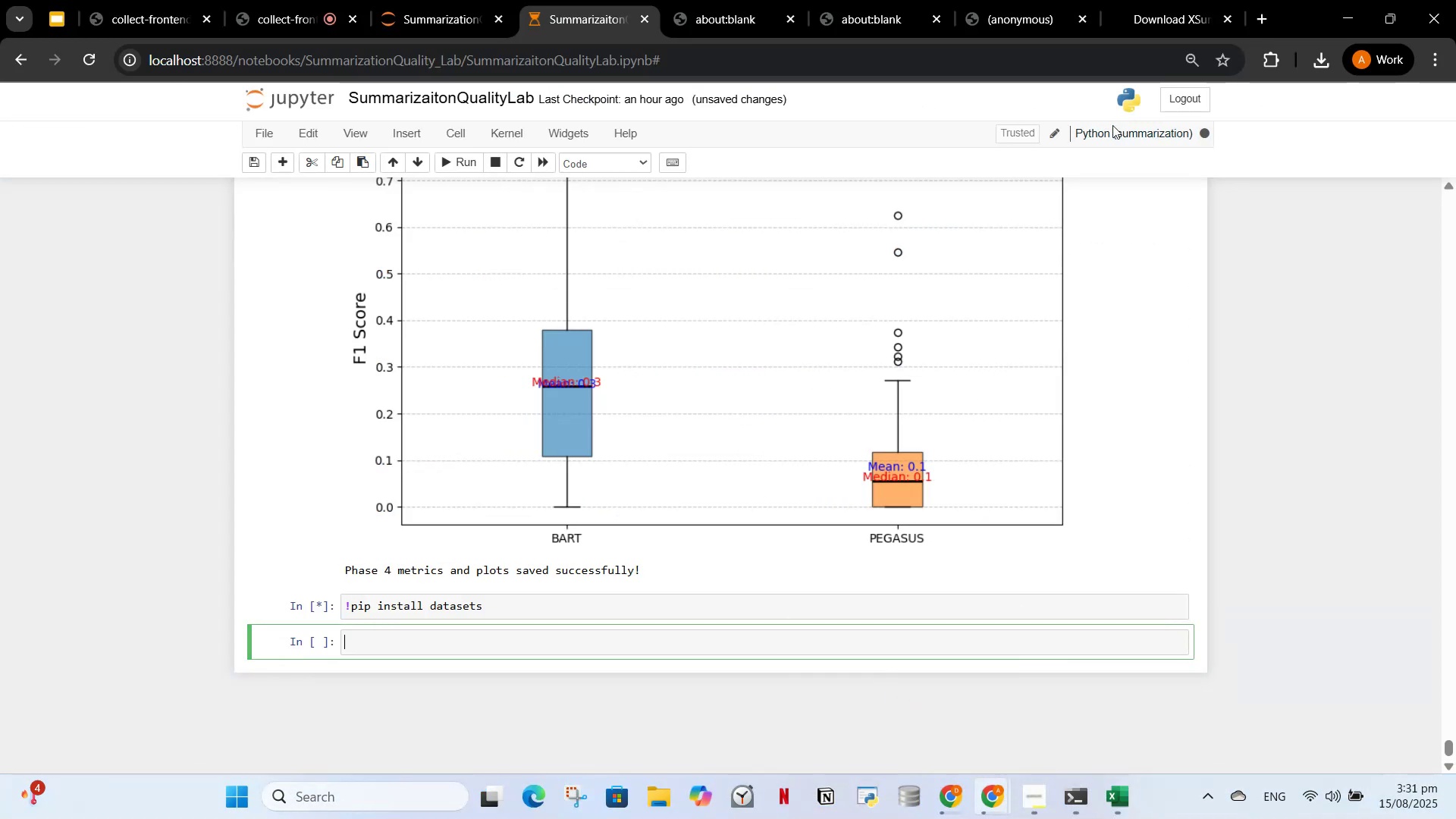 
mouse_move([1167, 13])
 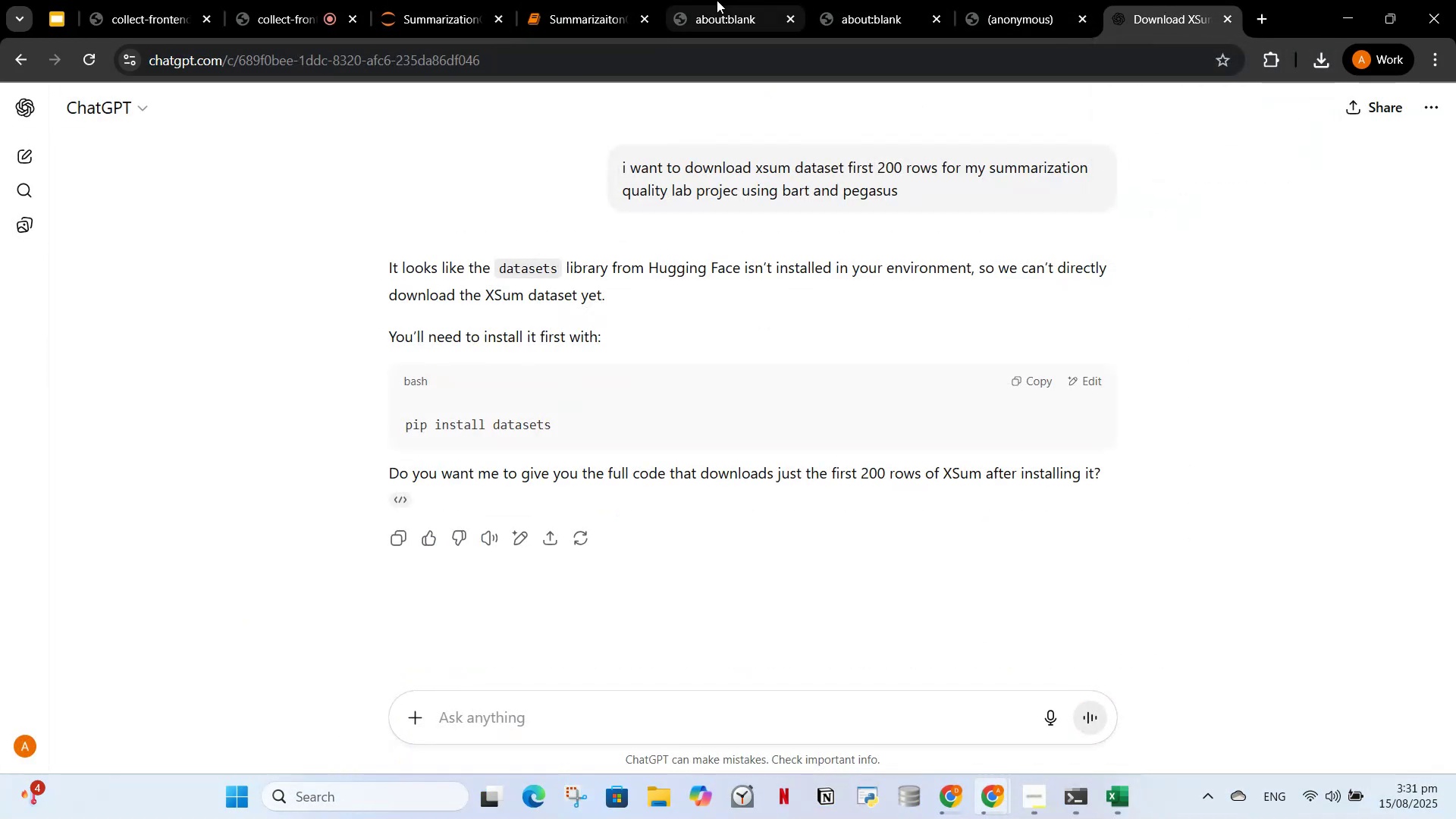 
left_click([596, 2])
 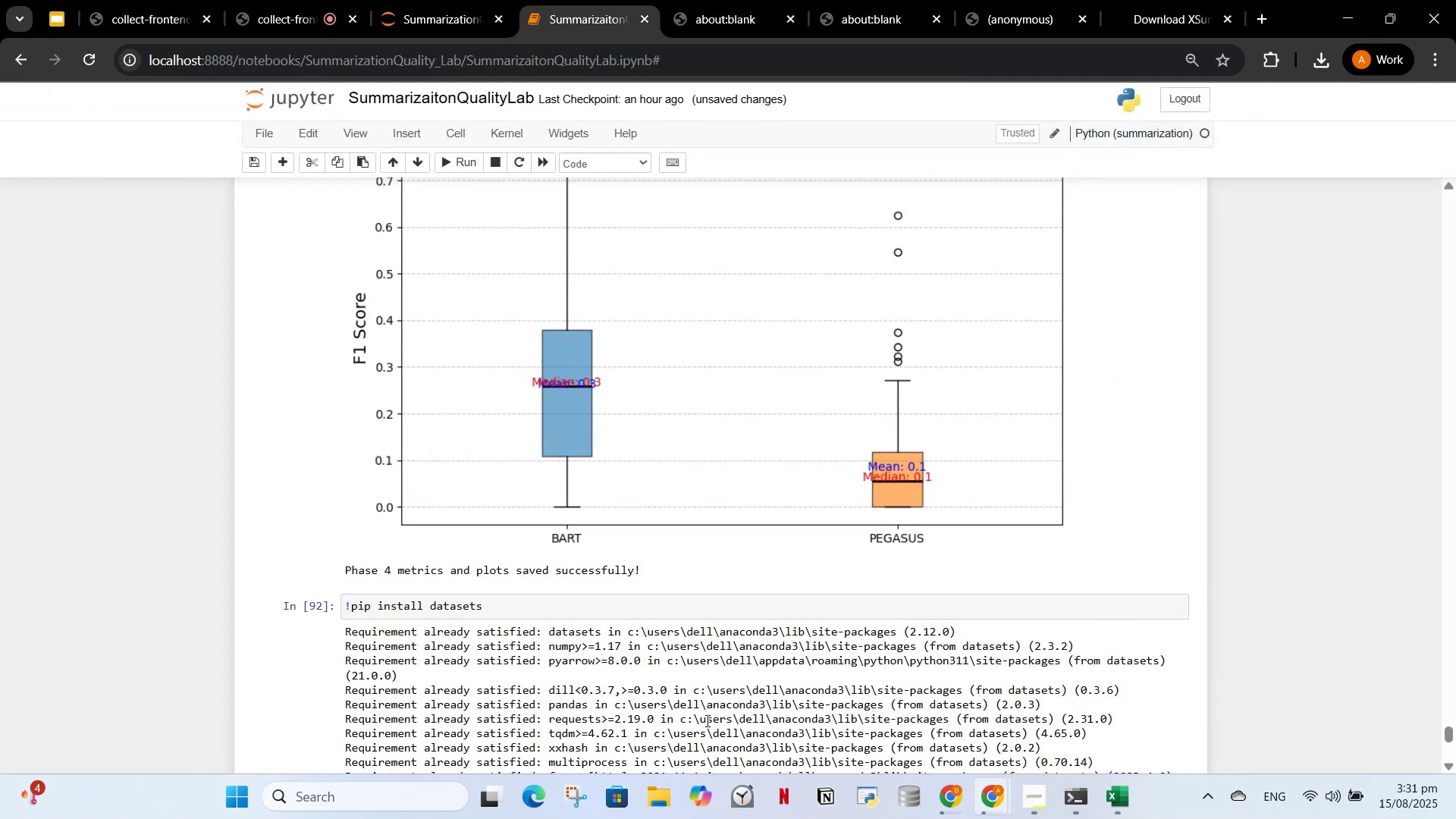 
scroll: coordinate [718, 626], scroll_direction: down, amount: 8.0
 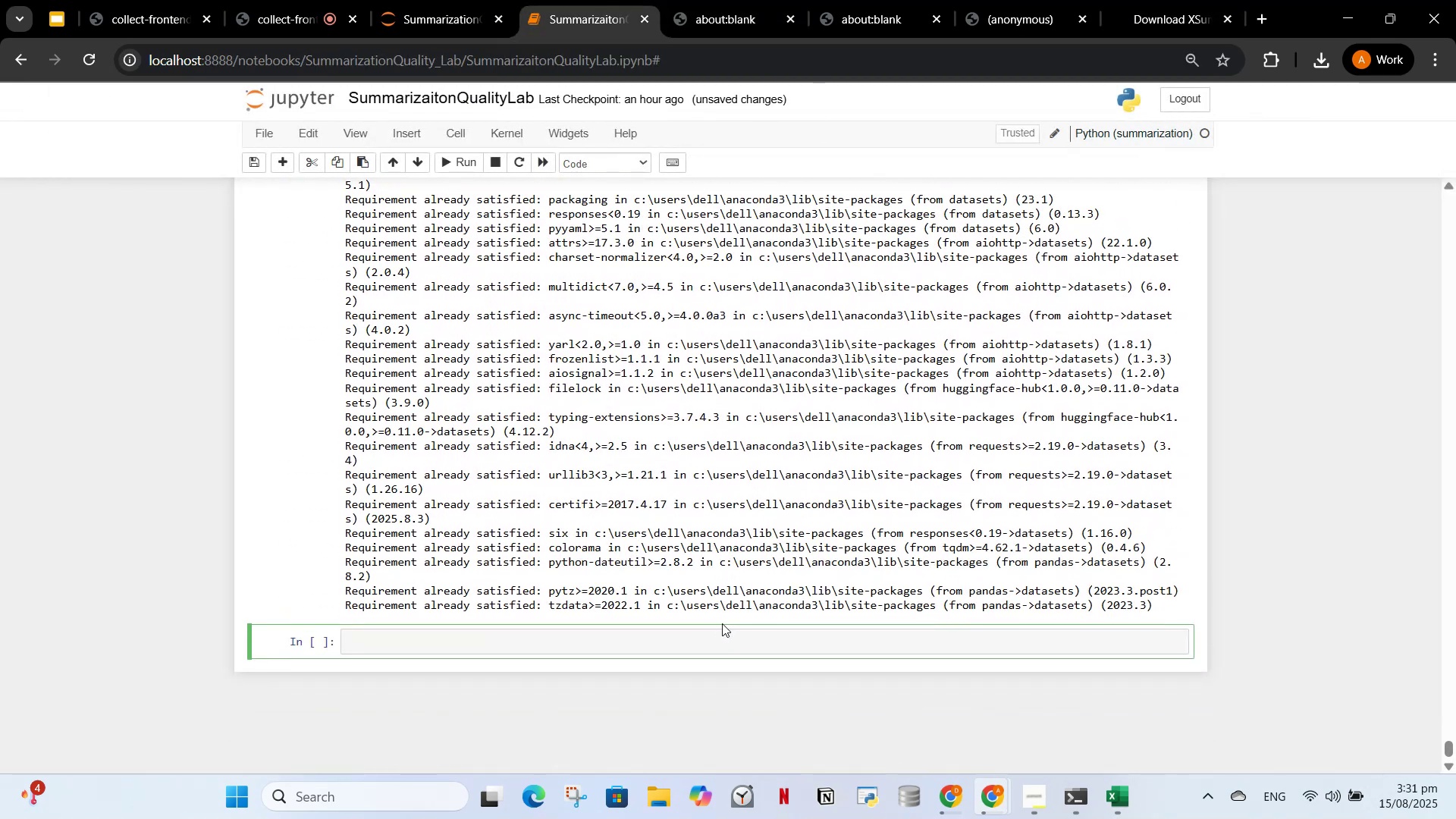 
scroll: coordinate [728, 622], scroll_direction: up, amount: 5.0
 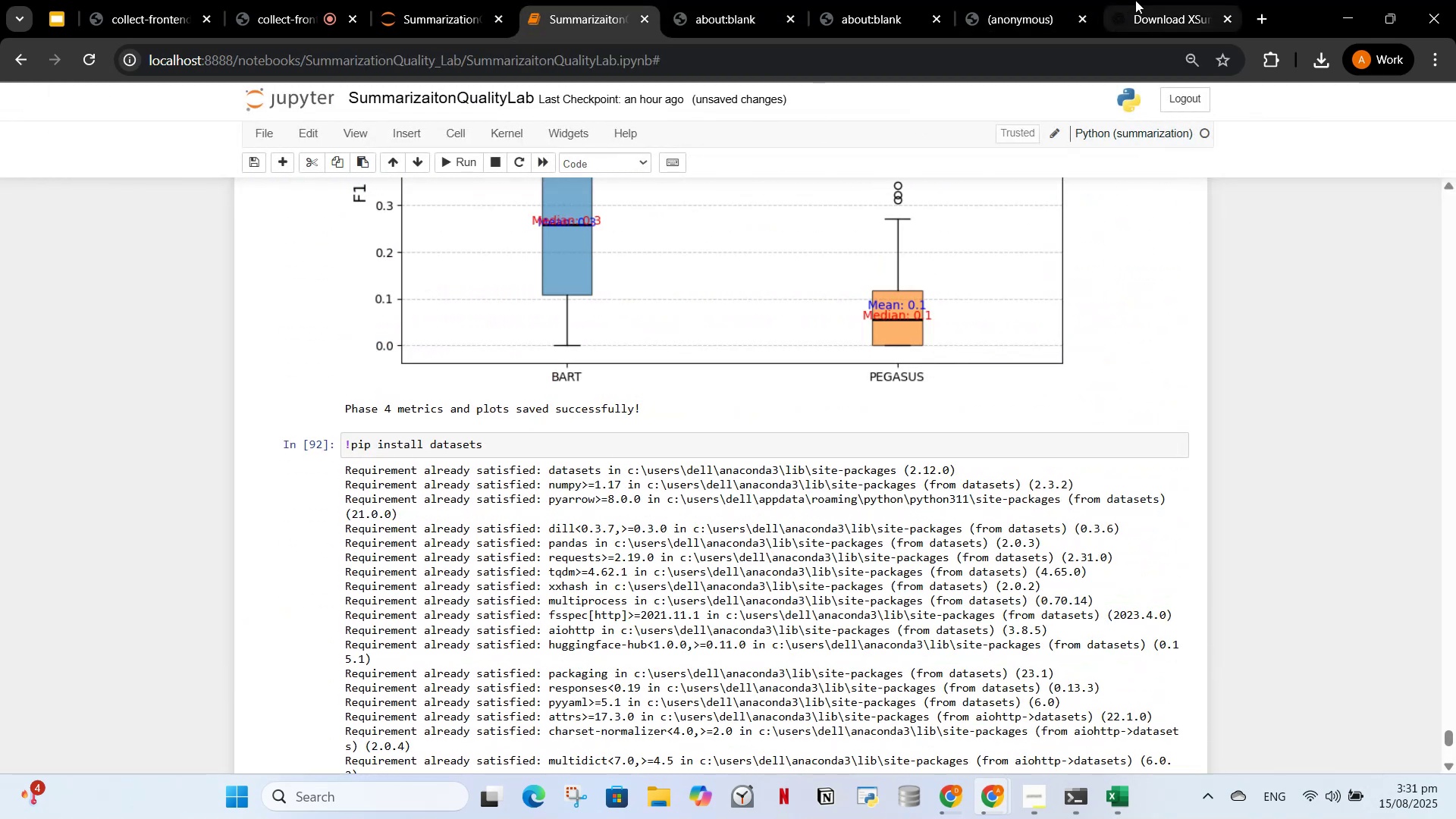 
left_click([1138, 0])
 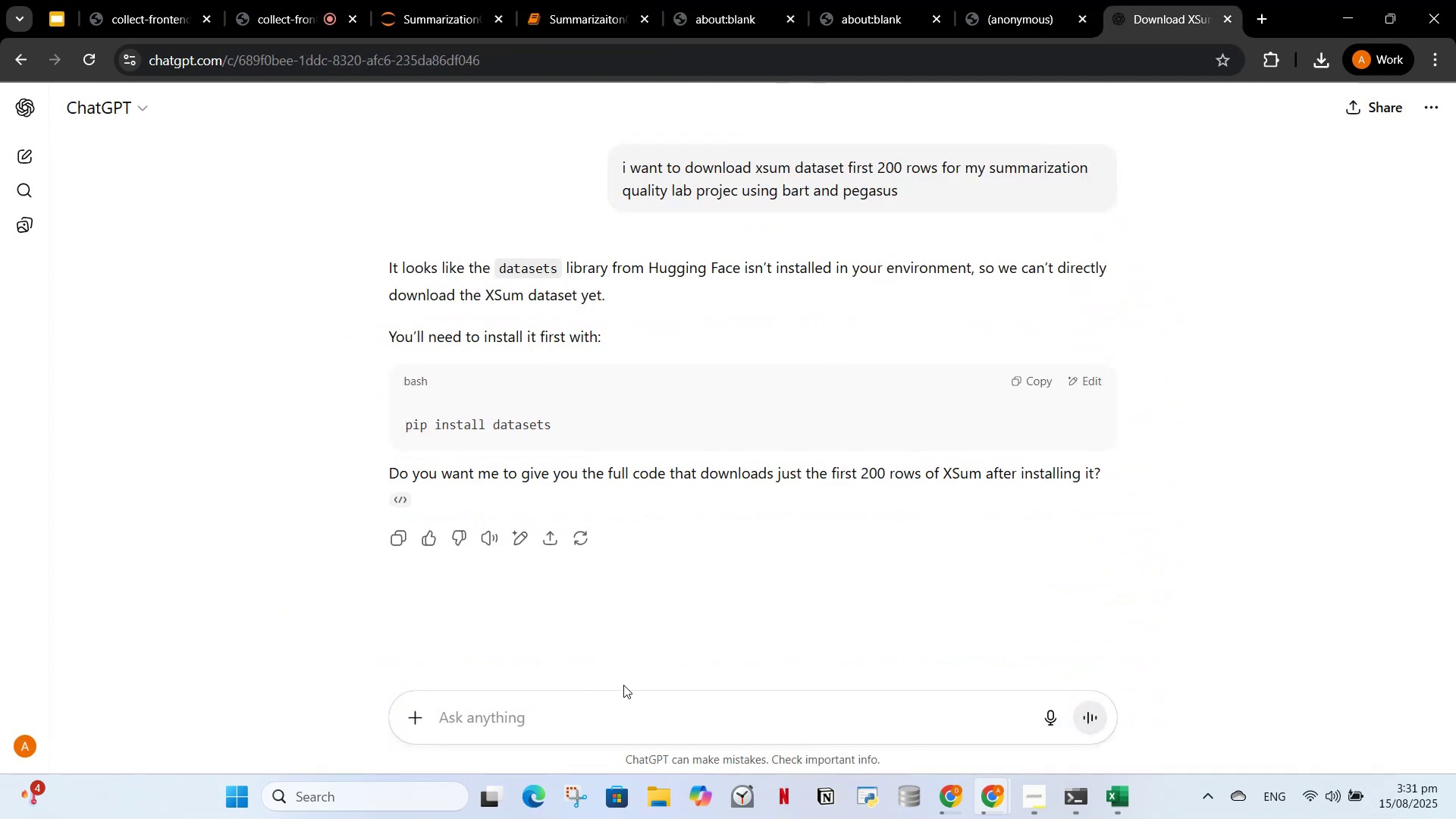 
left_click([623, 685])
 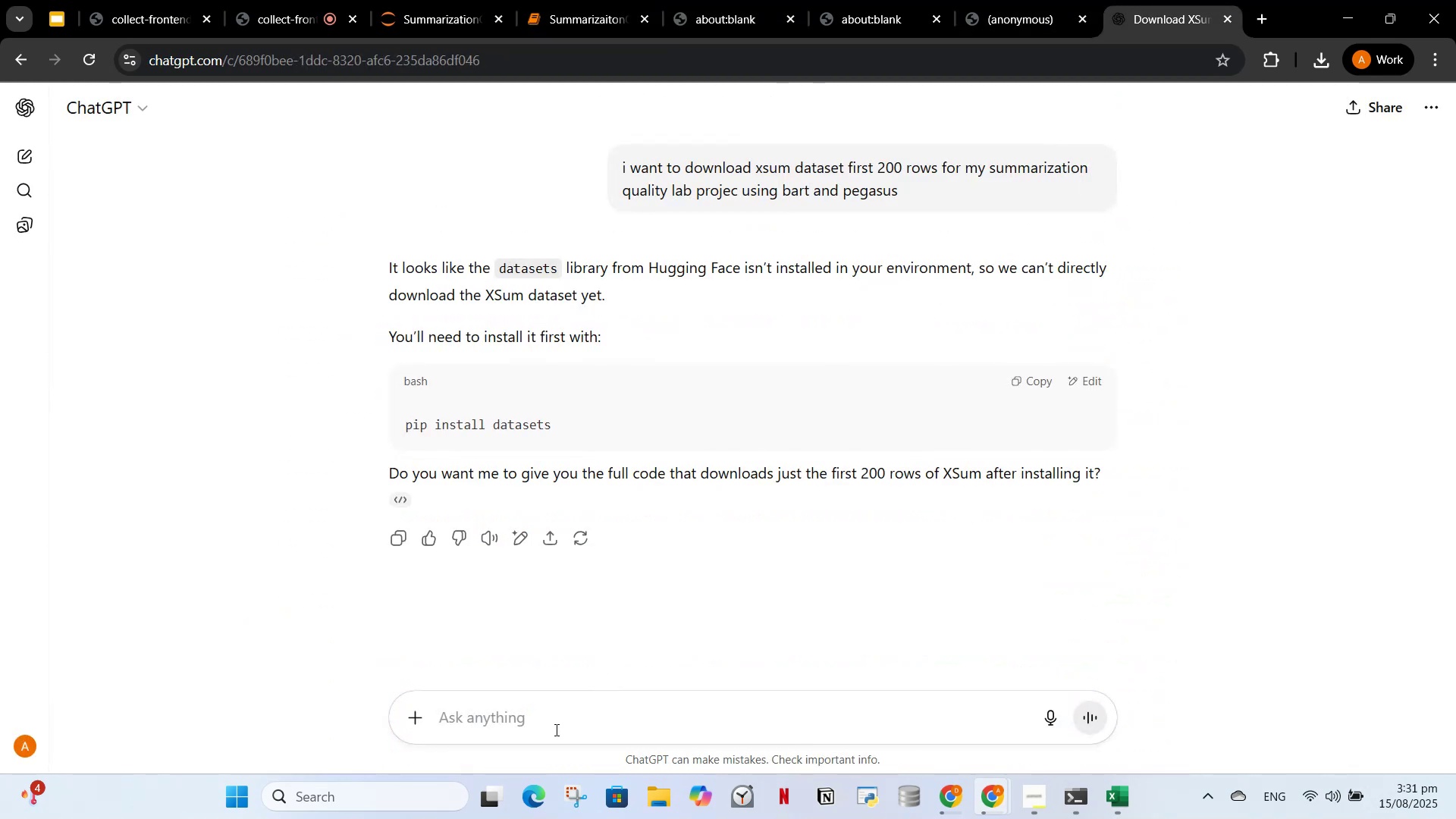 
type(yes and save it in a csv )
key(Backspace)
type(fi)
key(Backspace)
key(Backspace)
type( file also)
 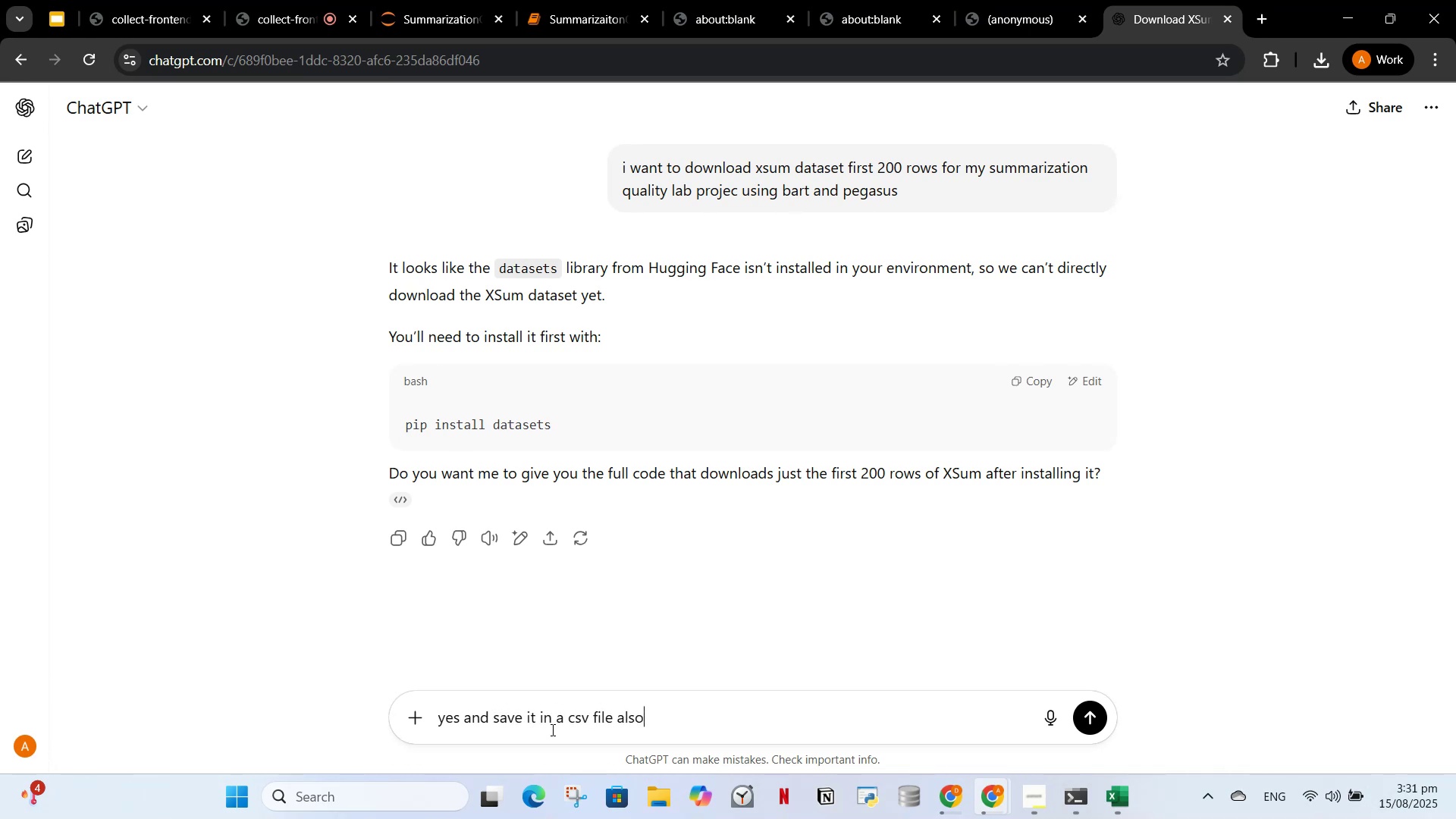 
key(Enter)
 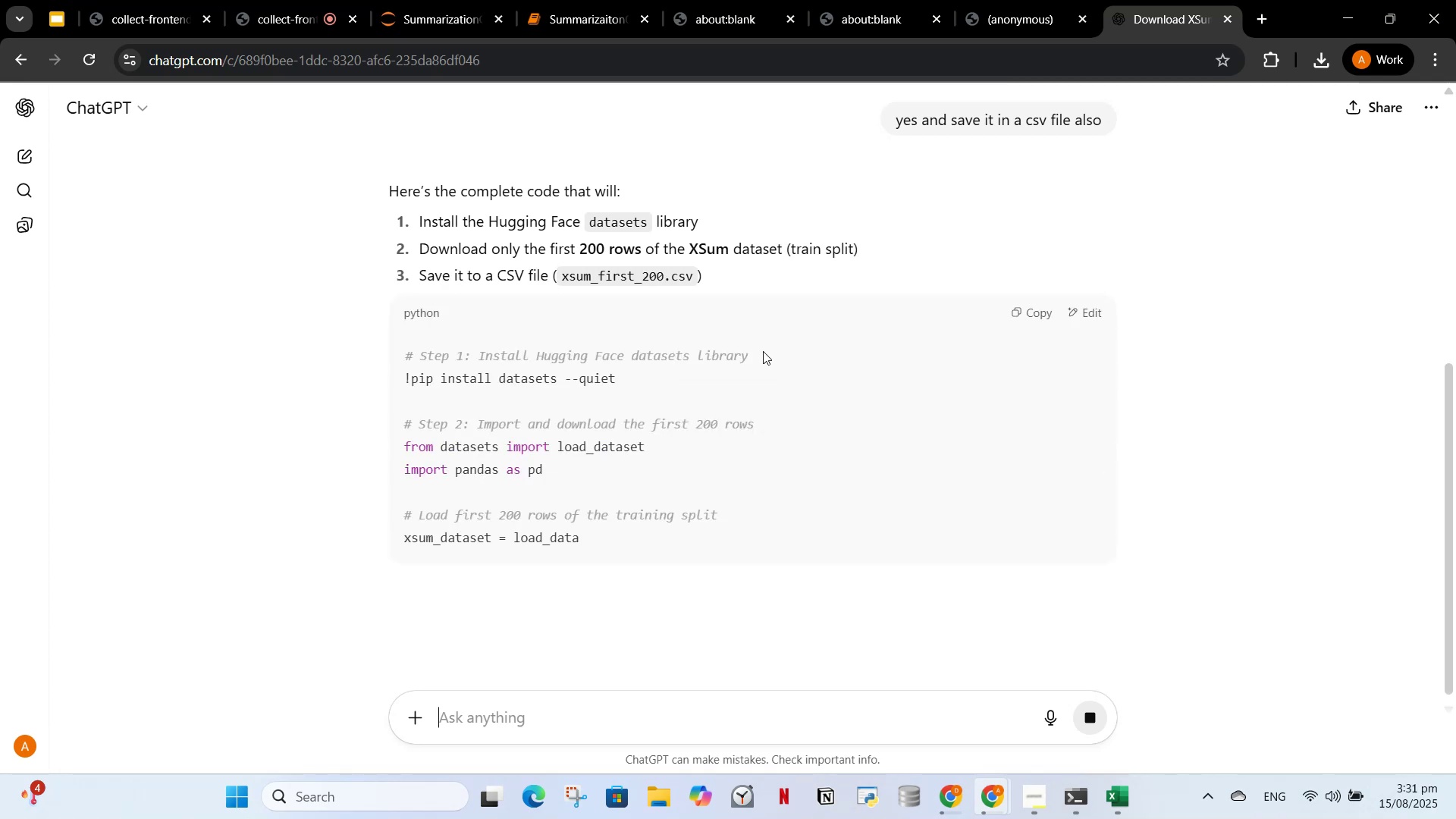 
scroll: coordinate [946, 400], scroll_direction: down, amount: 1.0
 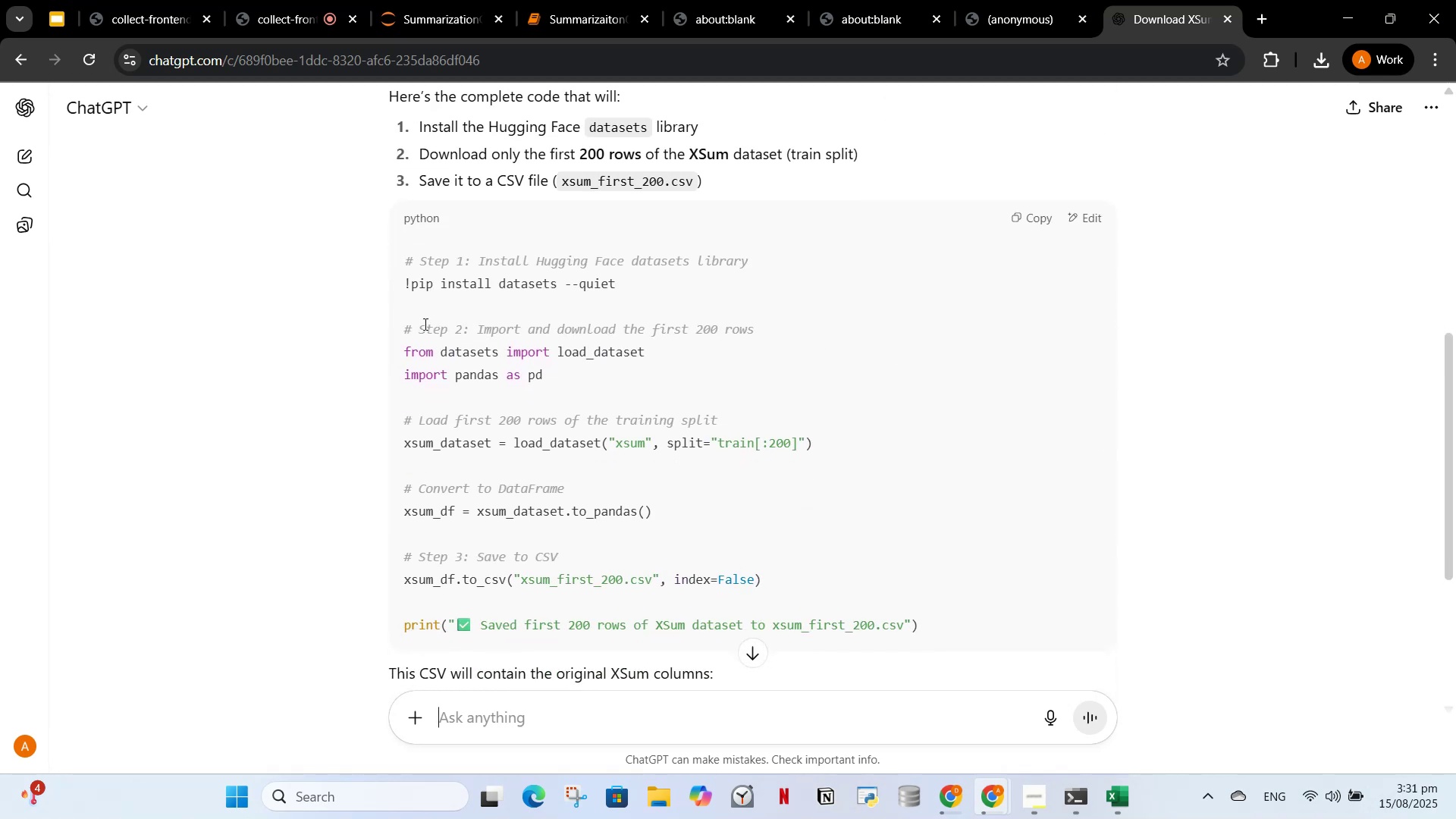 
left_click_drag(start_coordinate=[406, 327], to_coordinate=[952, 628])
 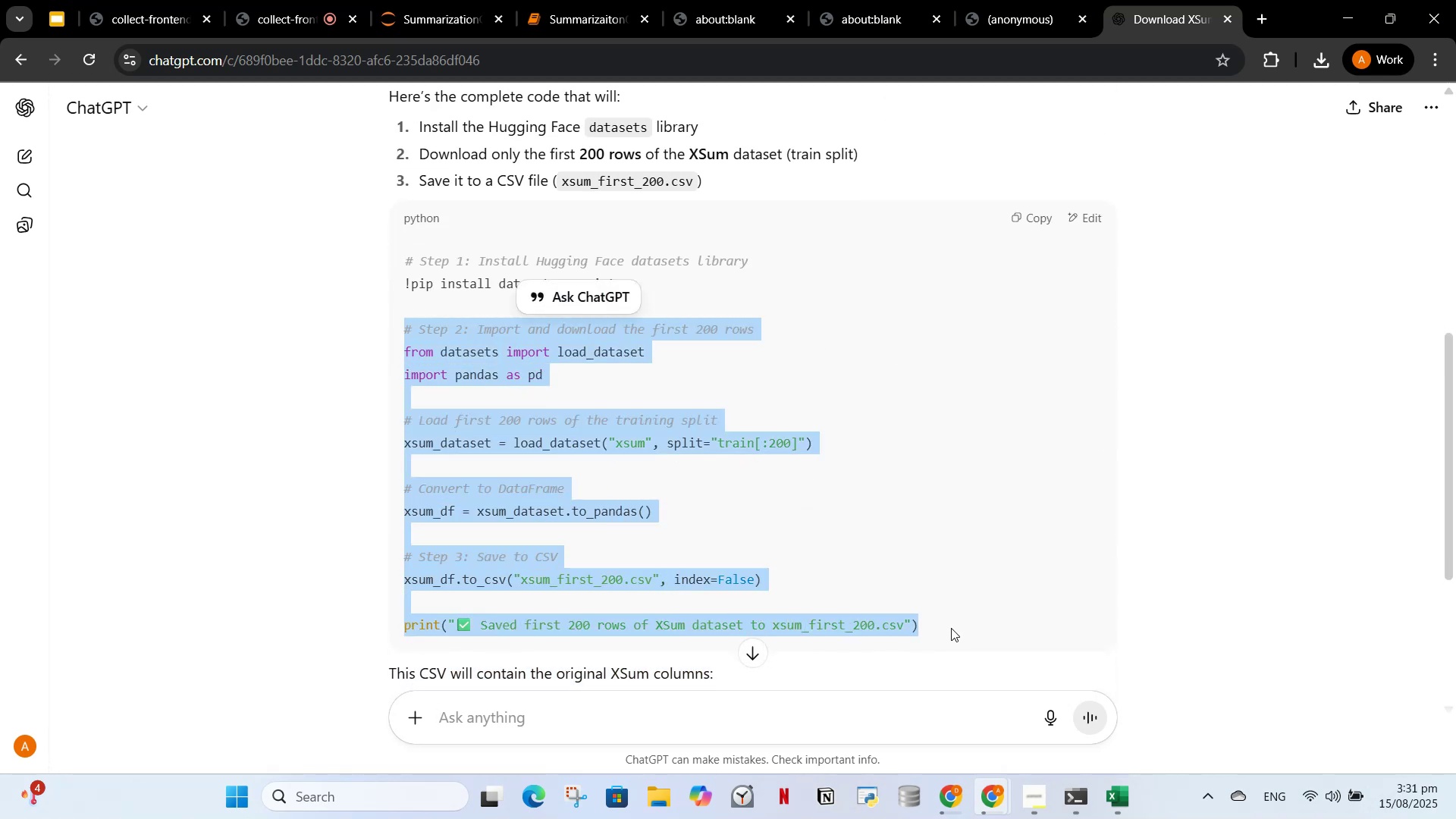 
key(Control+C)
 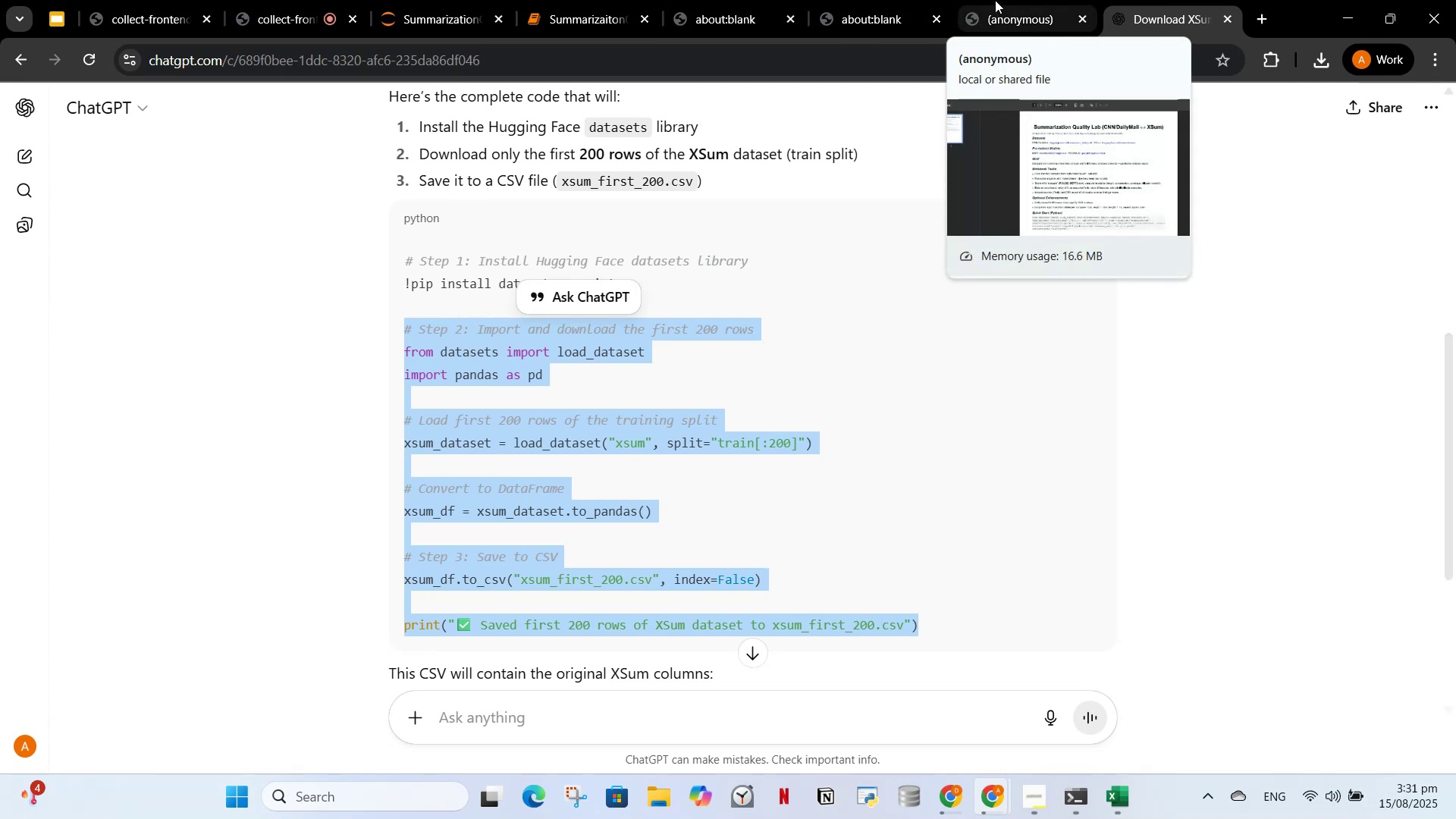 
left_click([995, 0])
 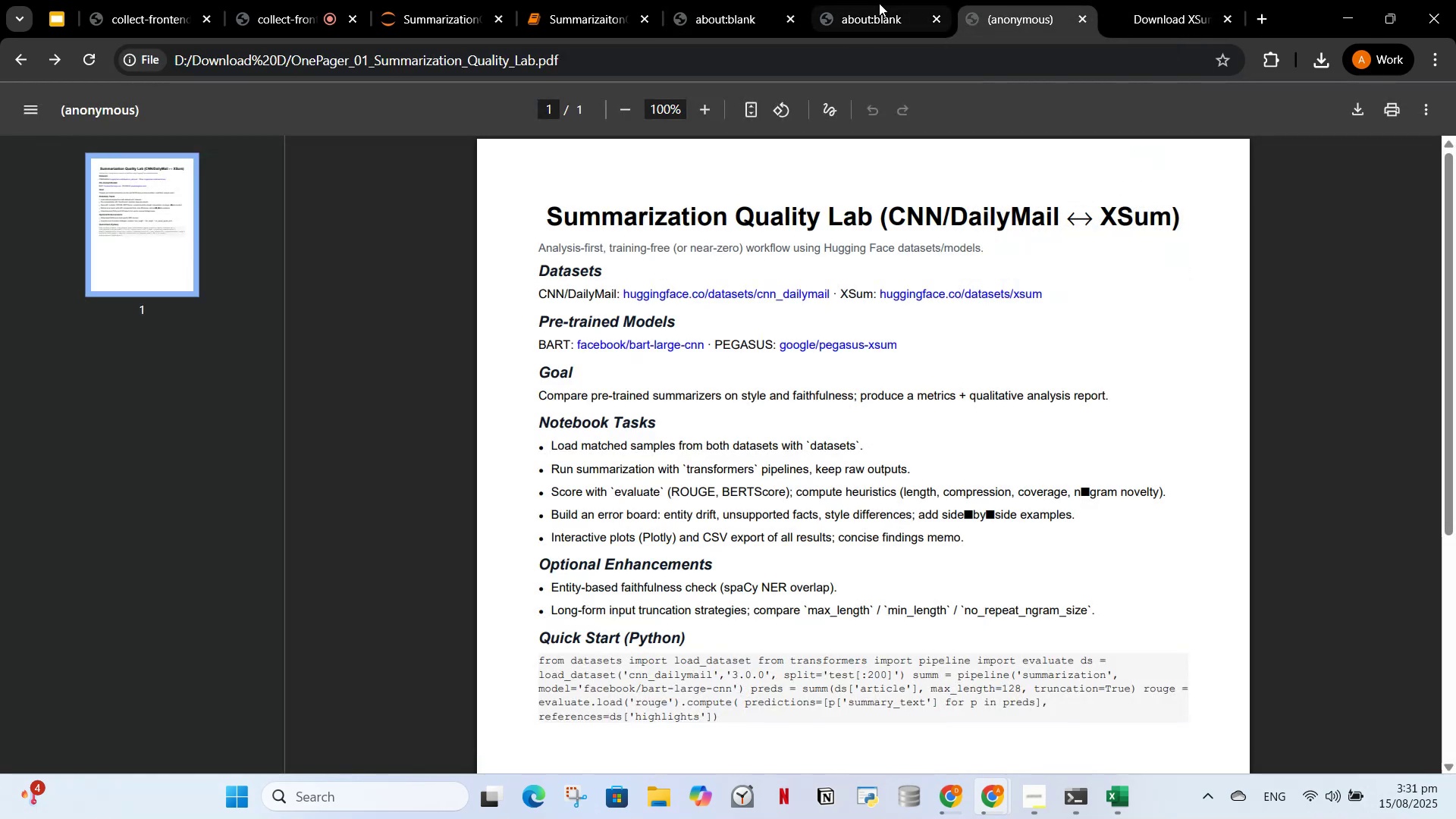 
left_click([878, 3])
 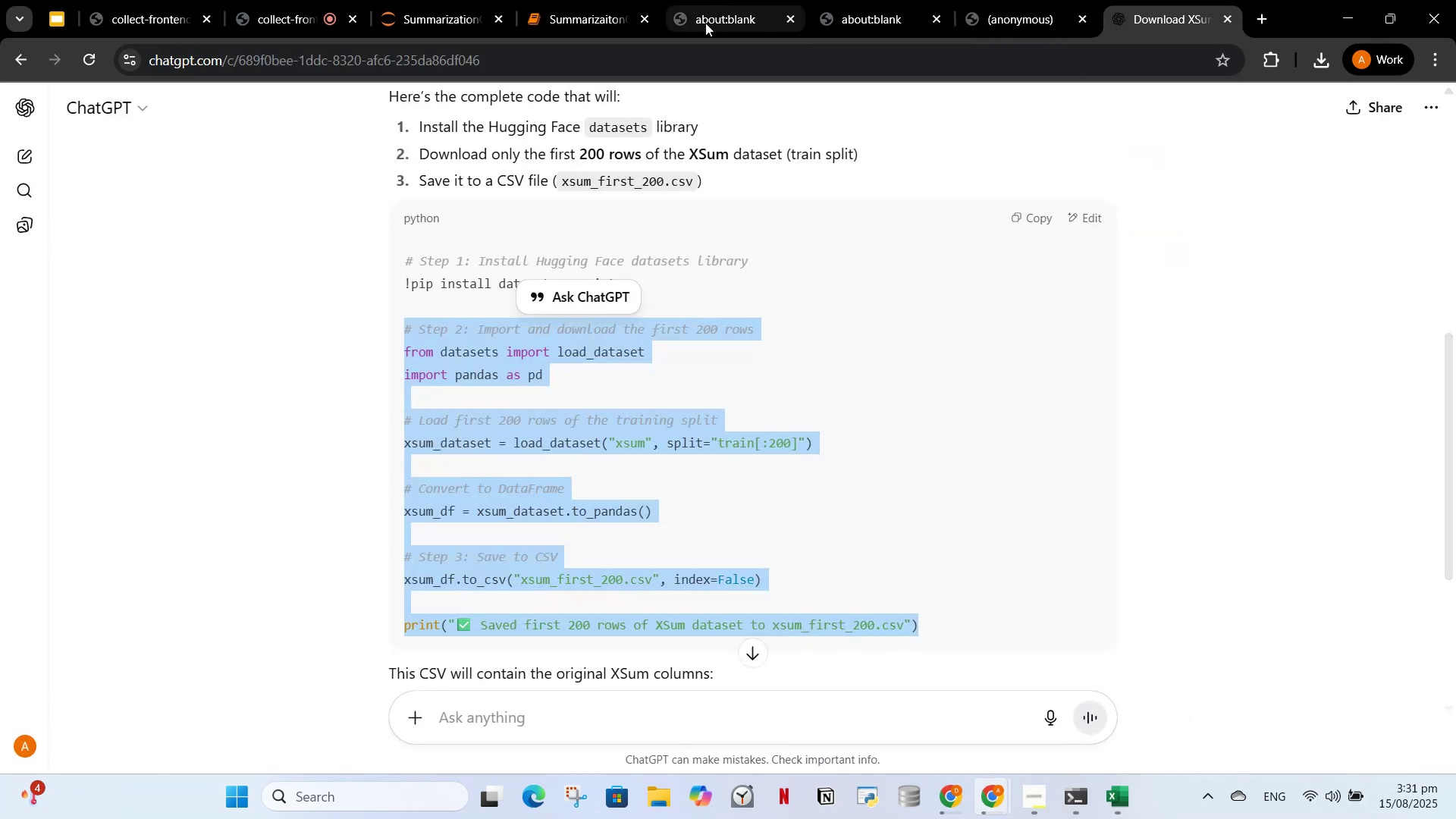 
left_click([606, 0])
 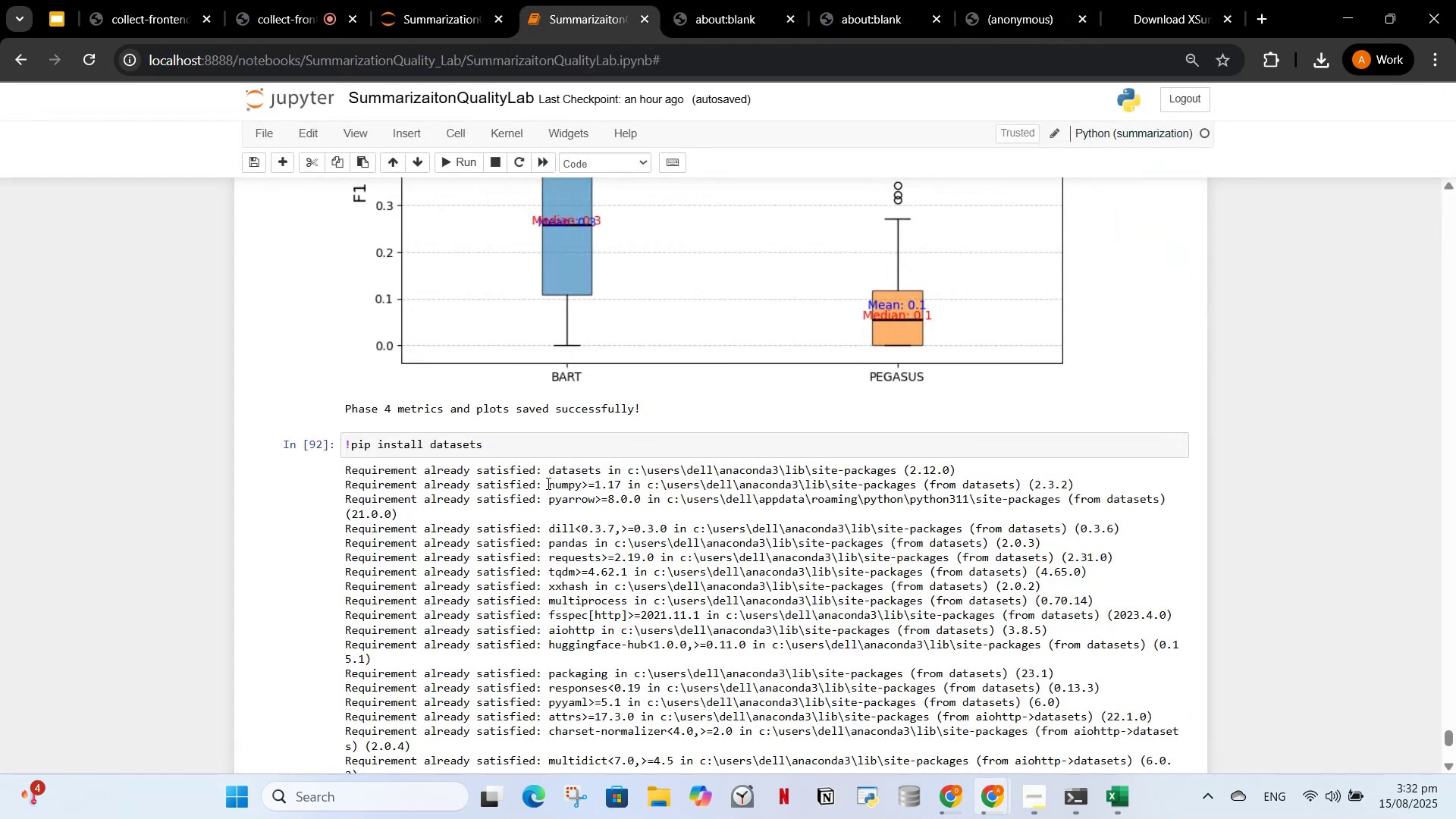 
scroll: coordinate [560, 513], scroll_direction: down, amount: 6.0
 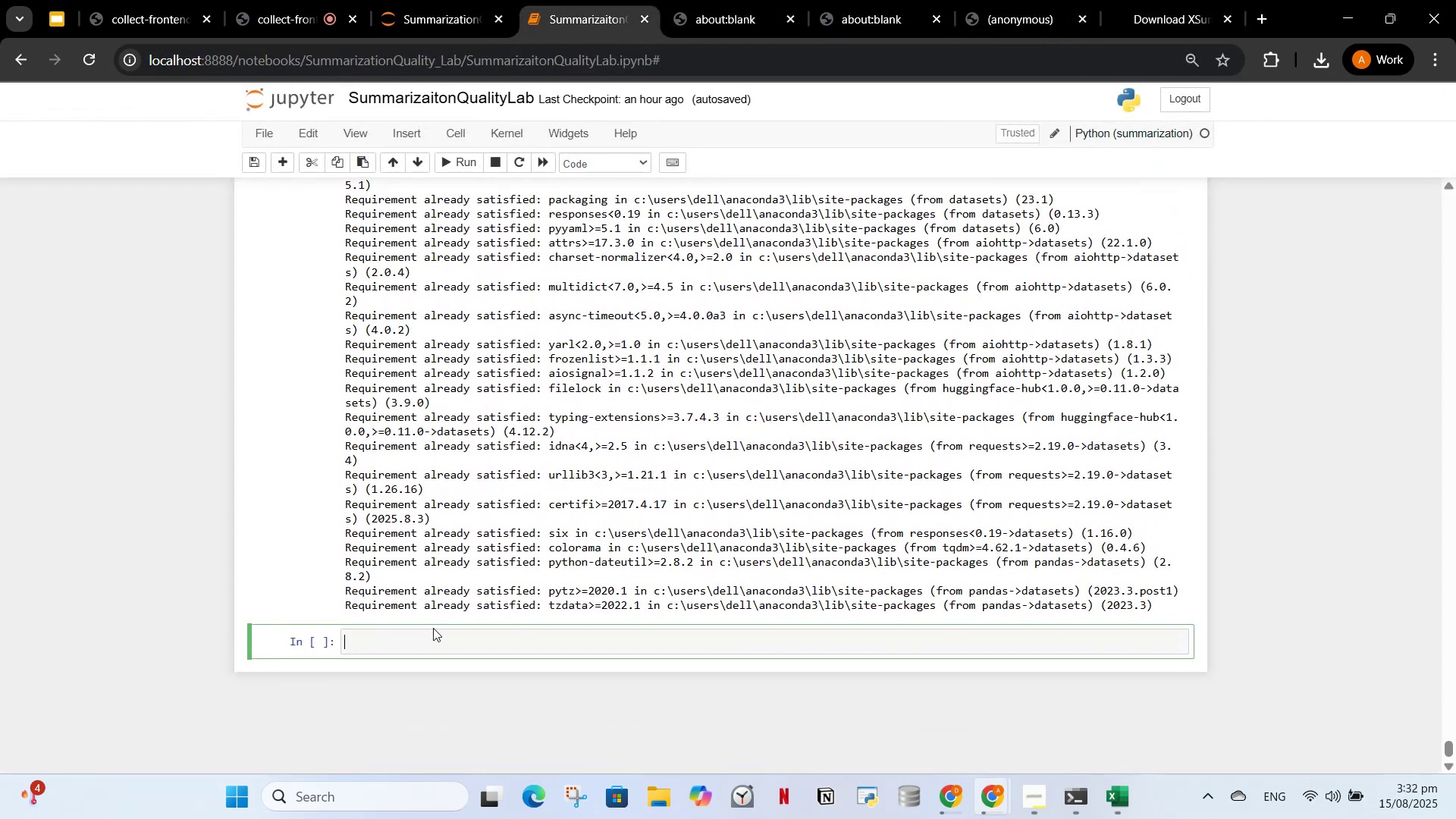 
key(Control+V)
 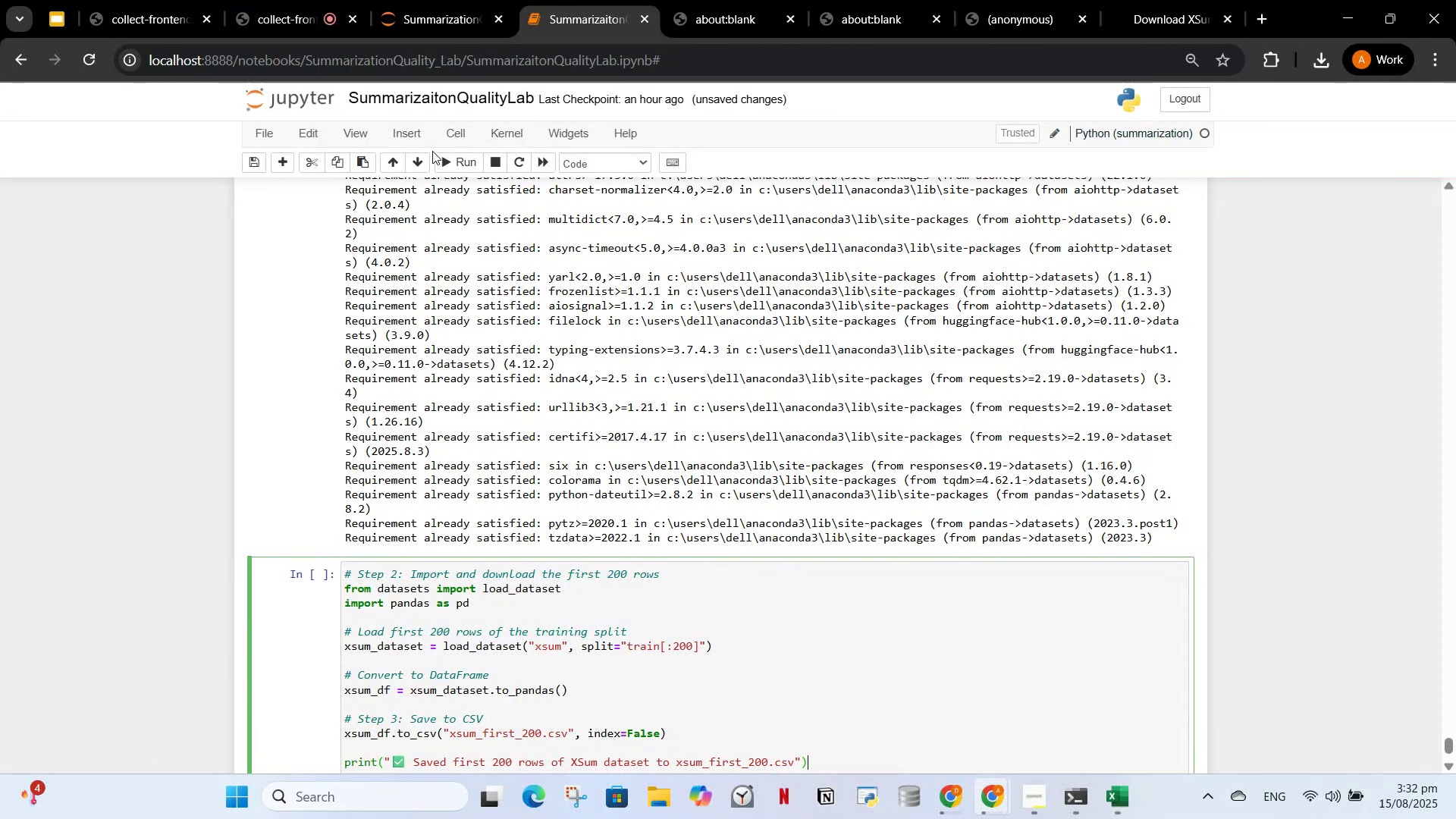 
left_click([453, 158])
 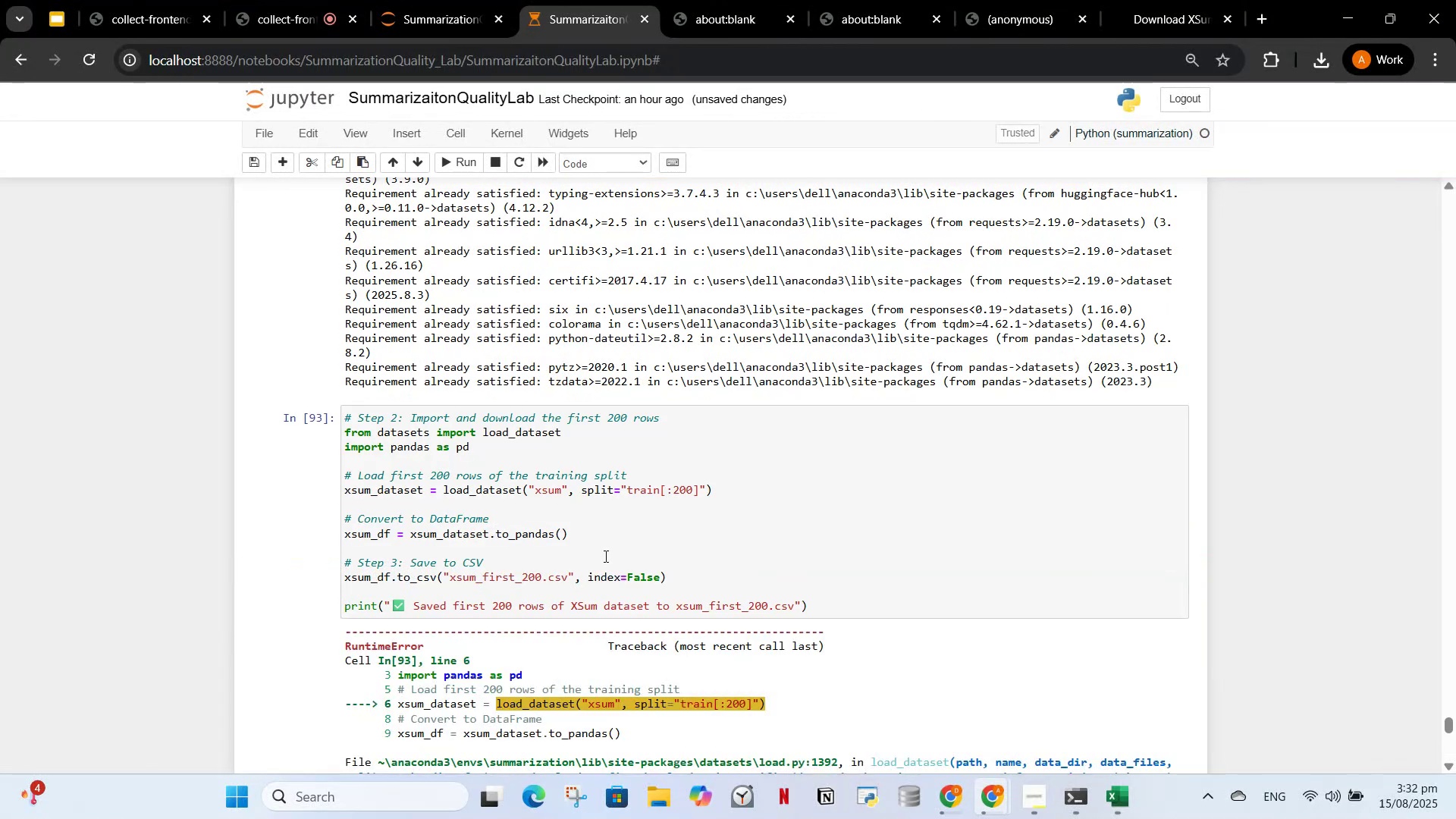 
scroll: coordinate [598, 549], scroll_direction: down, amount: 11.0
 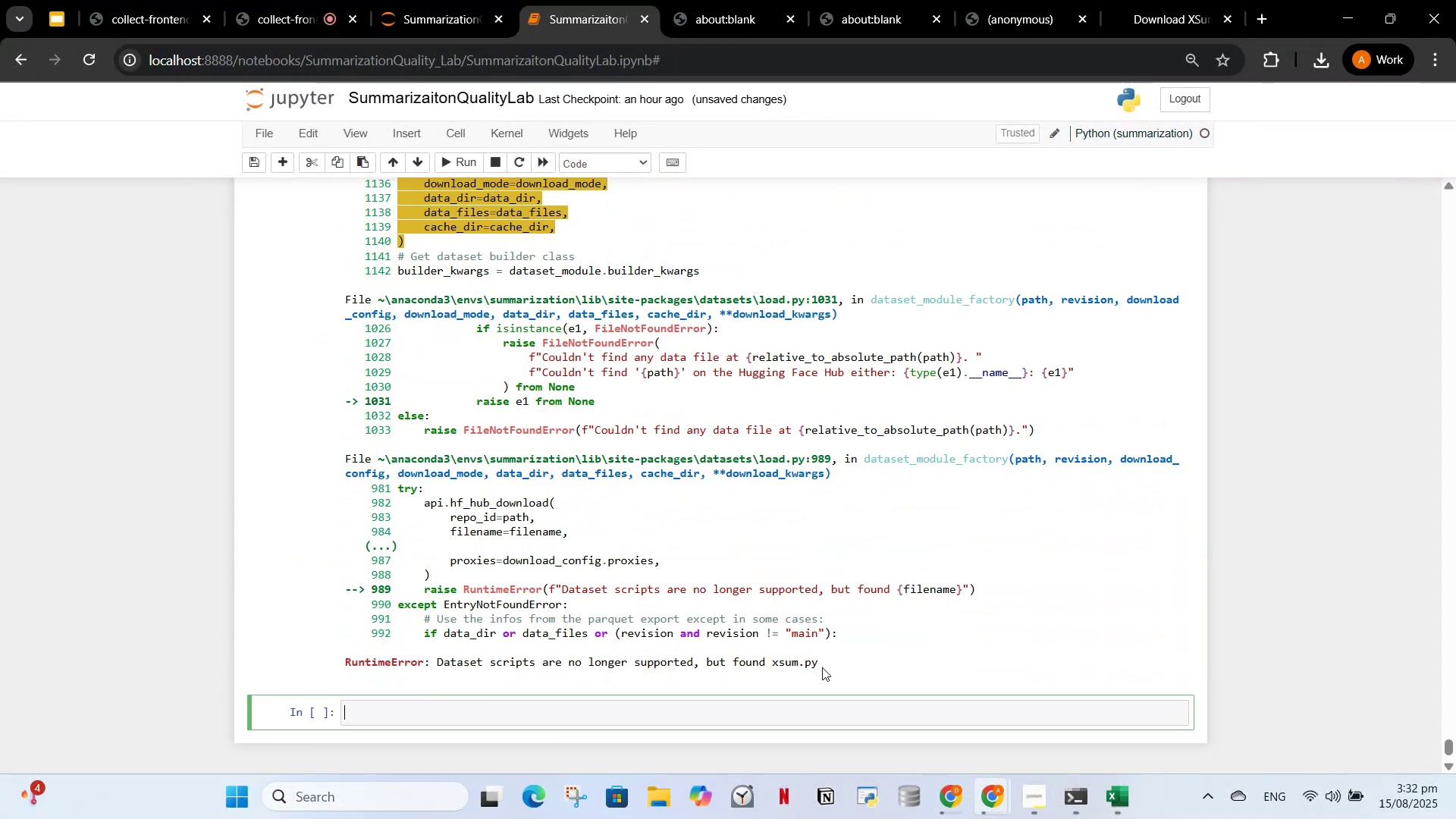 
left_click_drag(start_coordinate=[817, 667], to_coordinate=[338, 287])
 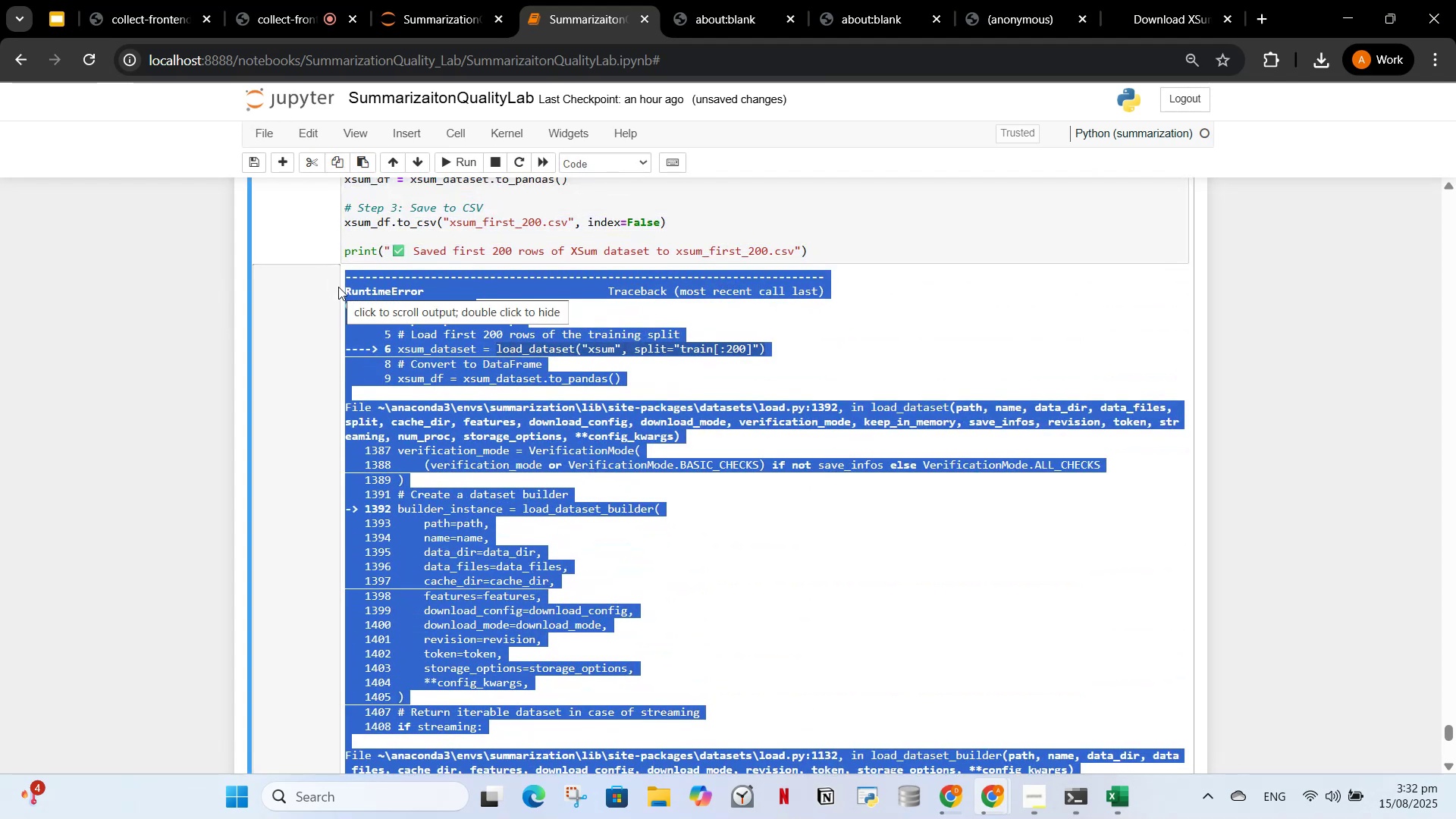 
key(Control+ControlLeft)
 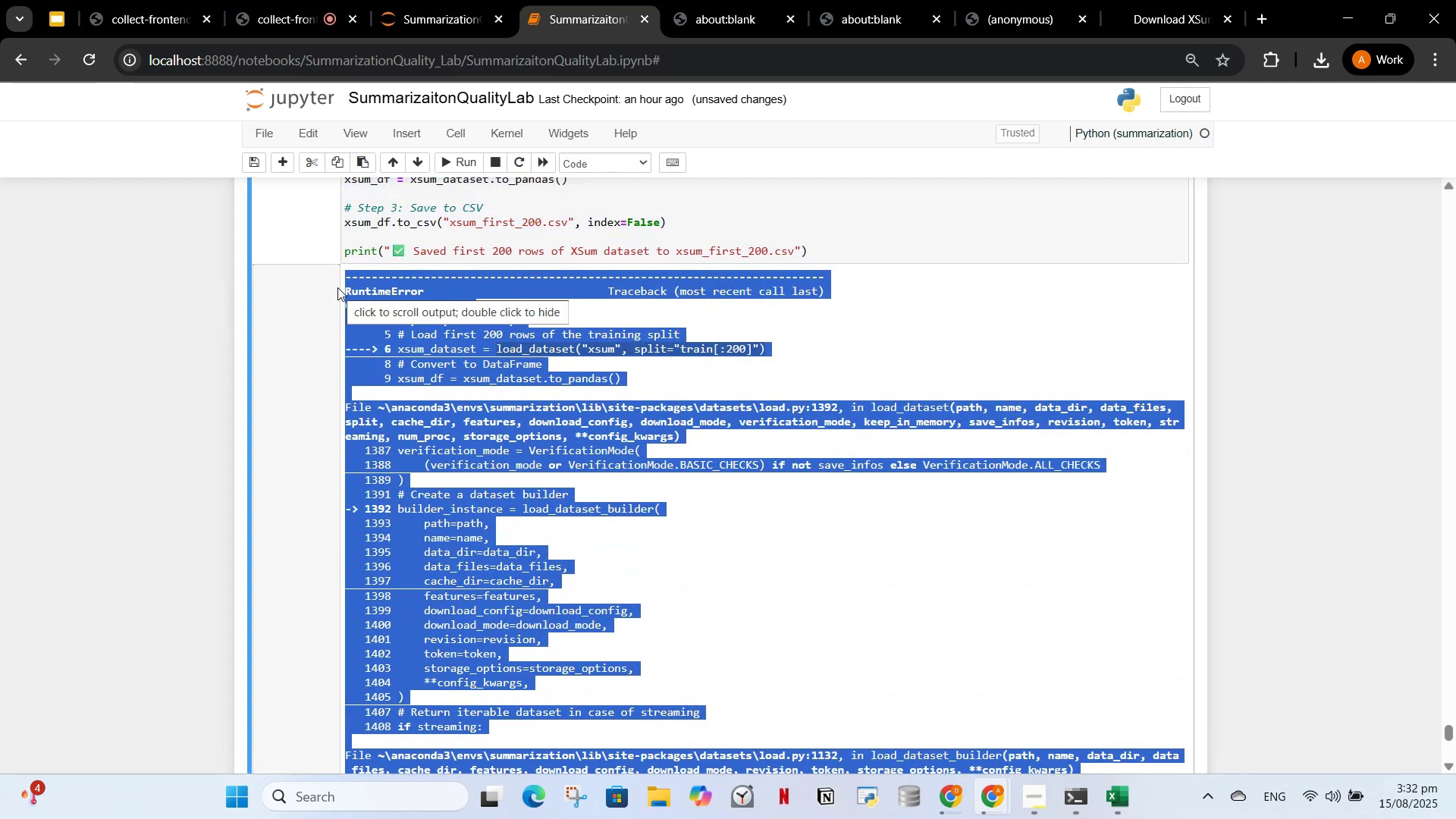 
key(Control+C)
 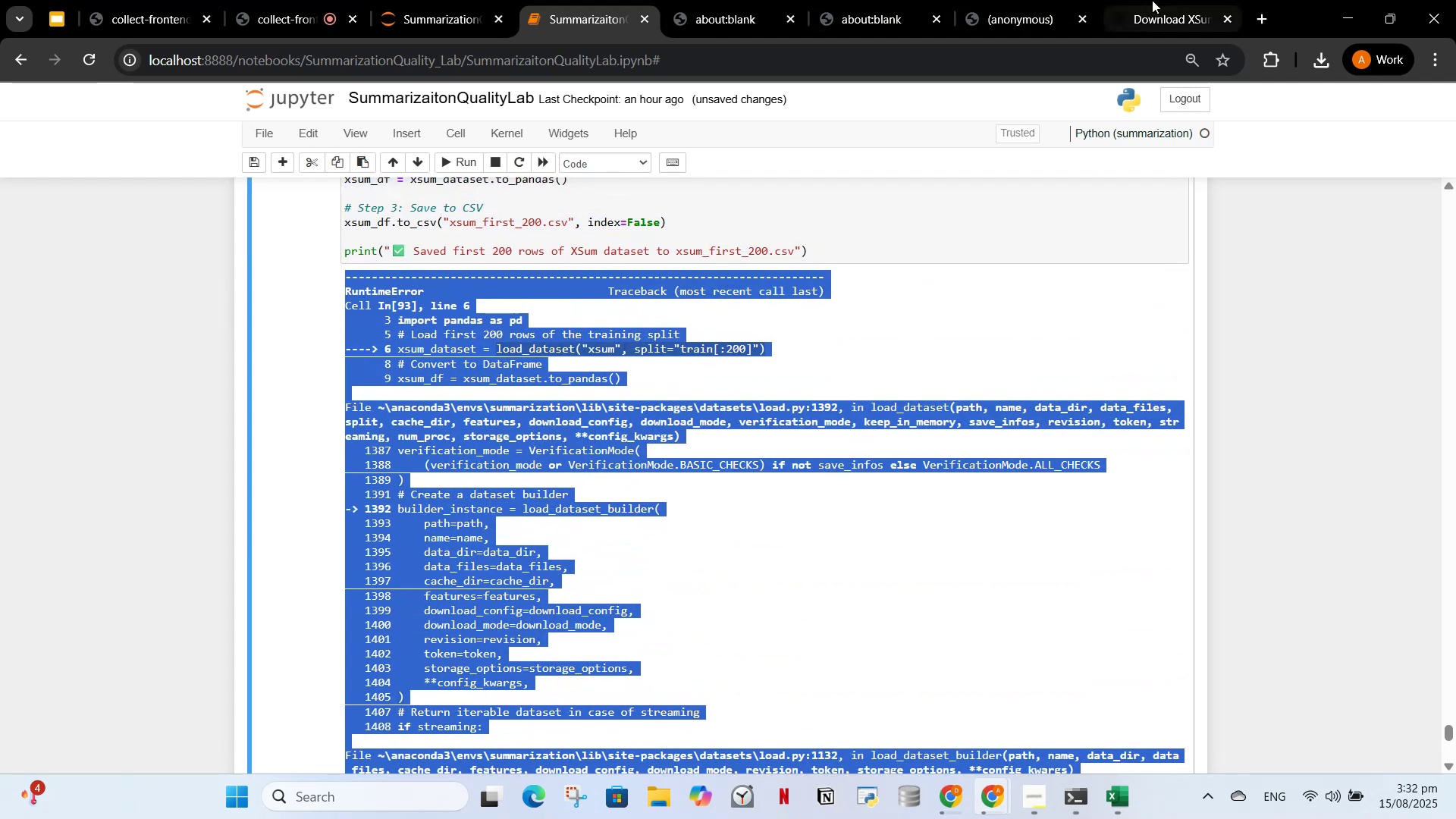 
left_click([1193, 0])
 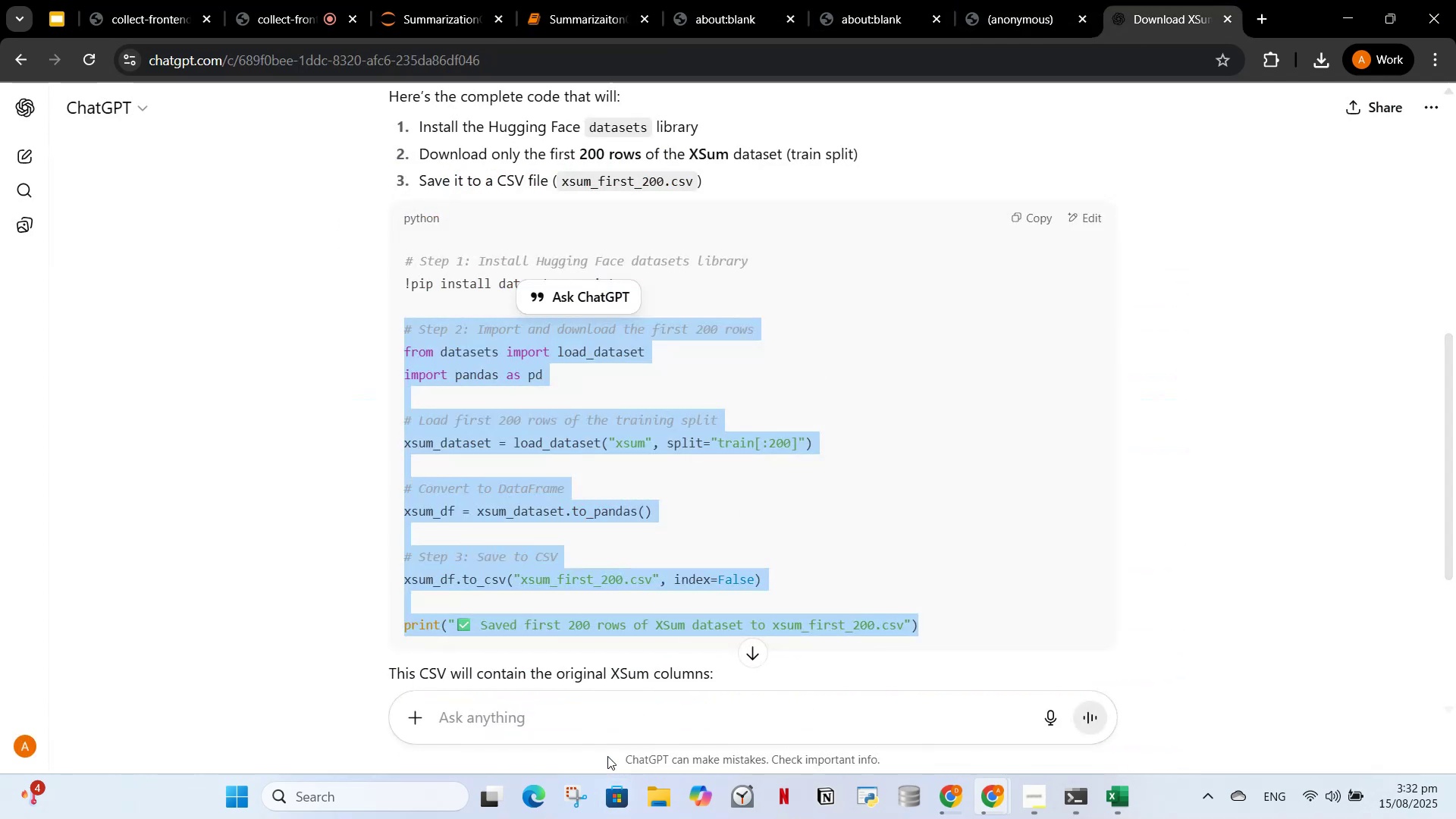 
left_click([617, 723])
 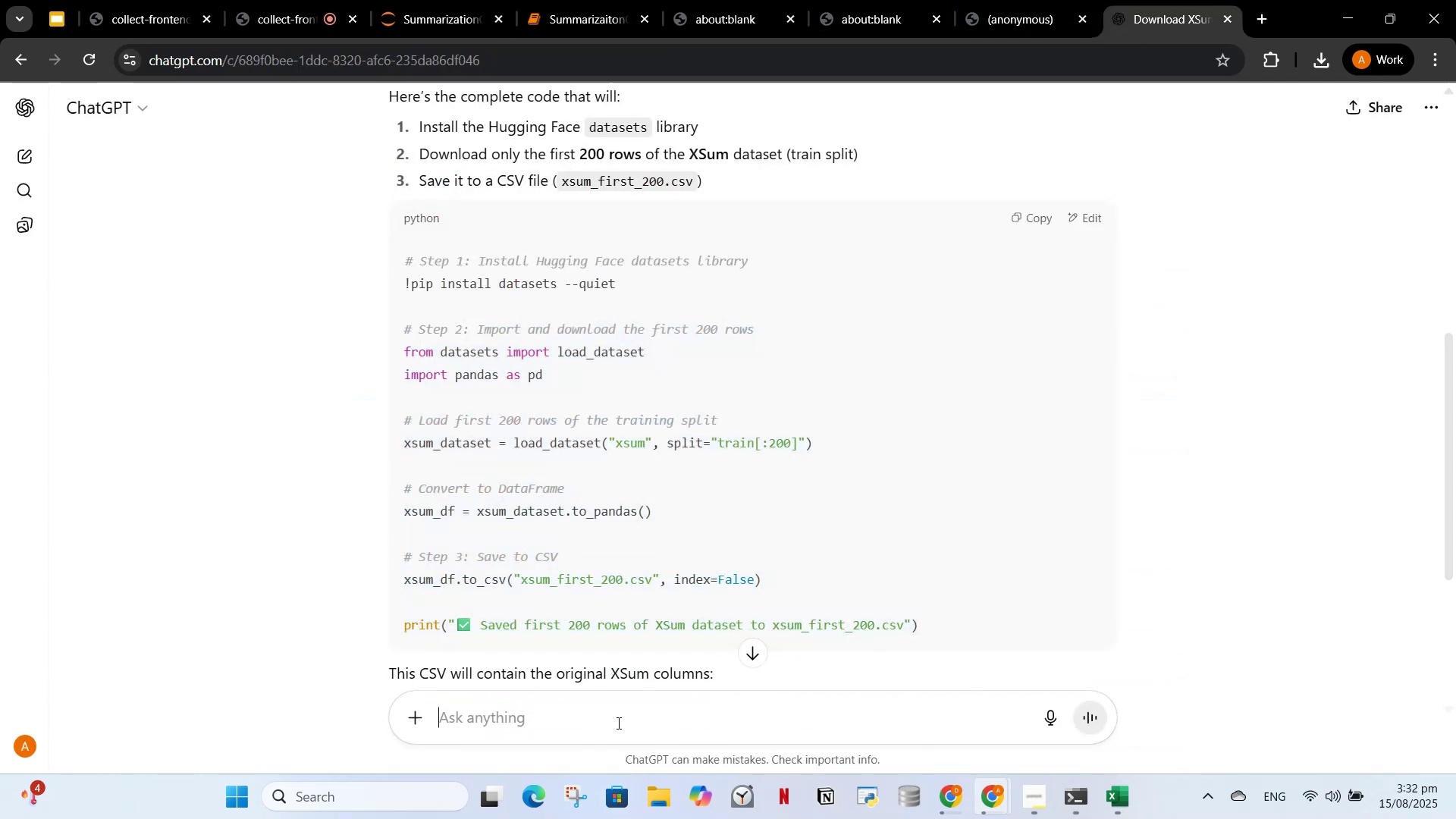 
key(Control+V)
 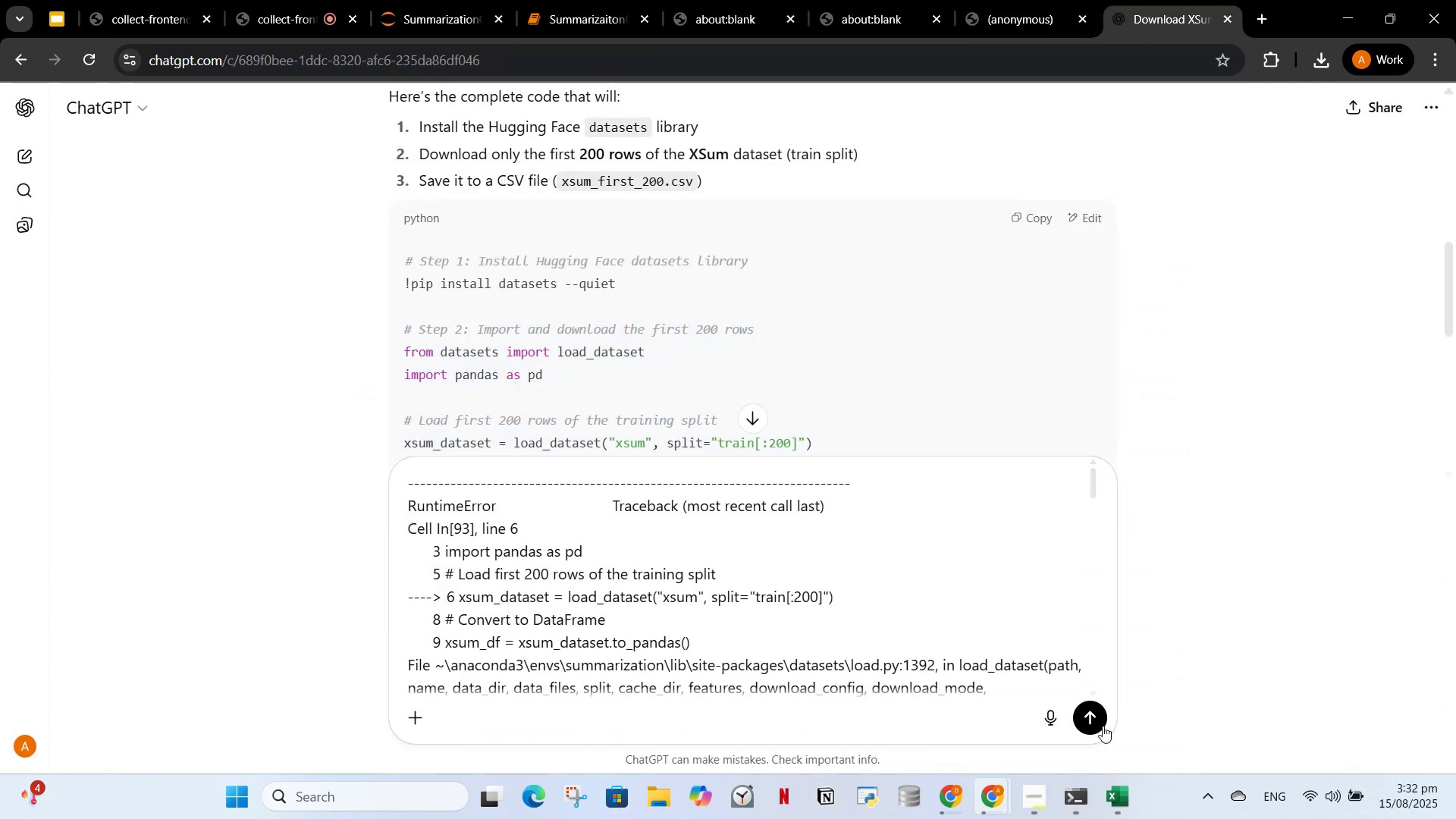 
left_click([1092, 723])
 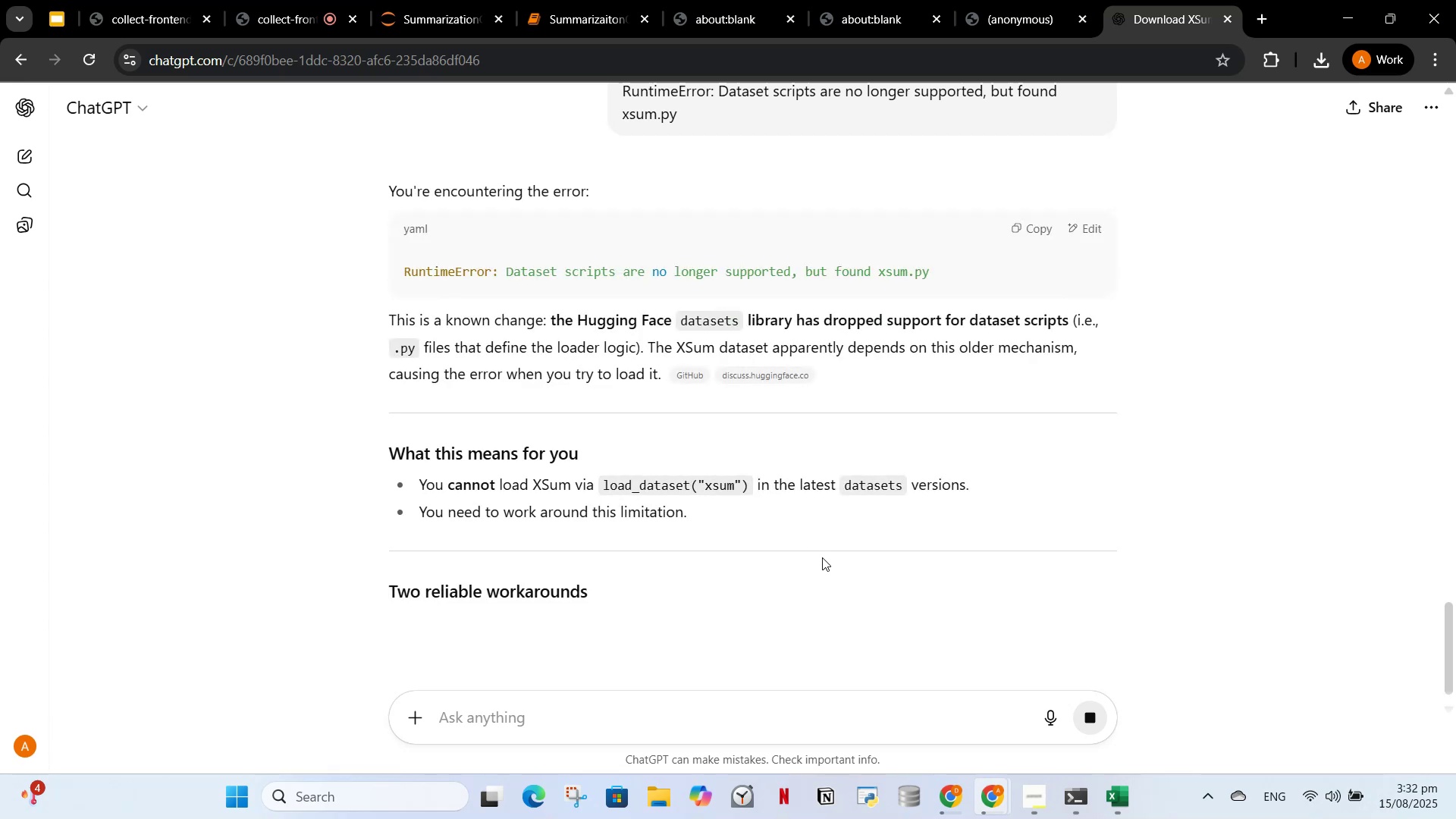 
wait(7.8)
 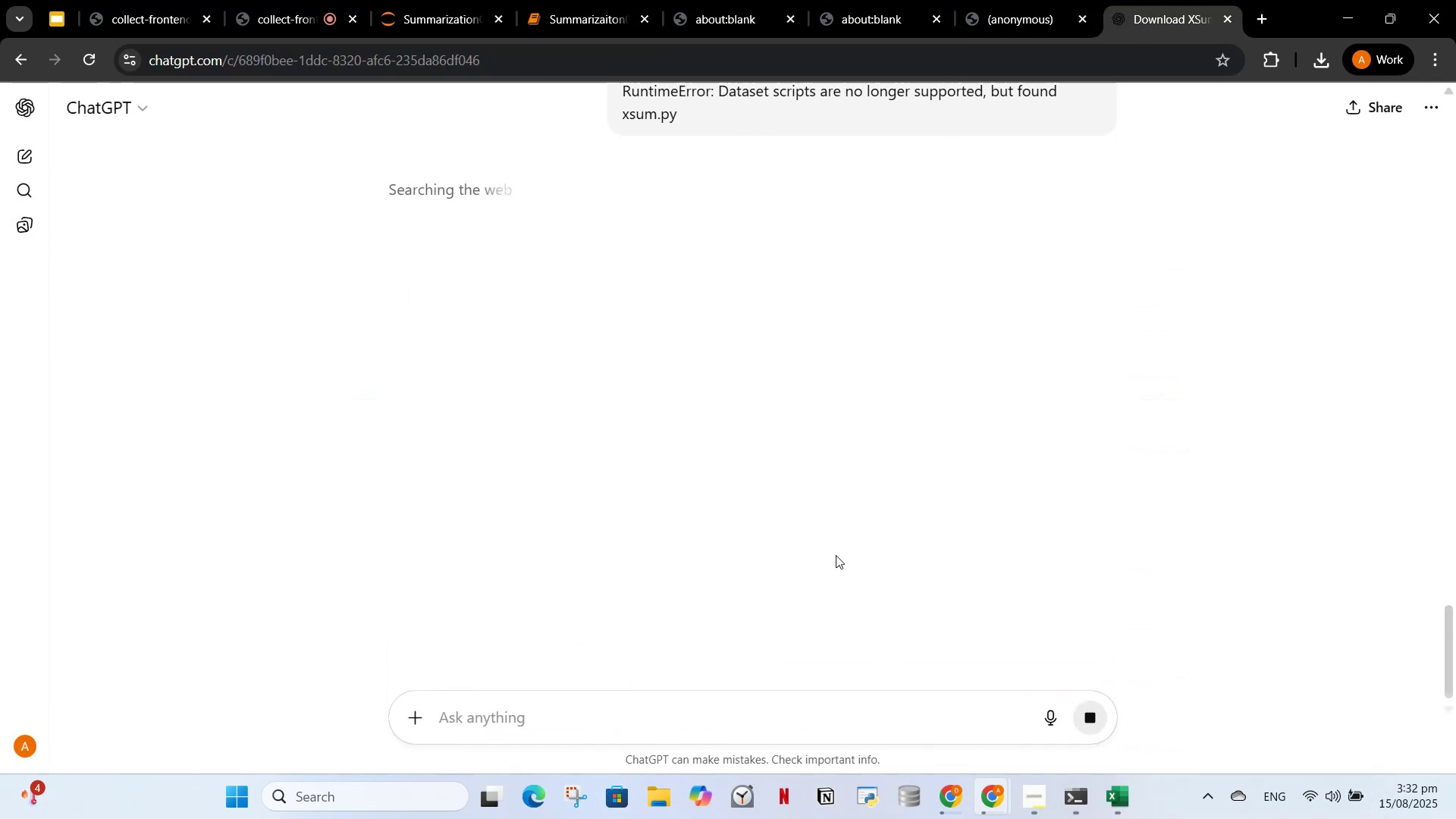 
scroll: coordinate [811, 499], scroll_direction: down, amount: 4.0
 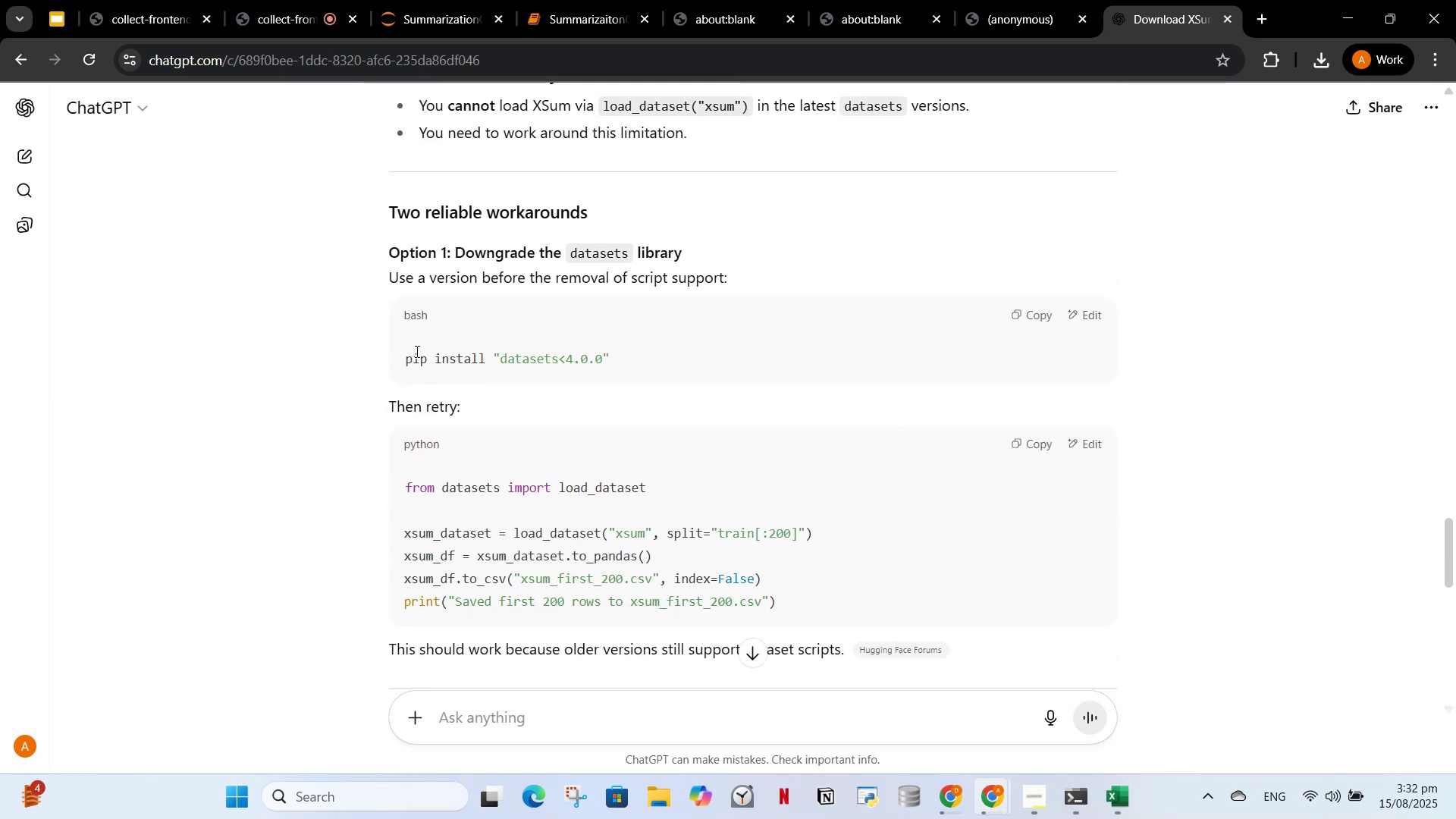 
left_click([1030, 317])
 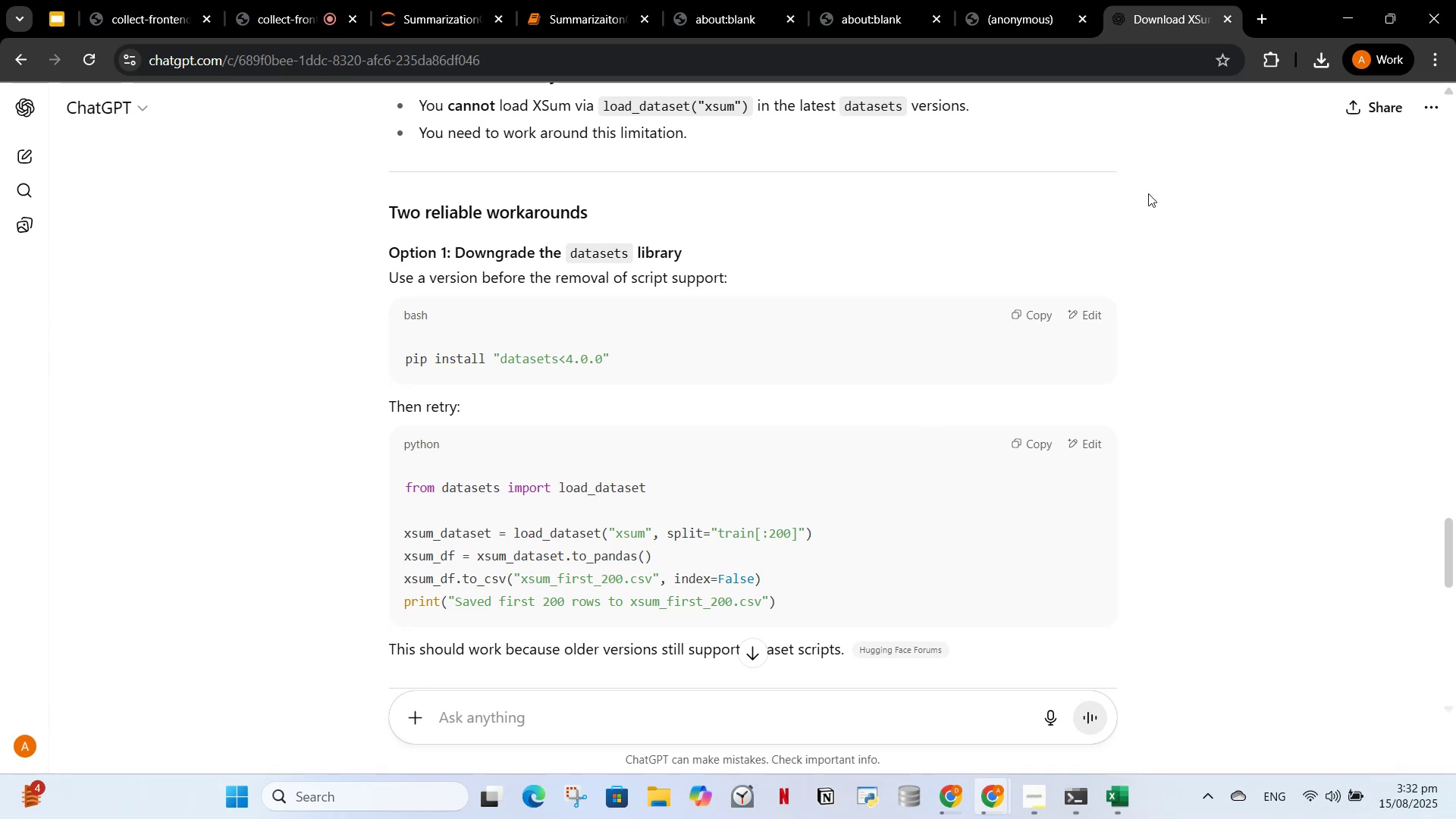 
left_click([1351, 12])
 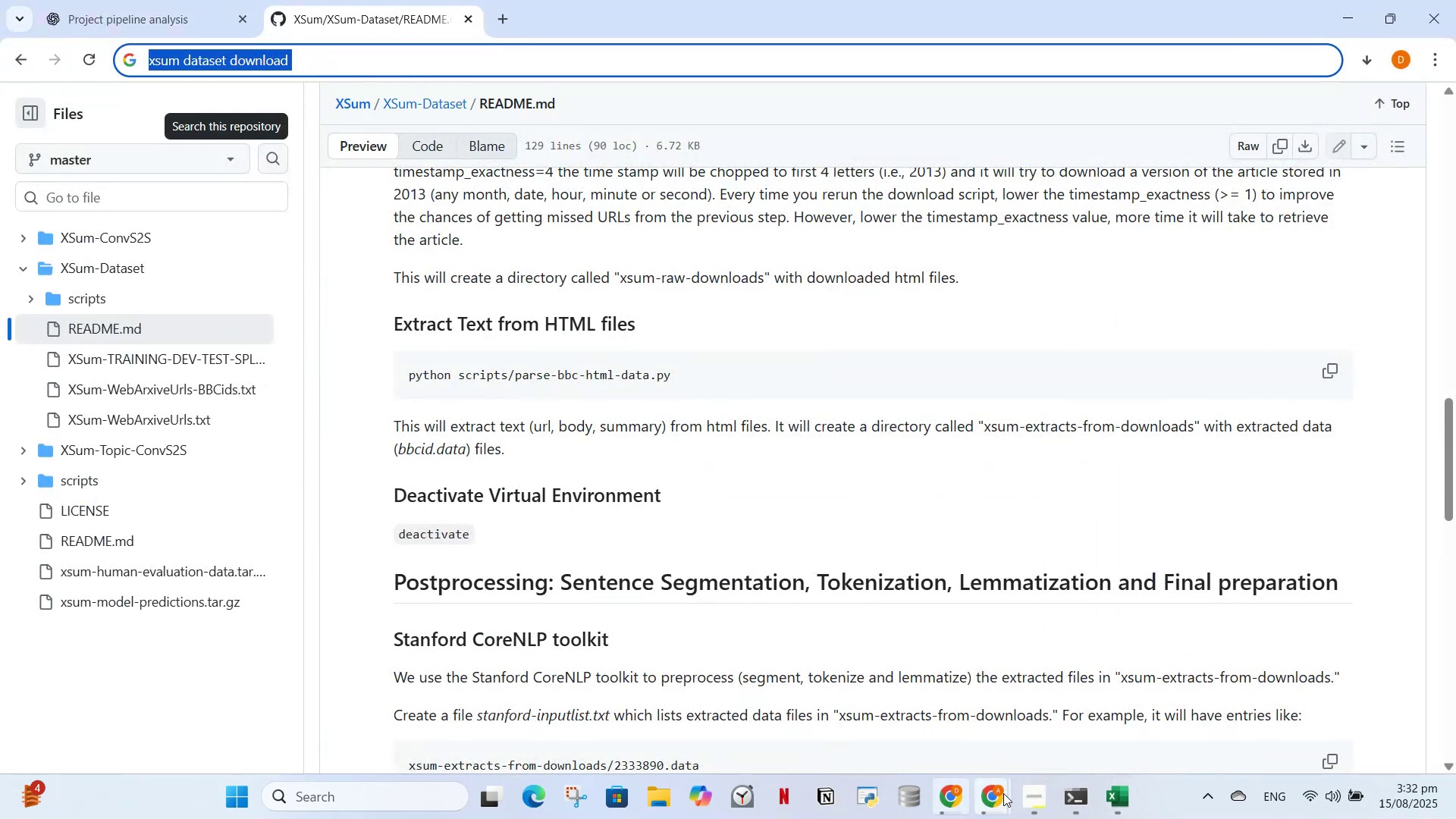 
left_click([935, 733])
 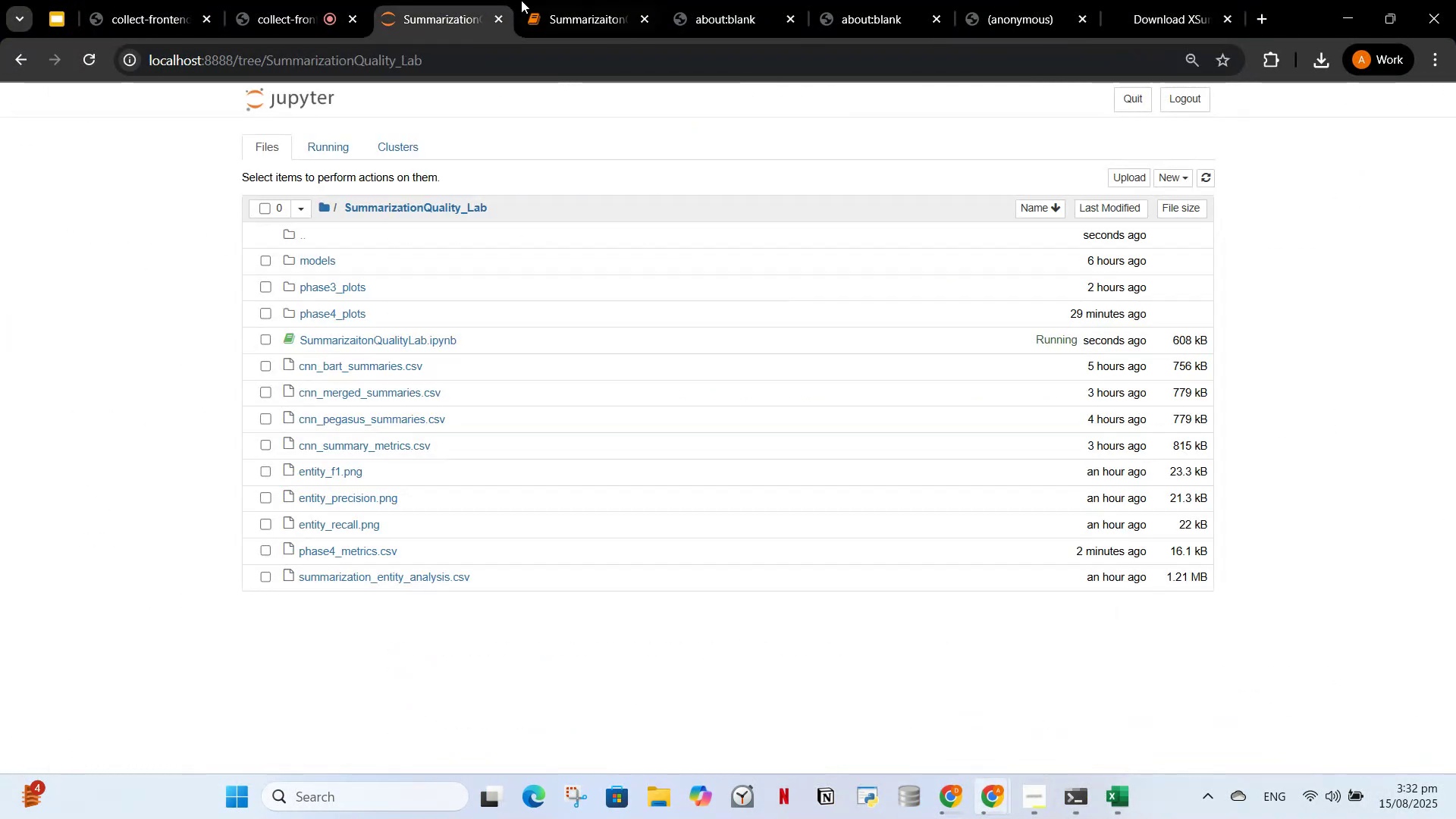 
double_click([579, 0])
 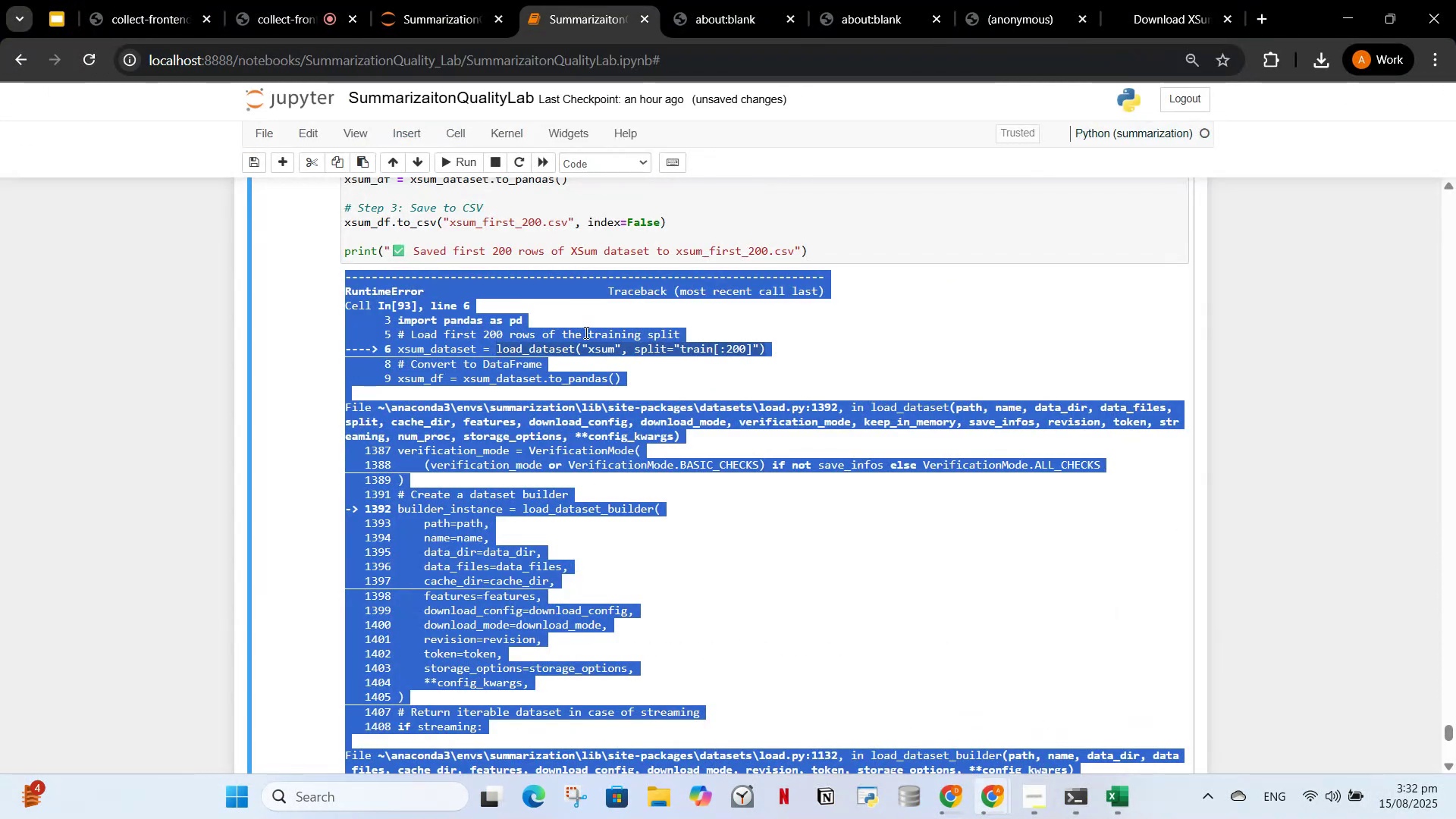 
scroll: coordinate [573, 370], scroll_direction: up, amount: 3.0
 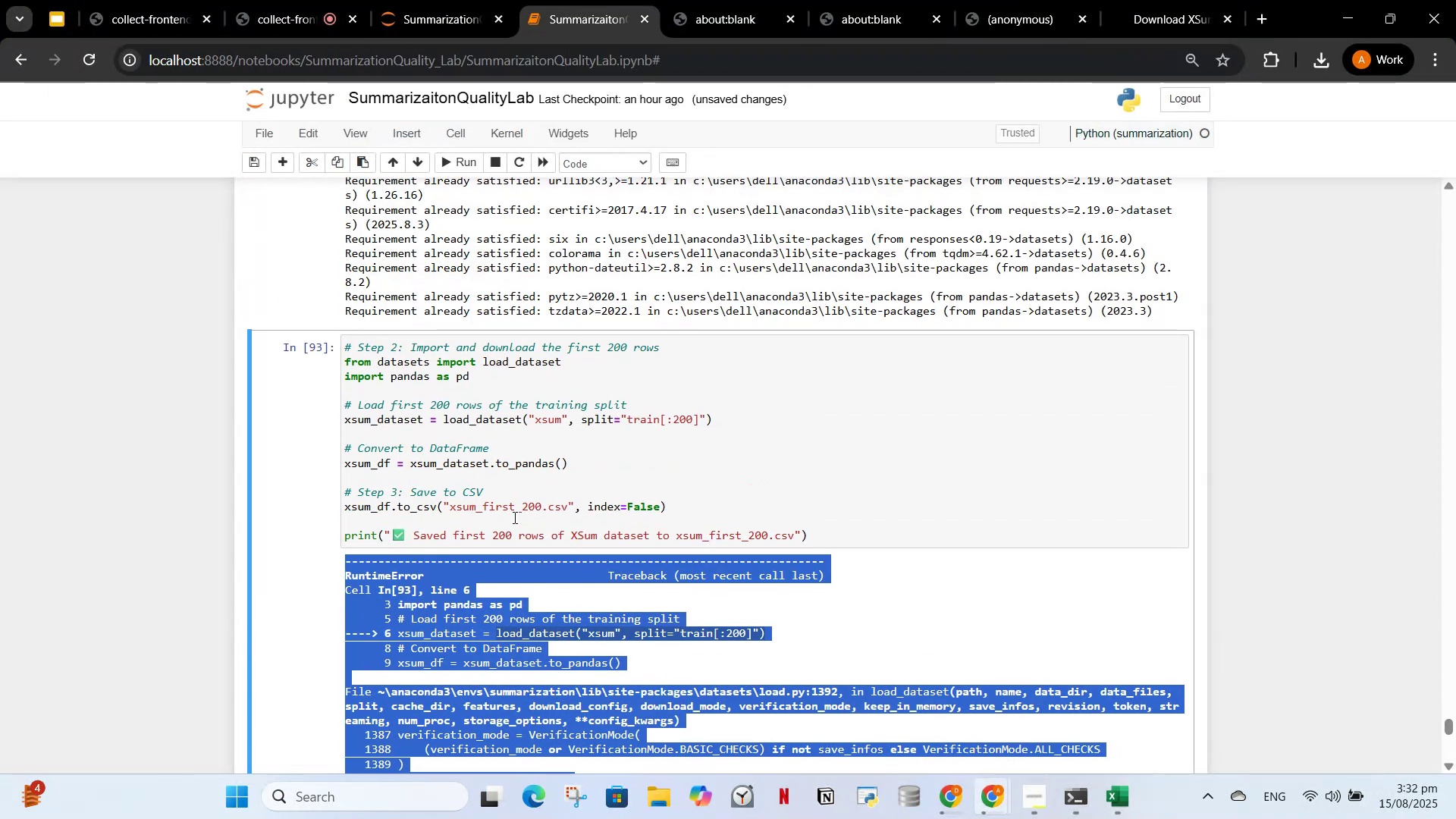 
left_click([513, 517])
 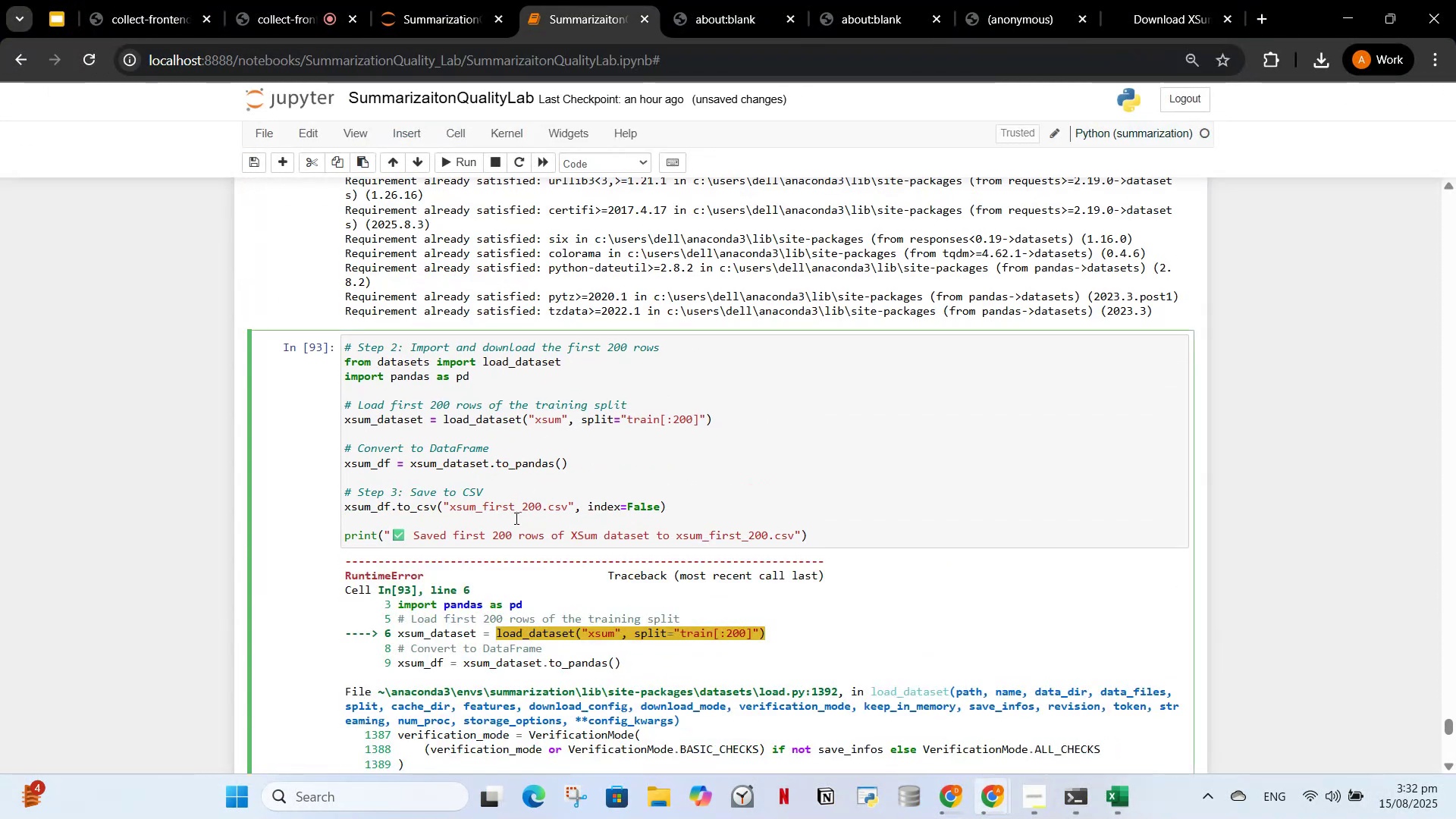 
key(Control+ControlLeft)
 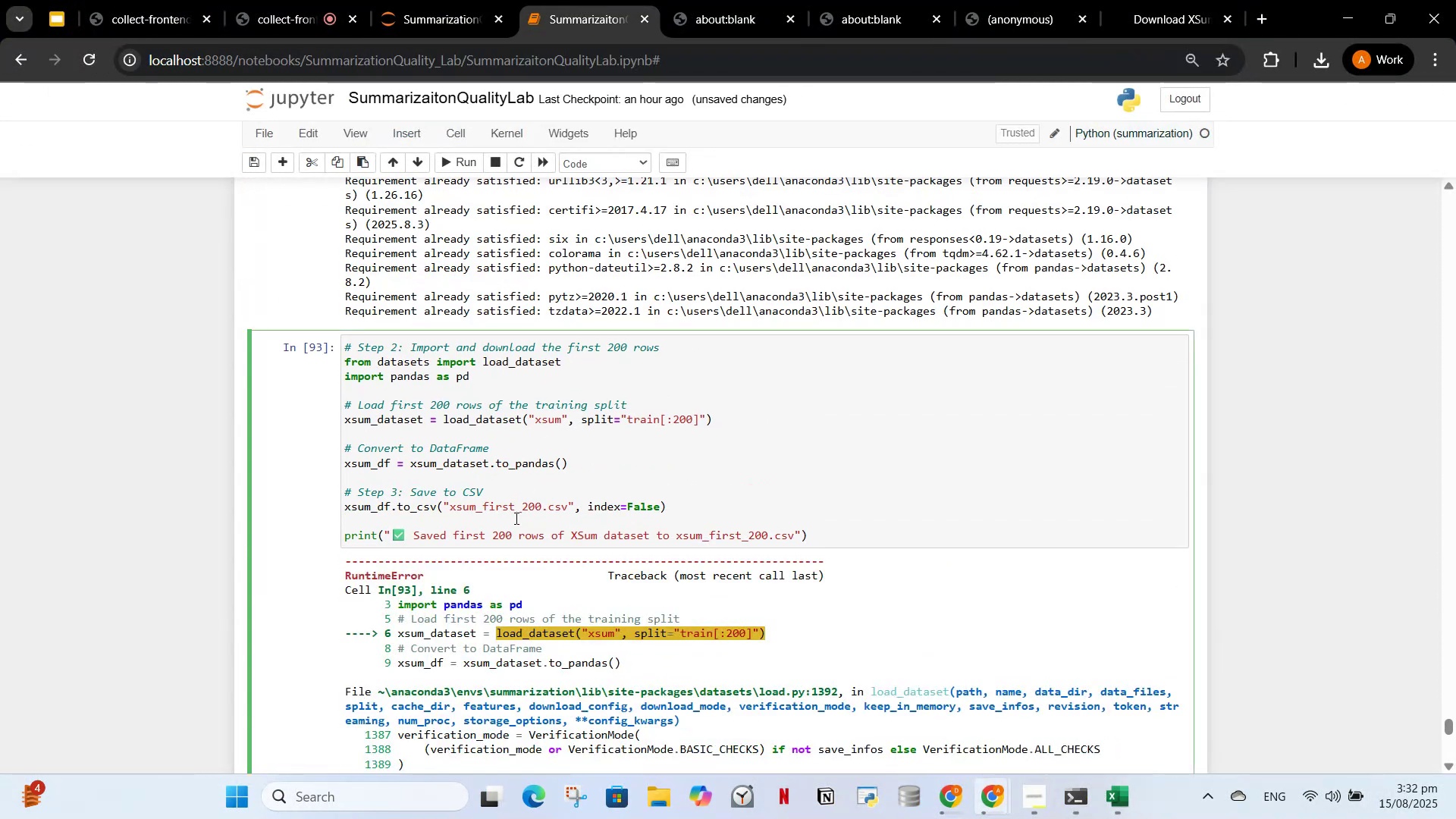 
key(Control+A)
 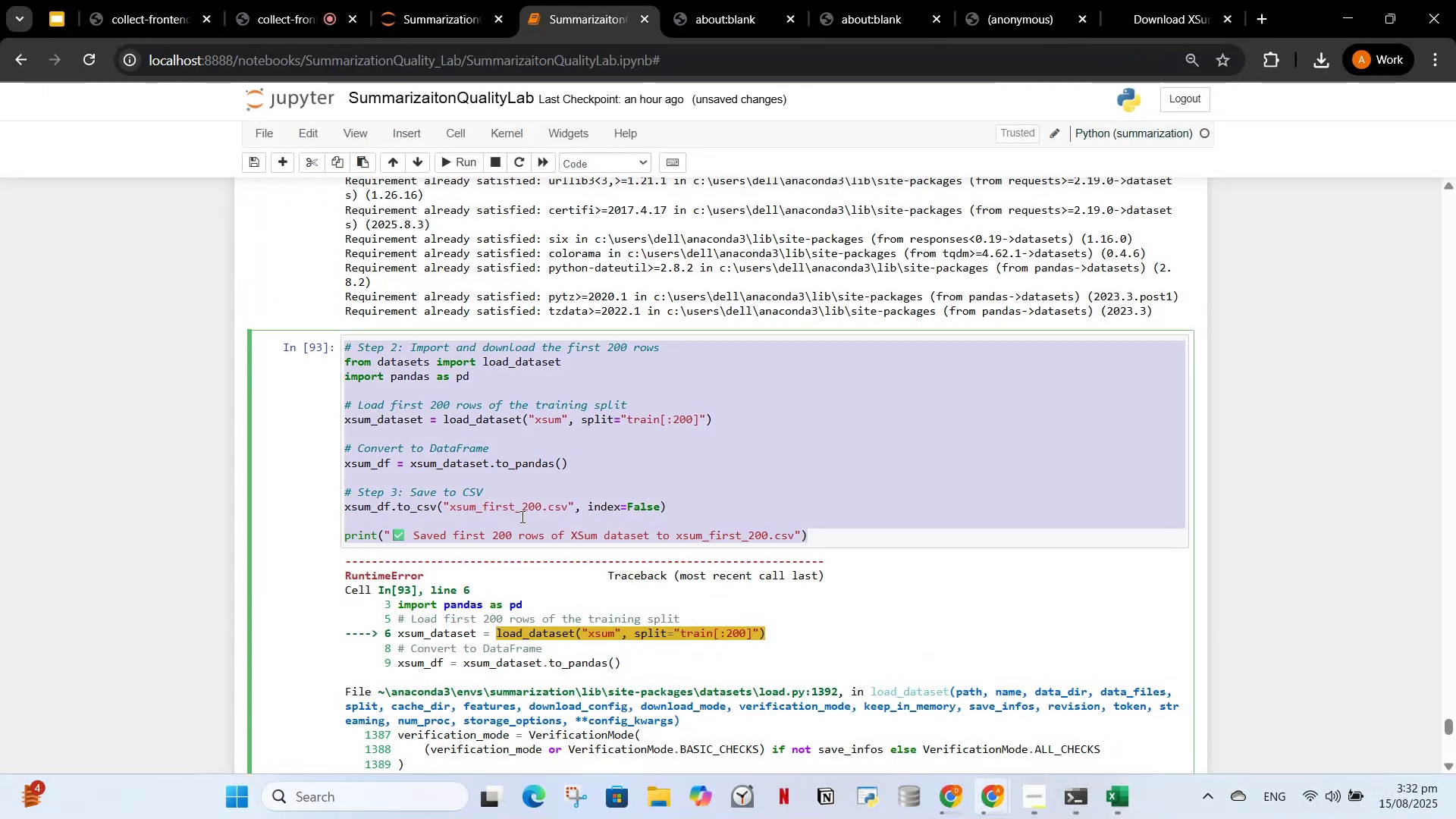 
scroll: coordinate [547, 560], scroll_direction: up, amount: 8.0
 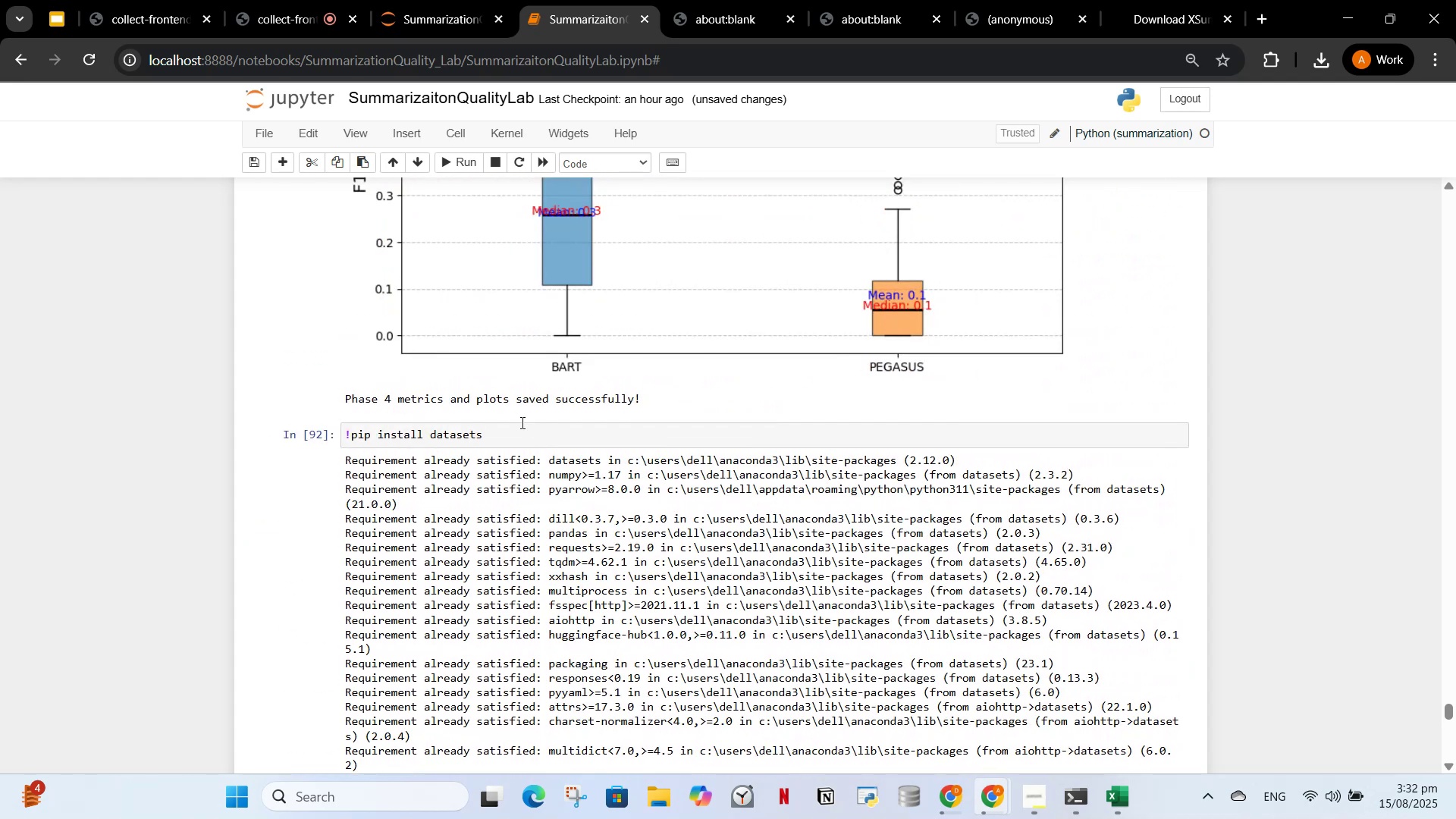 
left_click_drag(start_coordinate=[514, 435], to_coordinate=[229, 433])
 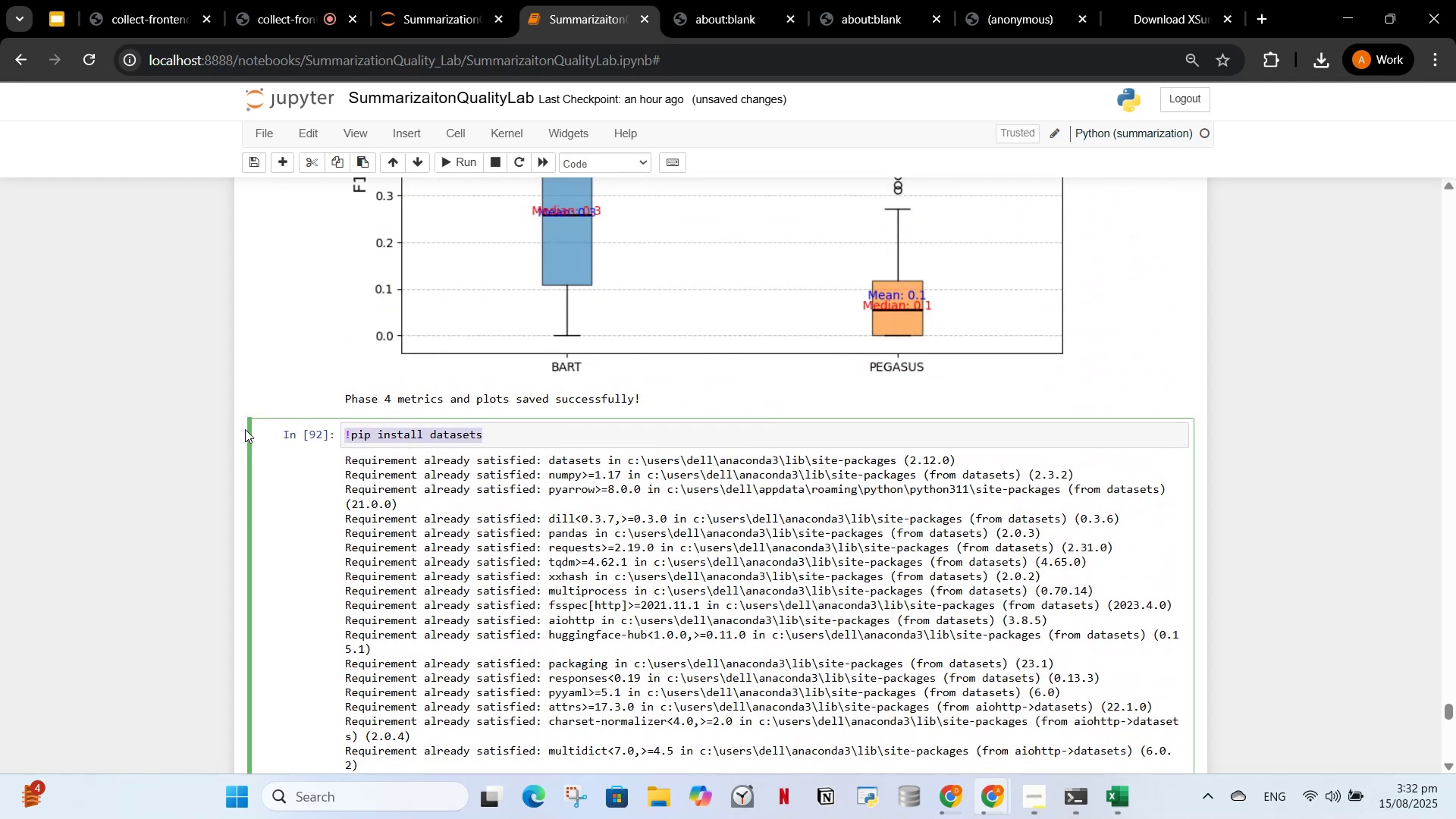 
key(Control+V)
 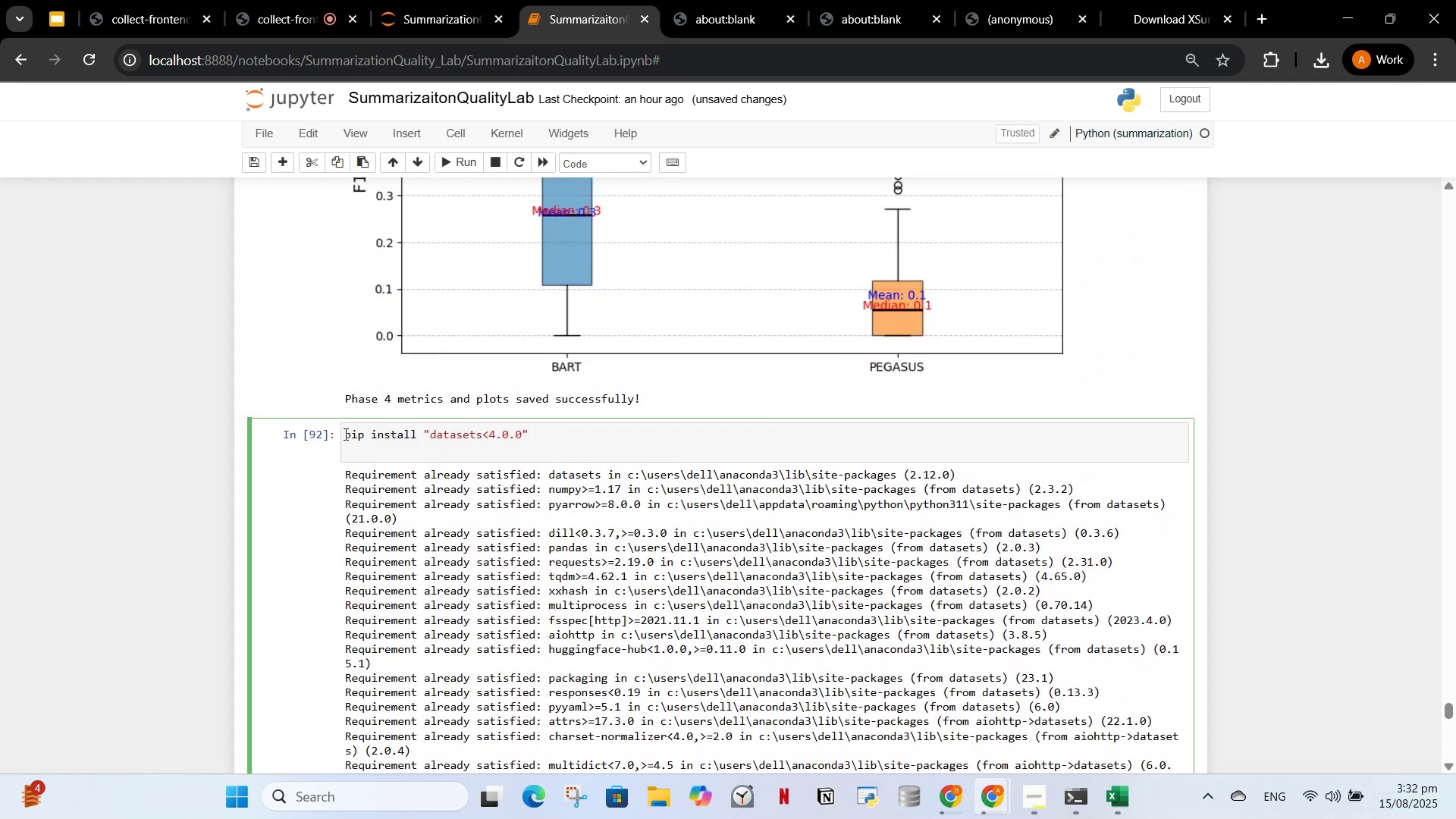 
left_click([344, 434])
 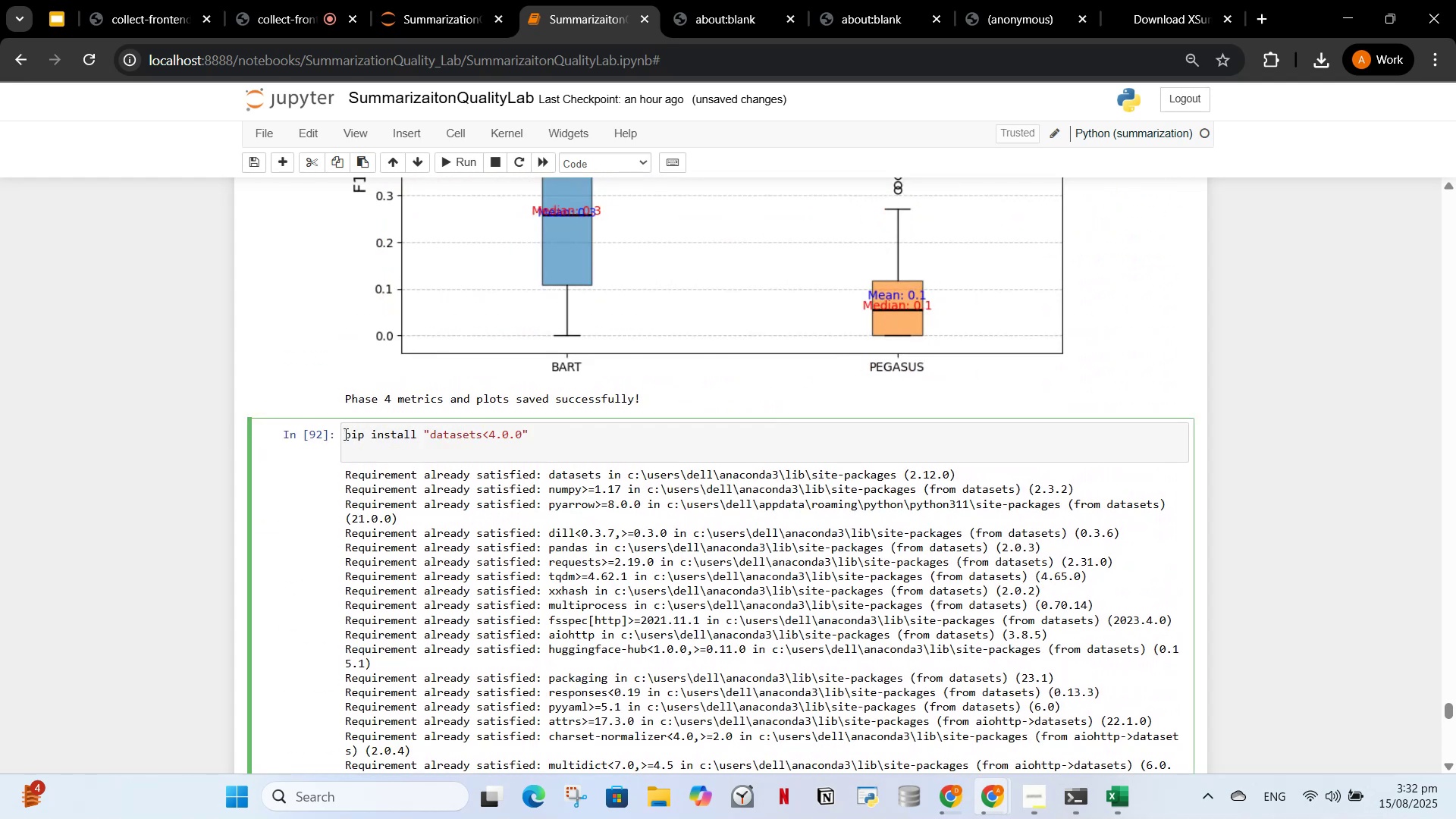 
key(Shift+1)
 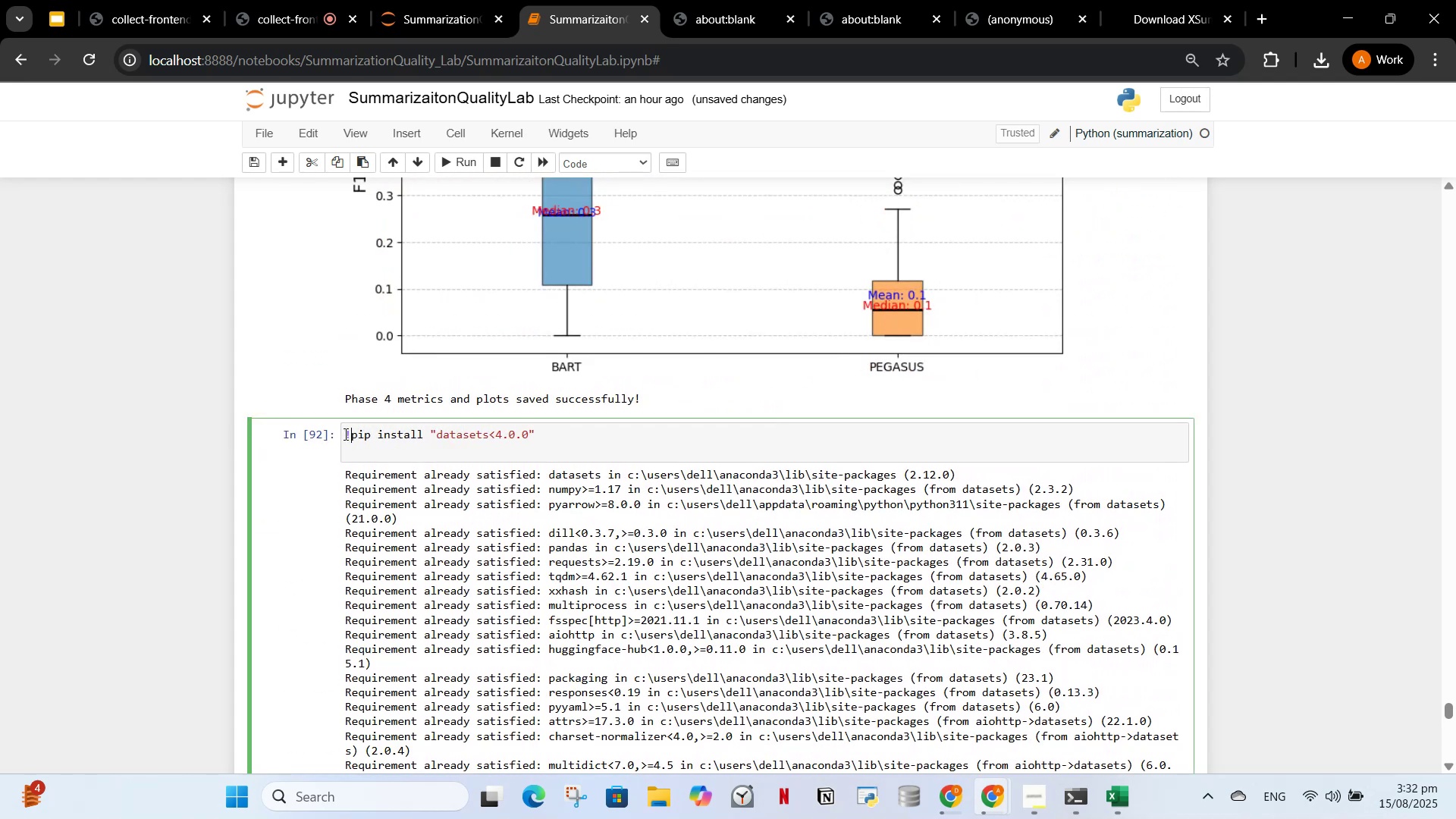 
key(Enter)
 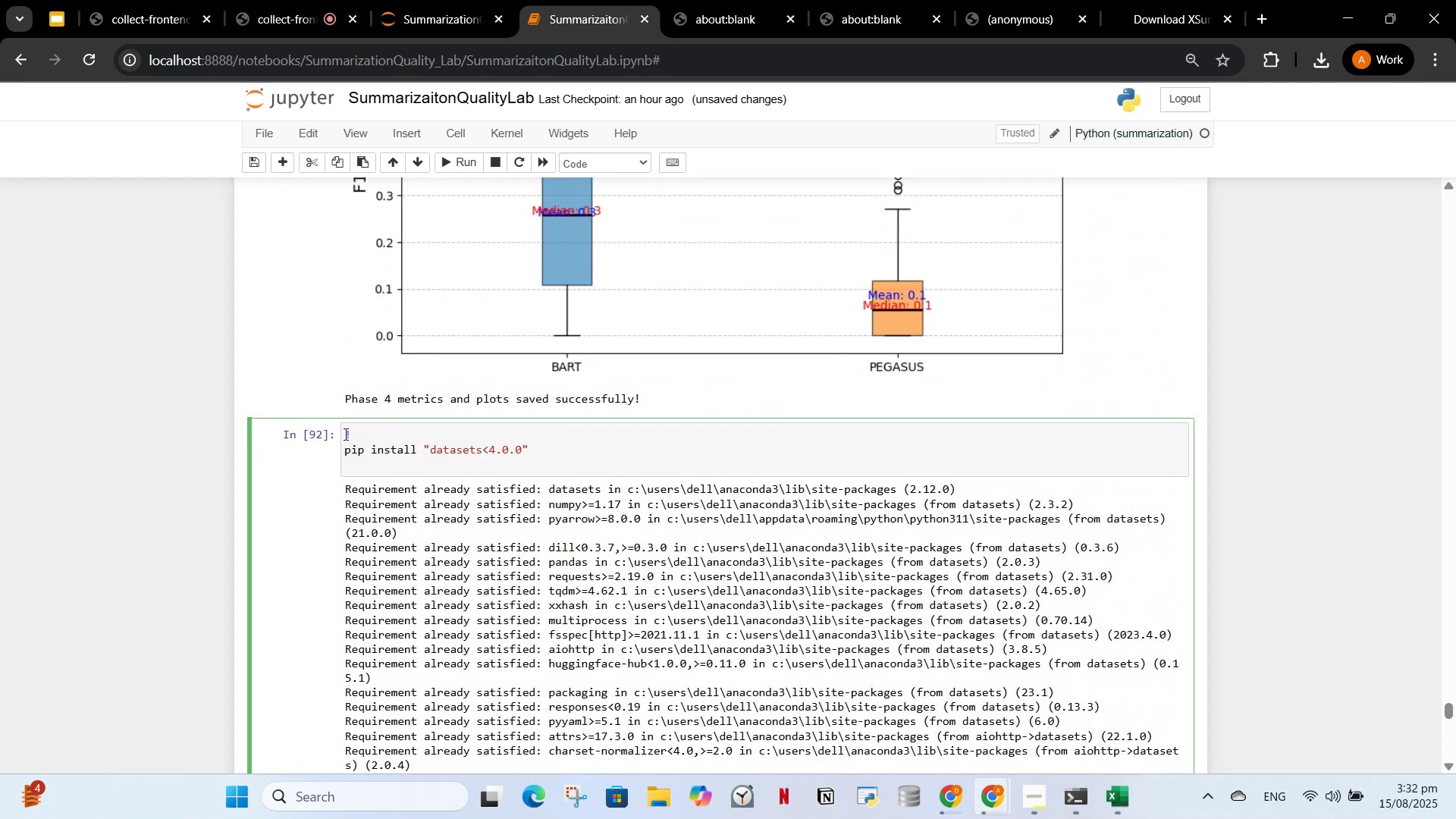 
key(Backspace)
 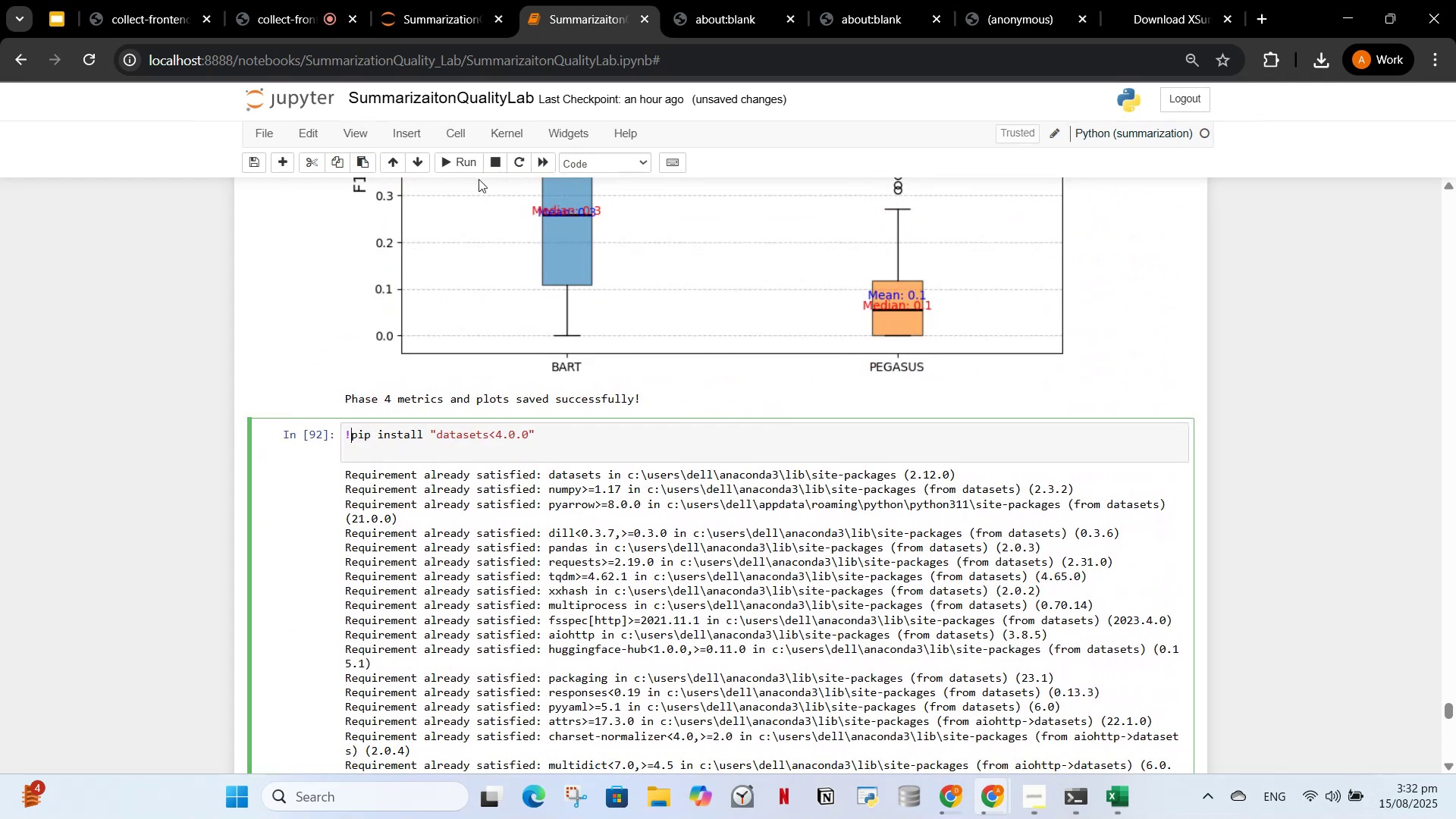 
left_click([454, 157])
 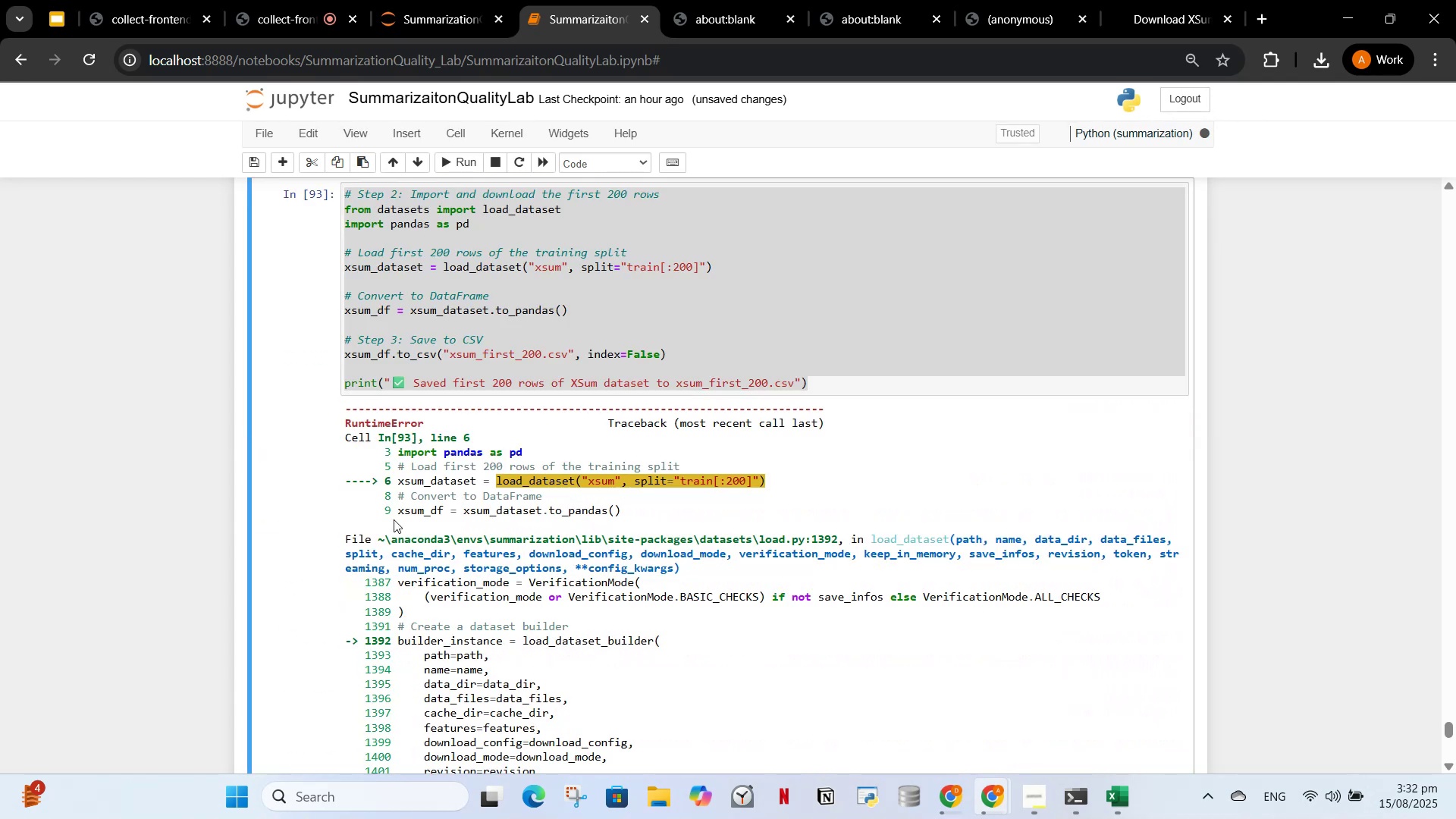 
scroll: coordinate [436, 566], scroll_direction: up, amount: 2.0
 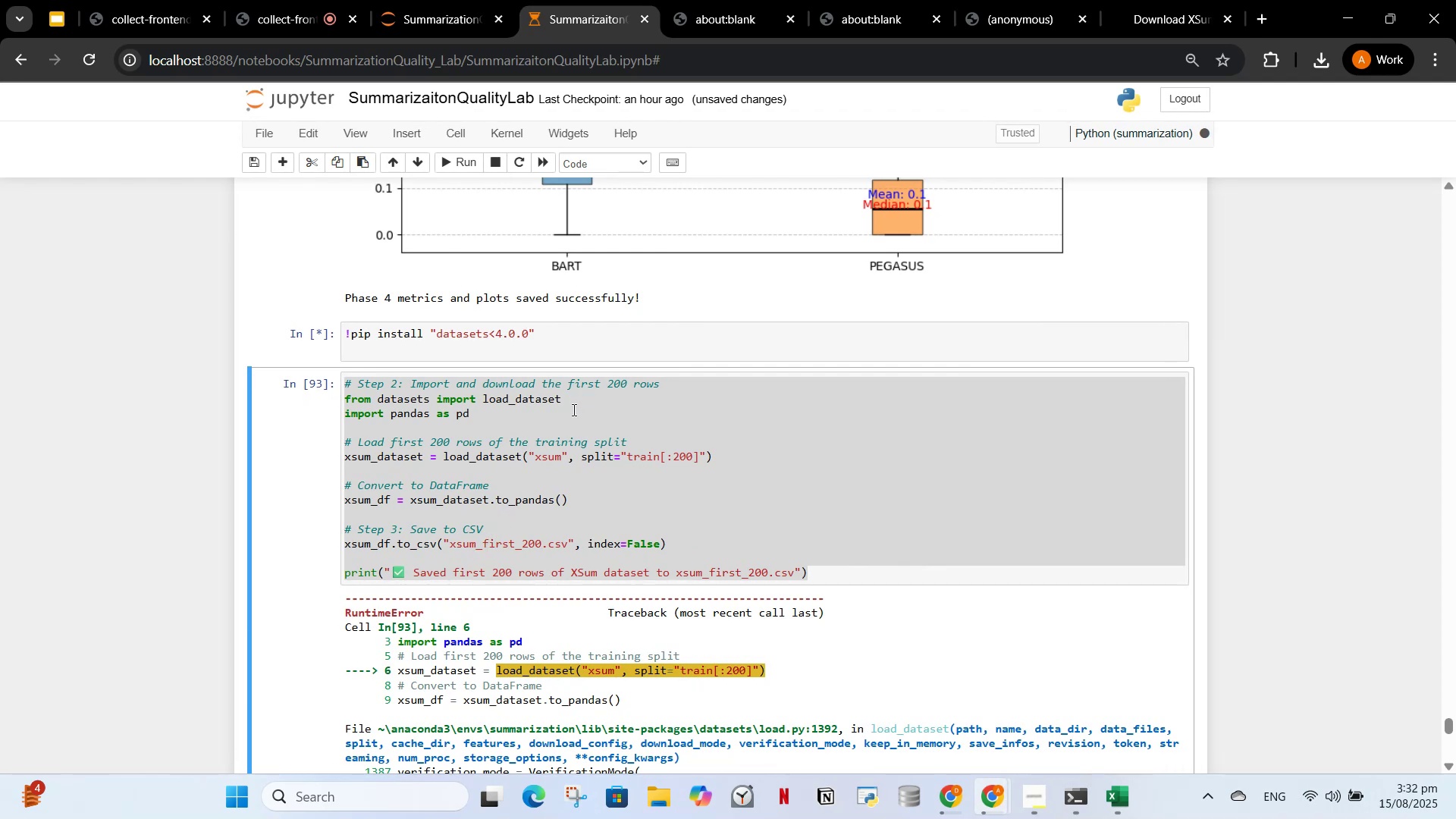 
wait(11.41)
 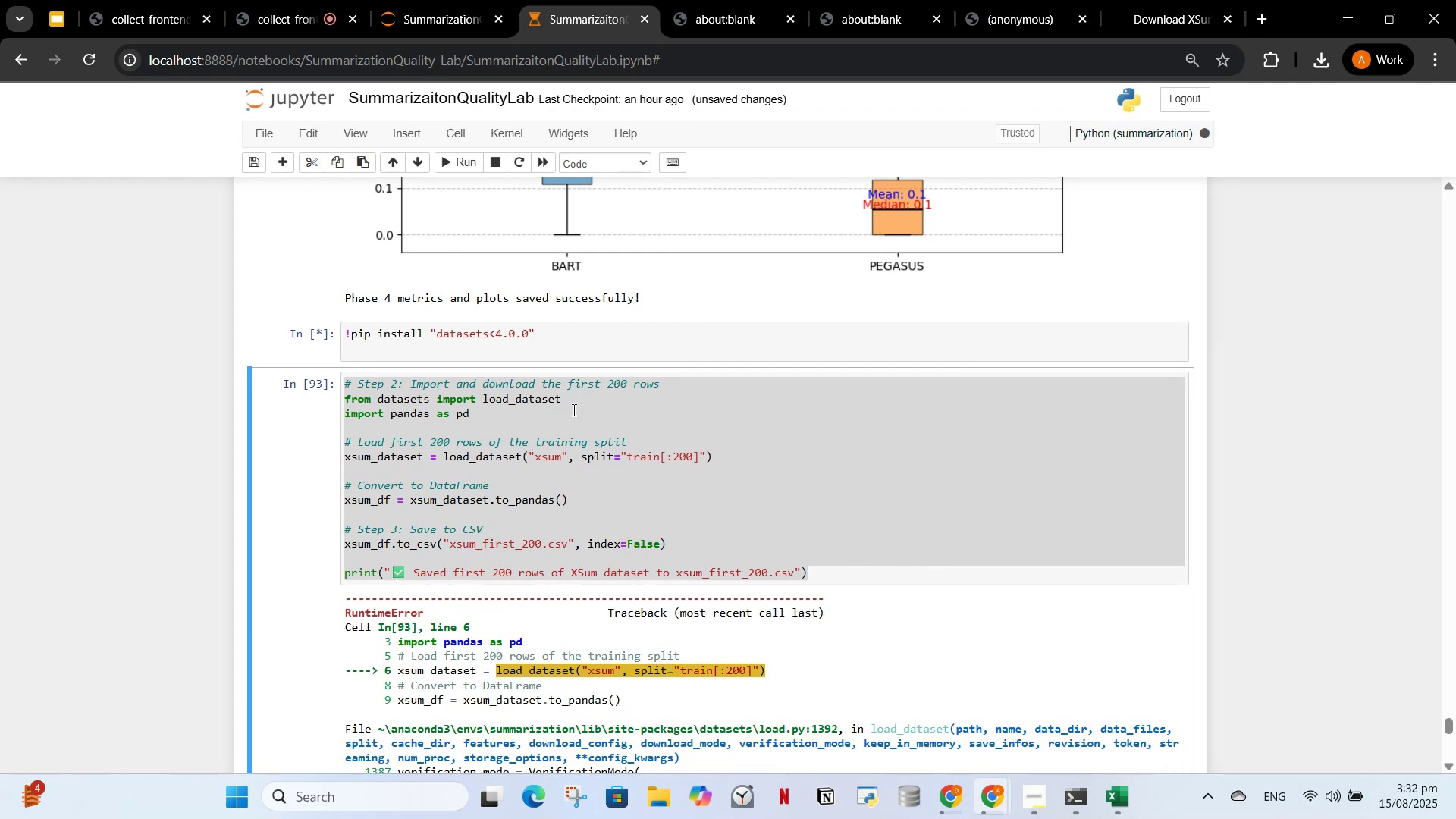 
scroll: coordinate [491, 535], scroll_direction: down, amount: 6.0
 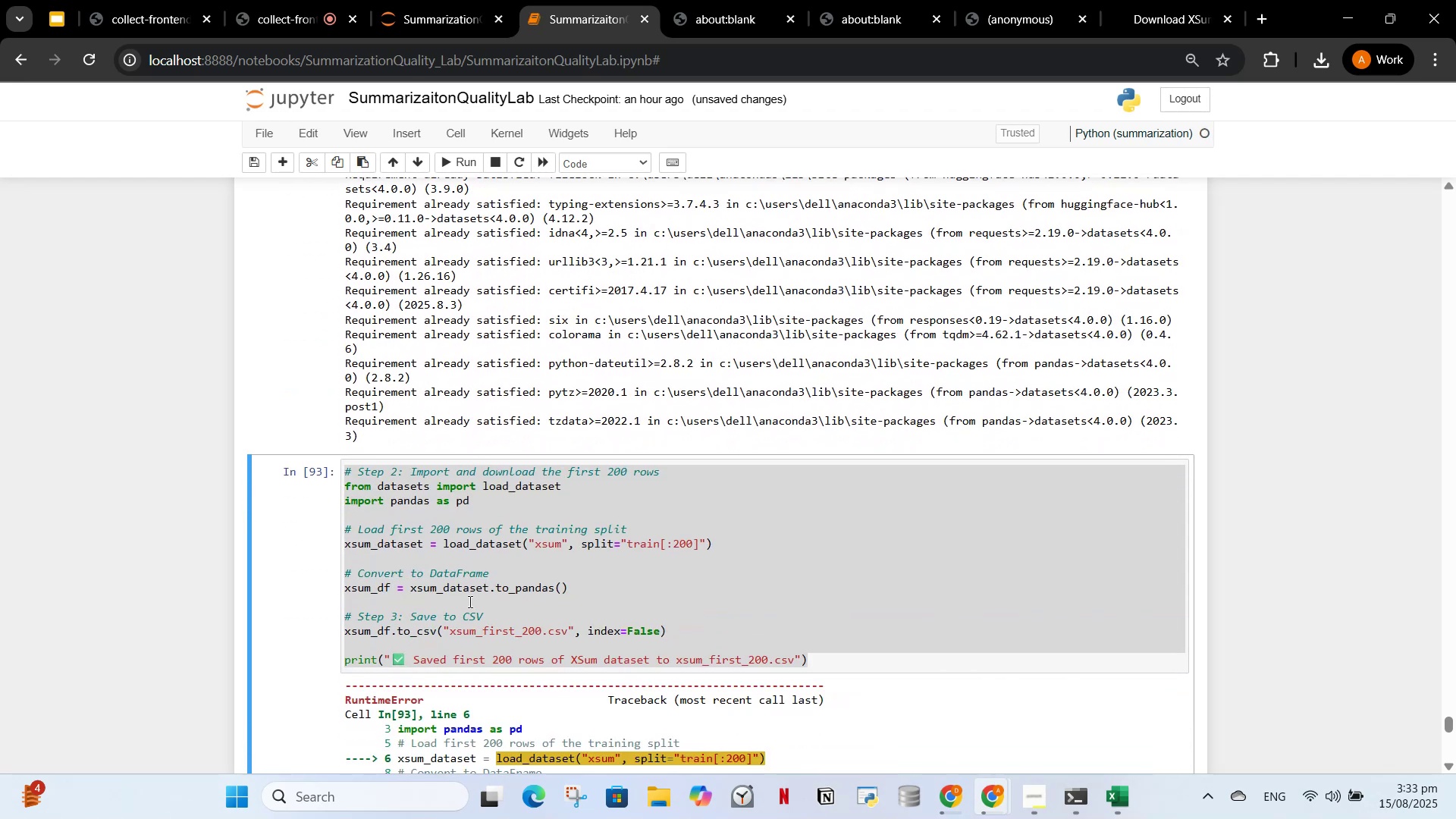 
left_click([469, 601])
 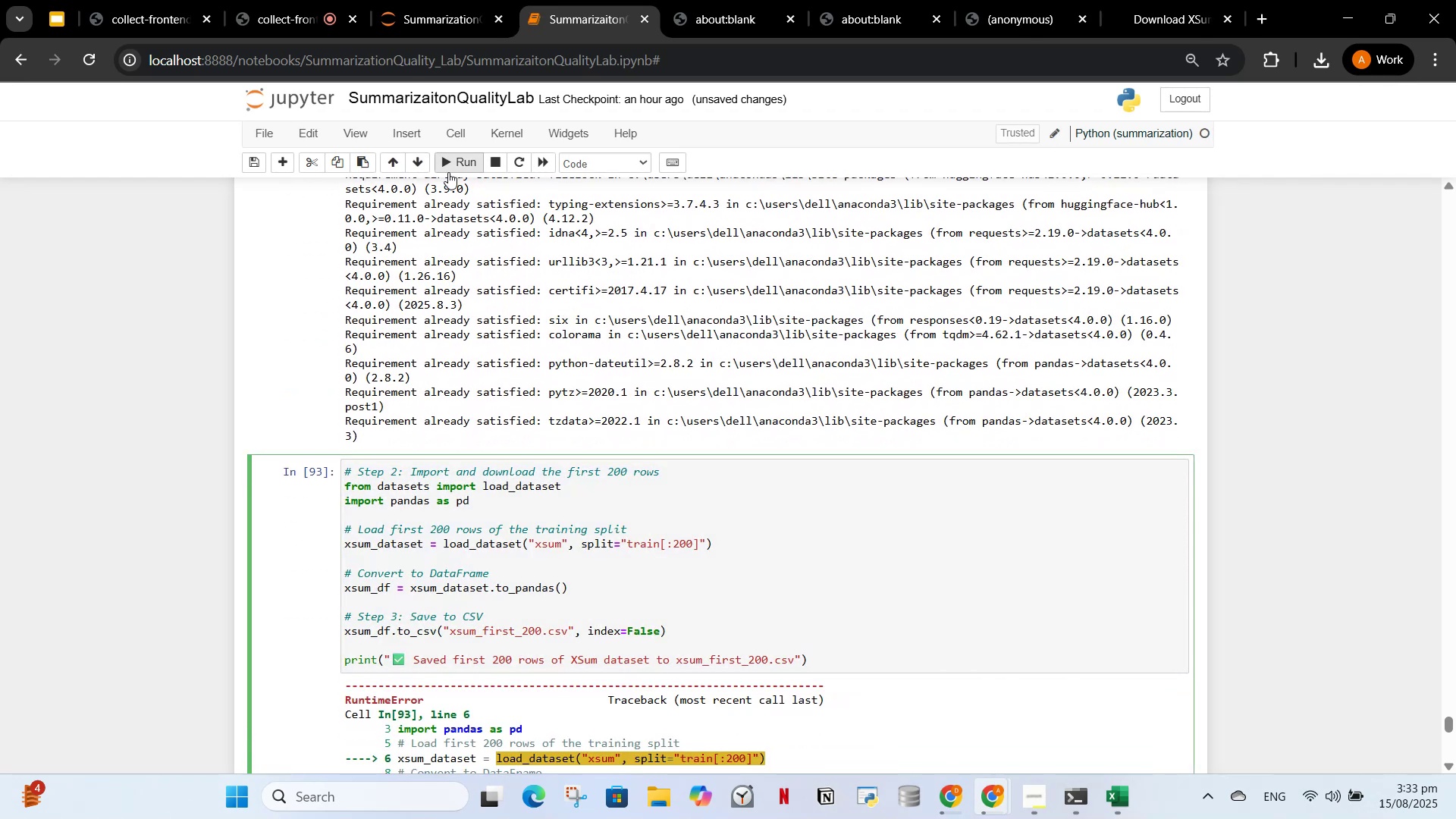 
left_click([451, 169])
 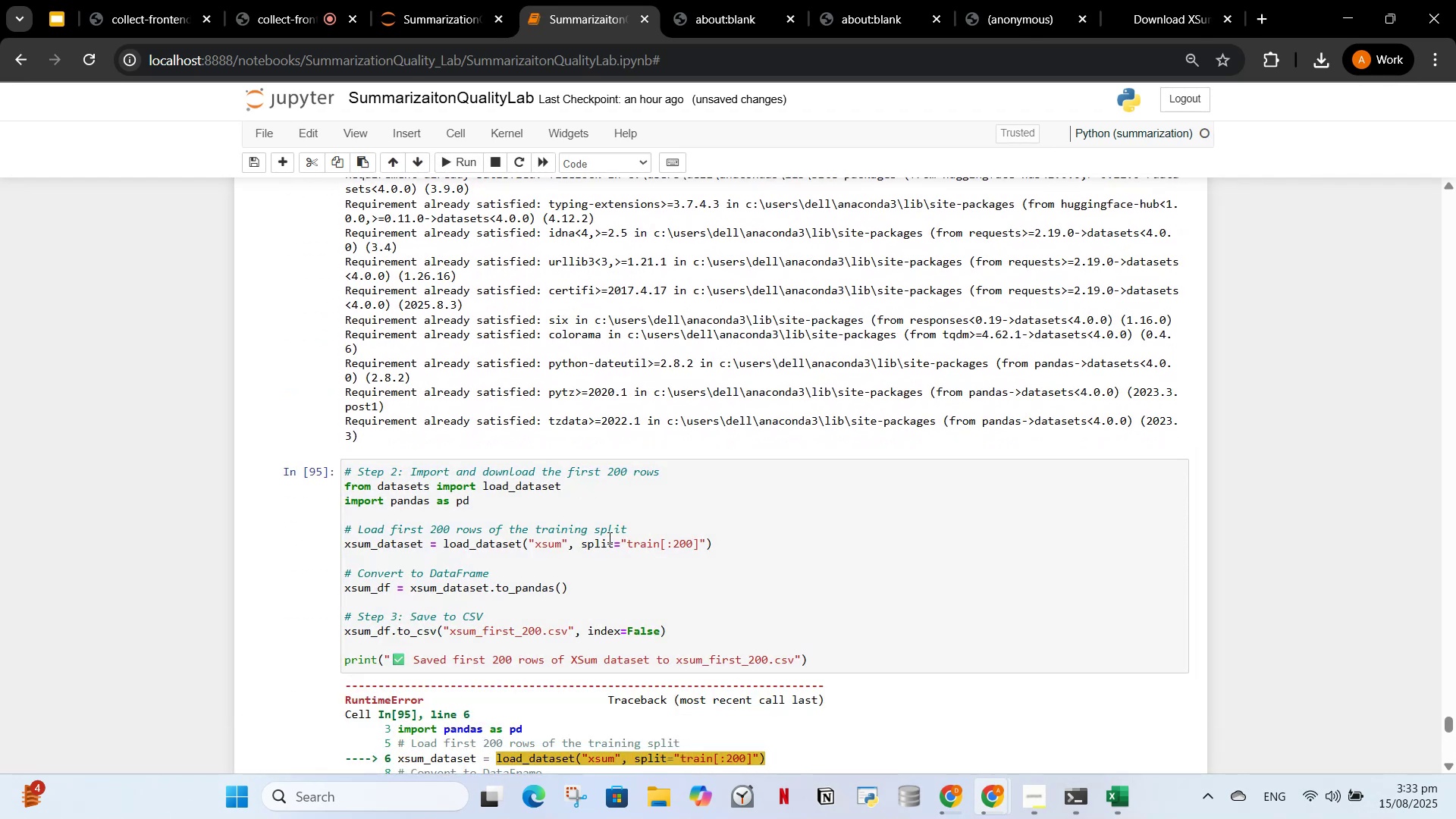 
scroll: coordinate [592, 527], scroll_direction: down, amount: 13.0
 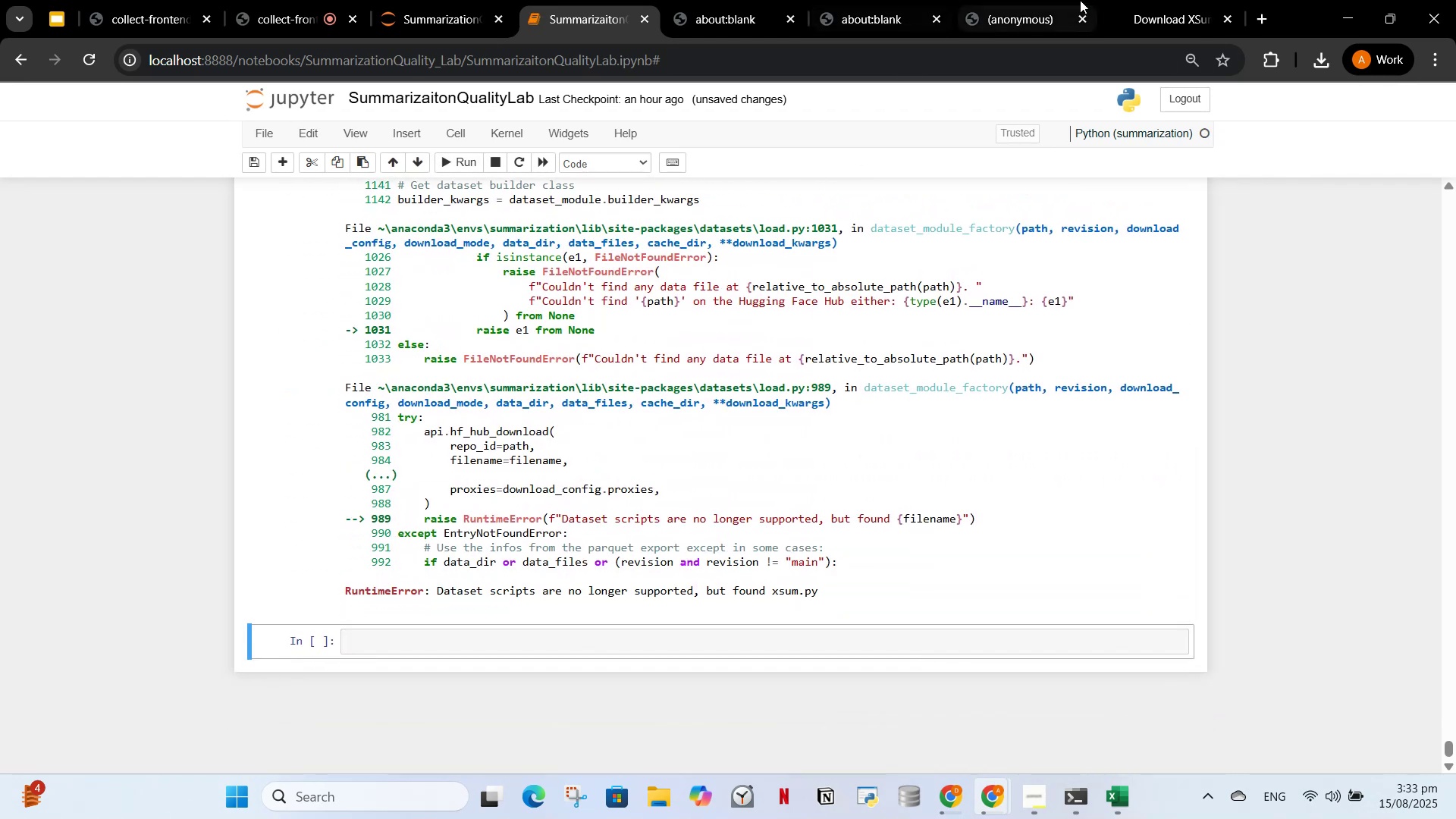 
left_click([1131, 0])
 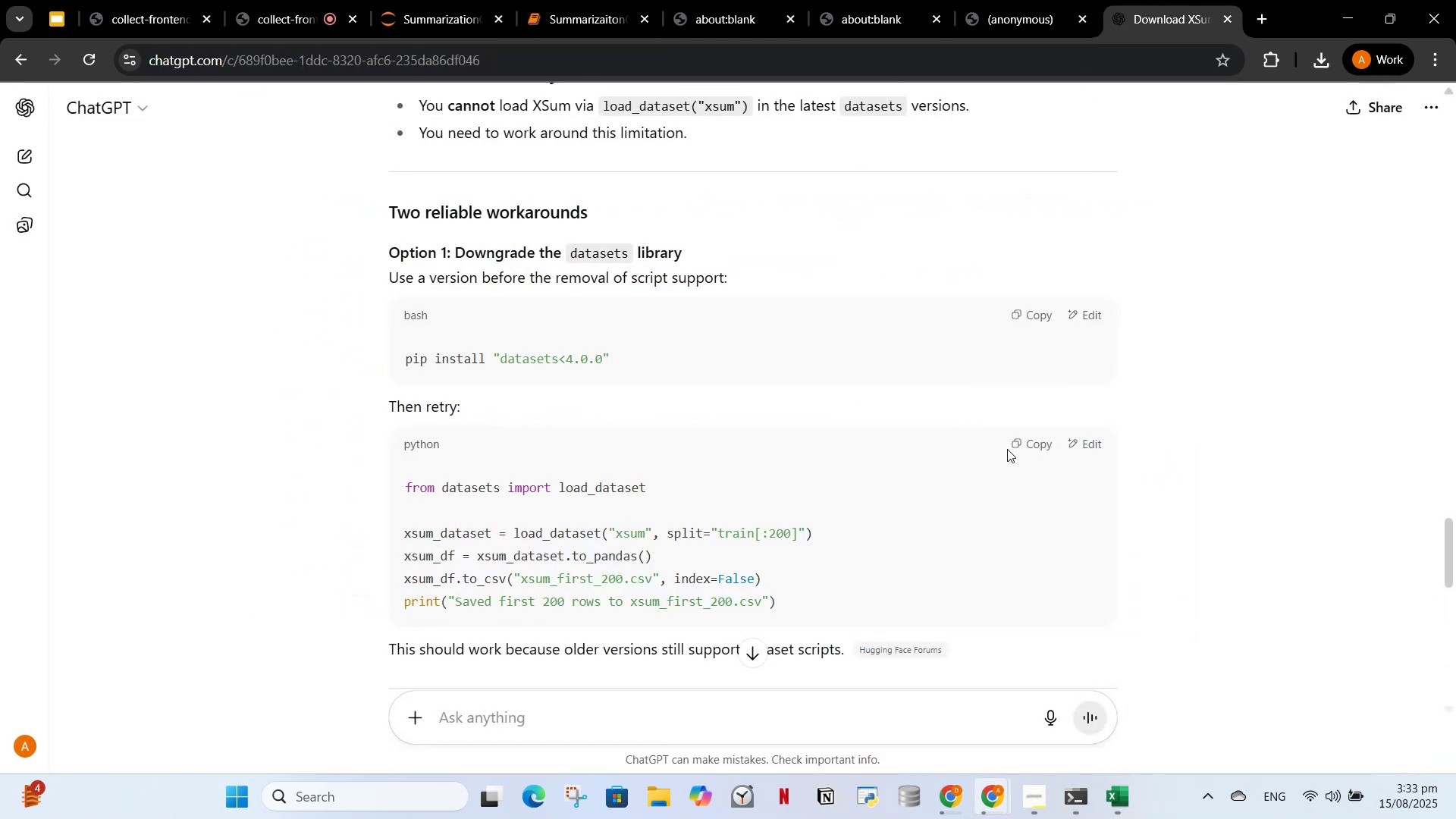 
left_click([1024, 441])
 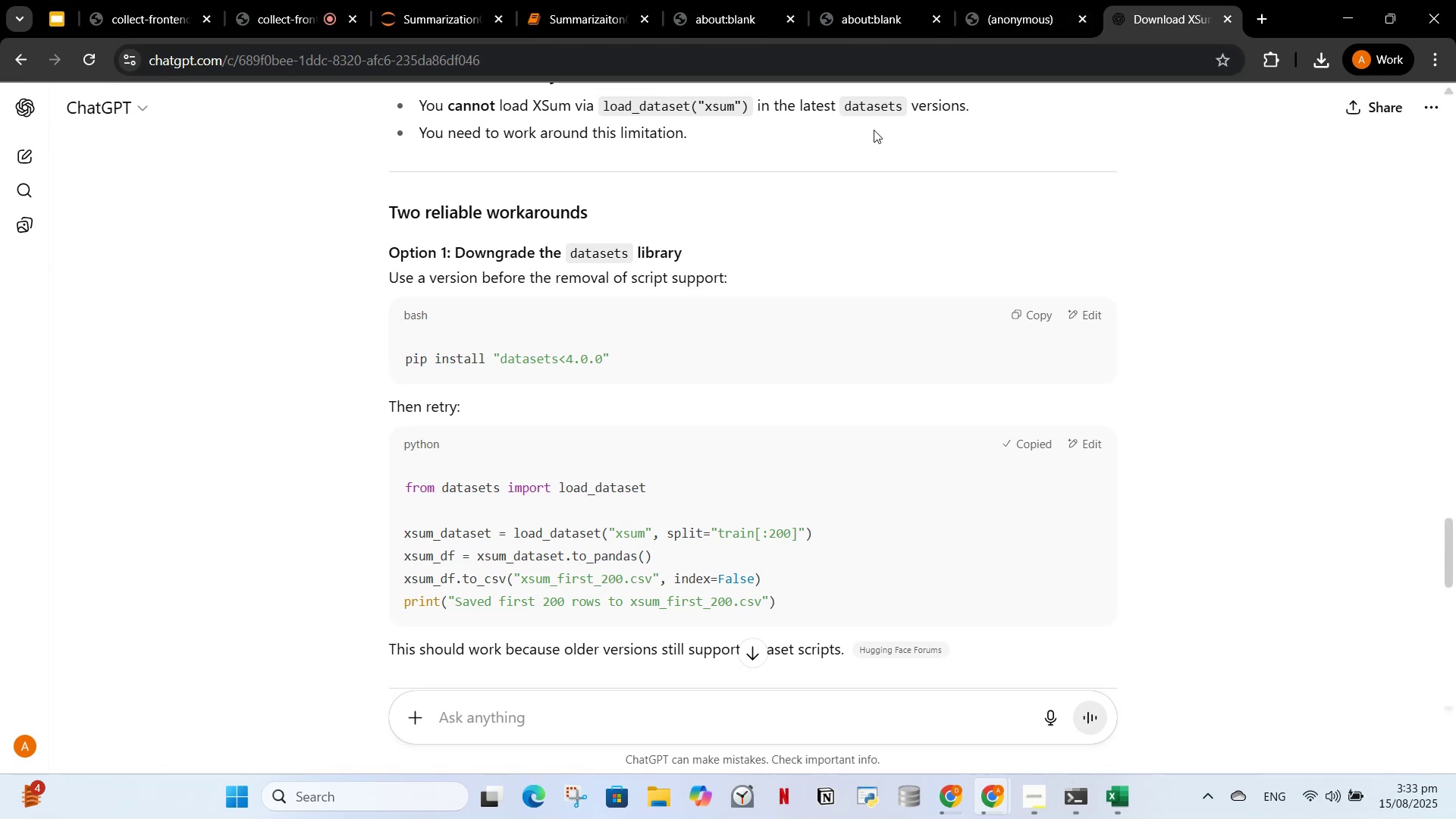 
left_click([584, 0])
 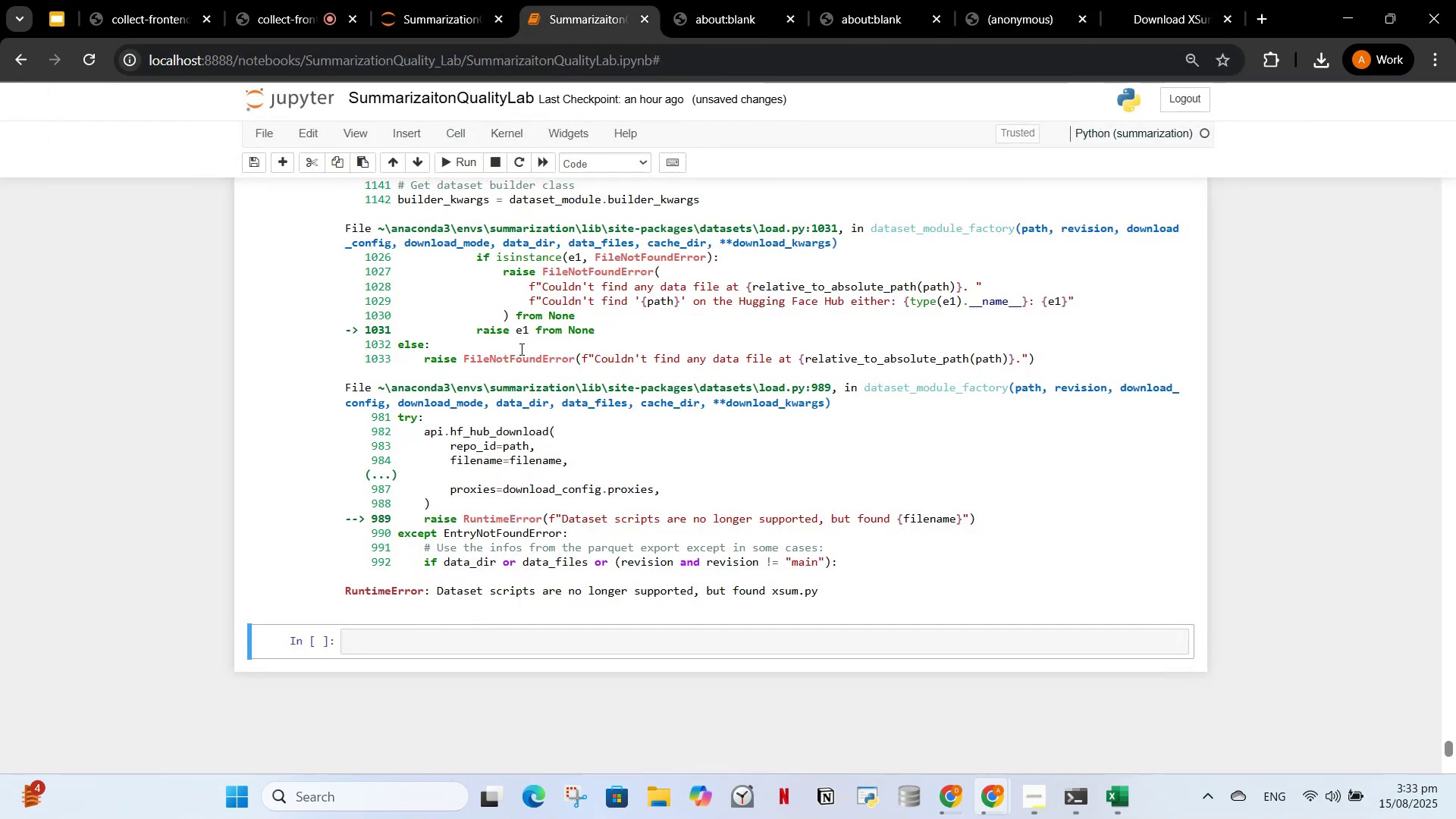 
scroll: coordinate [535, 351], scroll_direction: up, amount: 14.0
 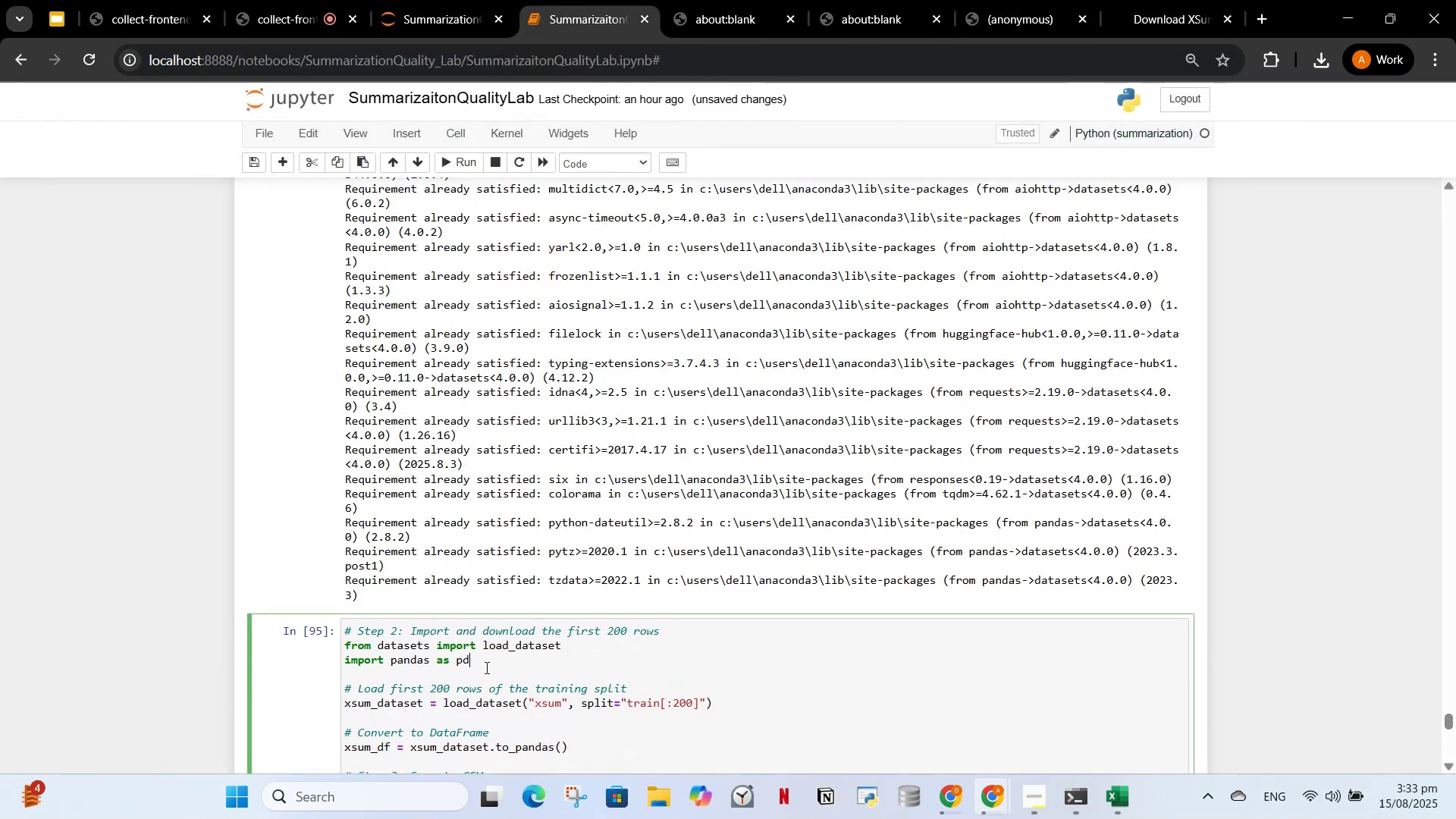 
key(Control+A)
 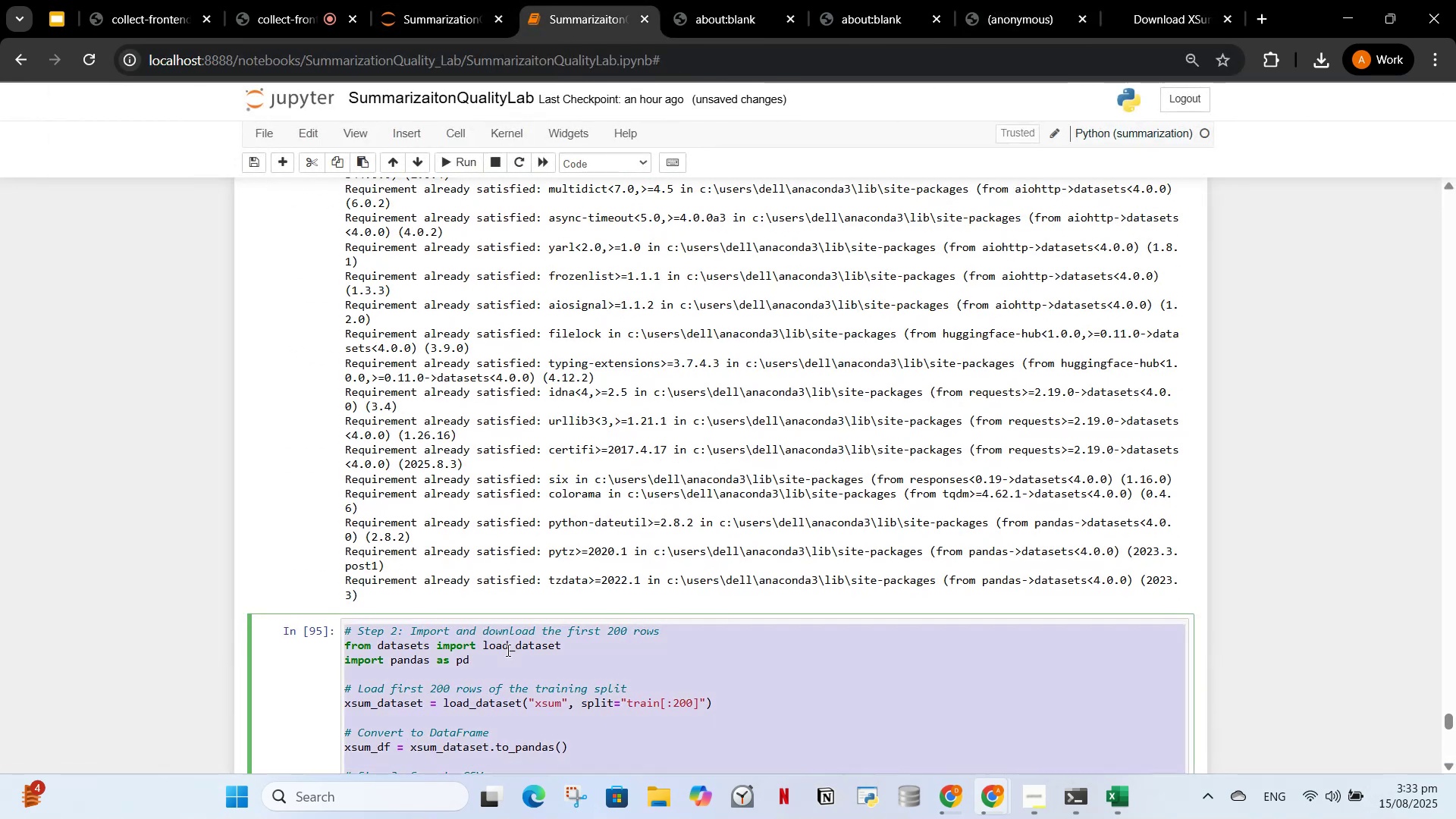 
key(Control+V)
 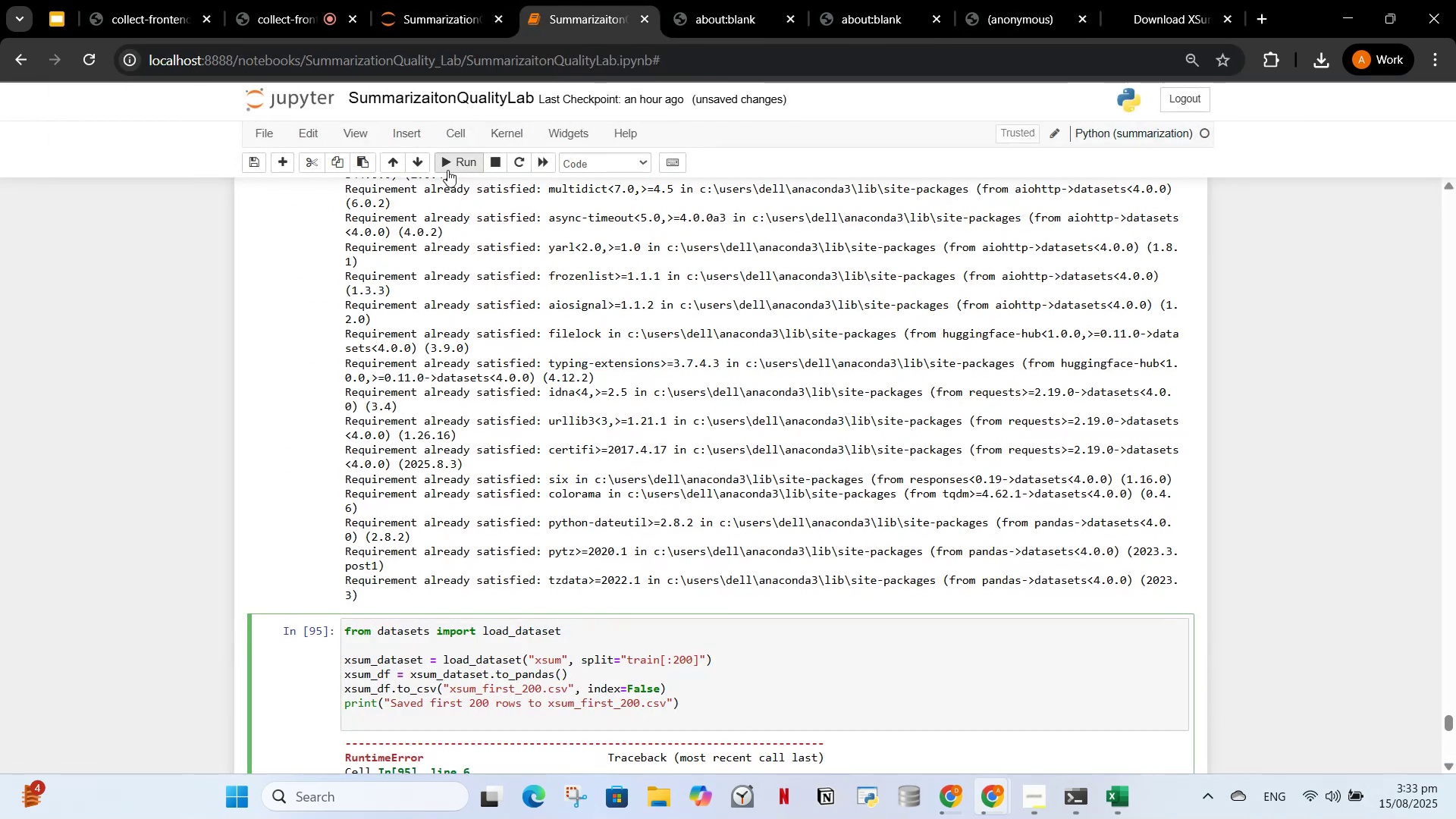 
left_click([447, 170])
 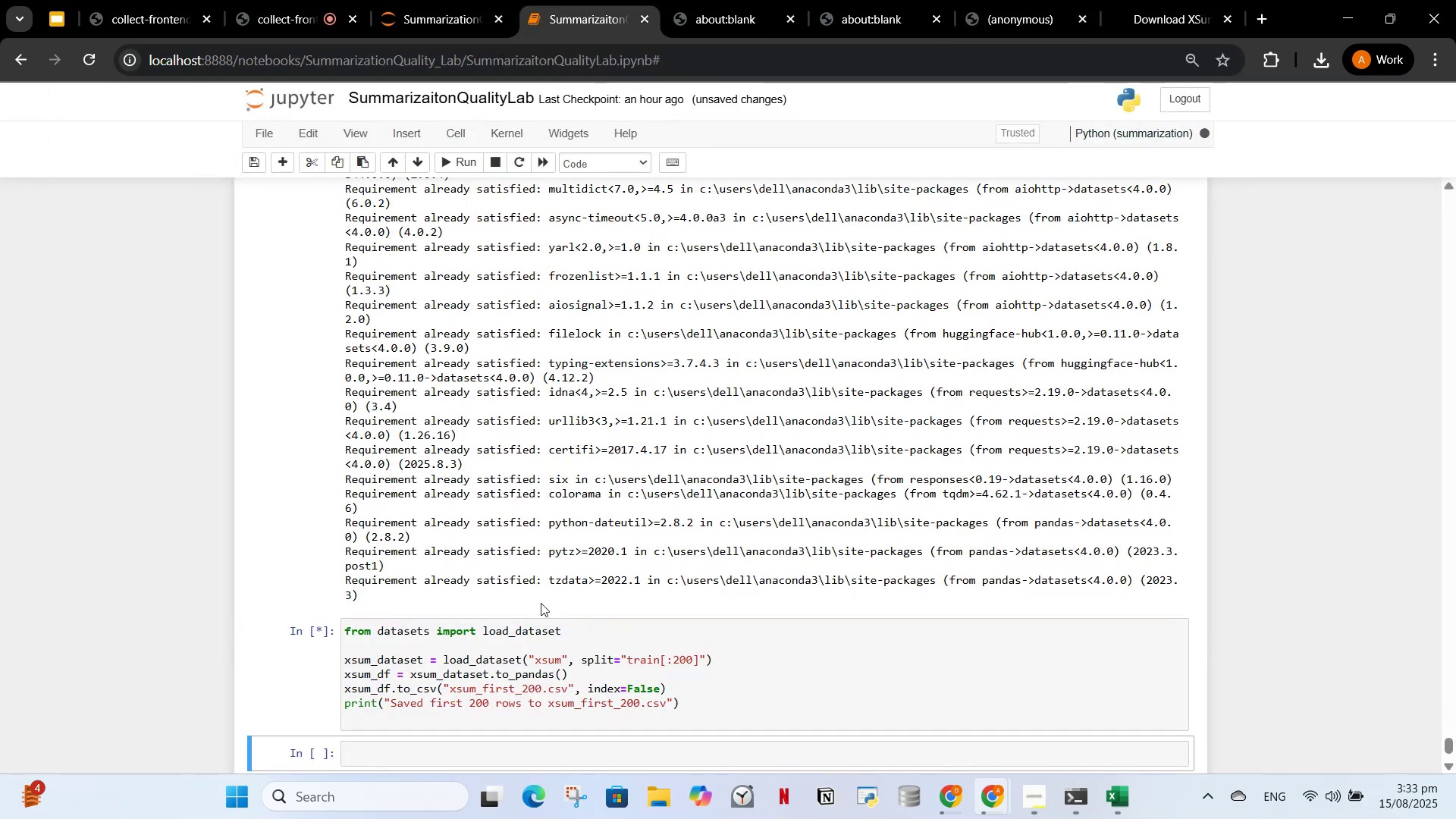 
scroll: coordinate [544, 584], scroll_direction: down, amount: 12.0
 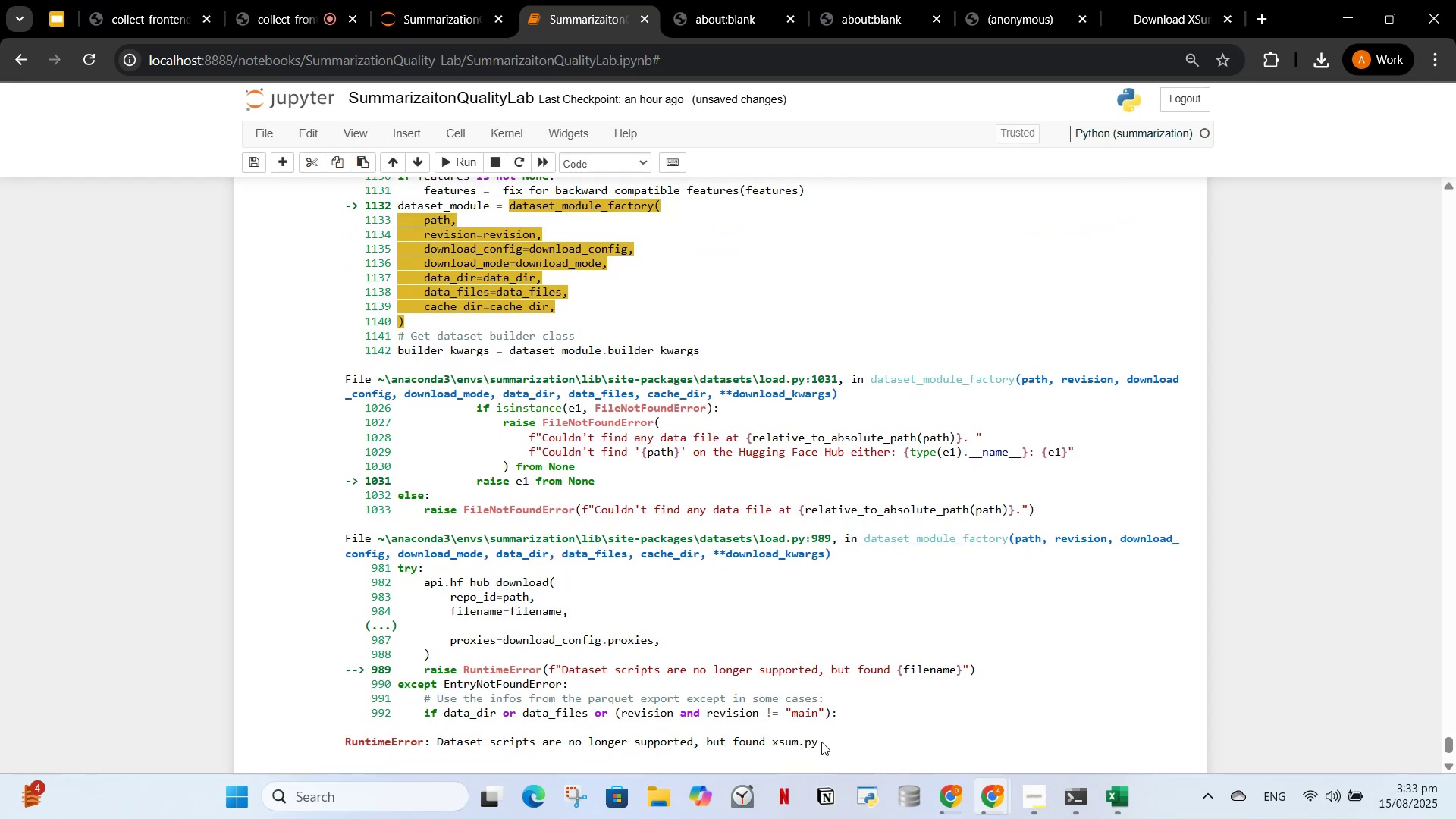 
left_click_drag(start_coordinate=[824, 745], to_coordinate=[344, 312])
 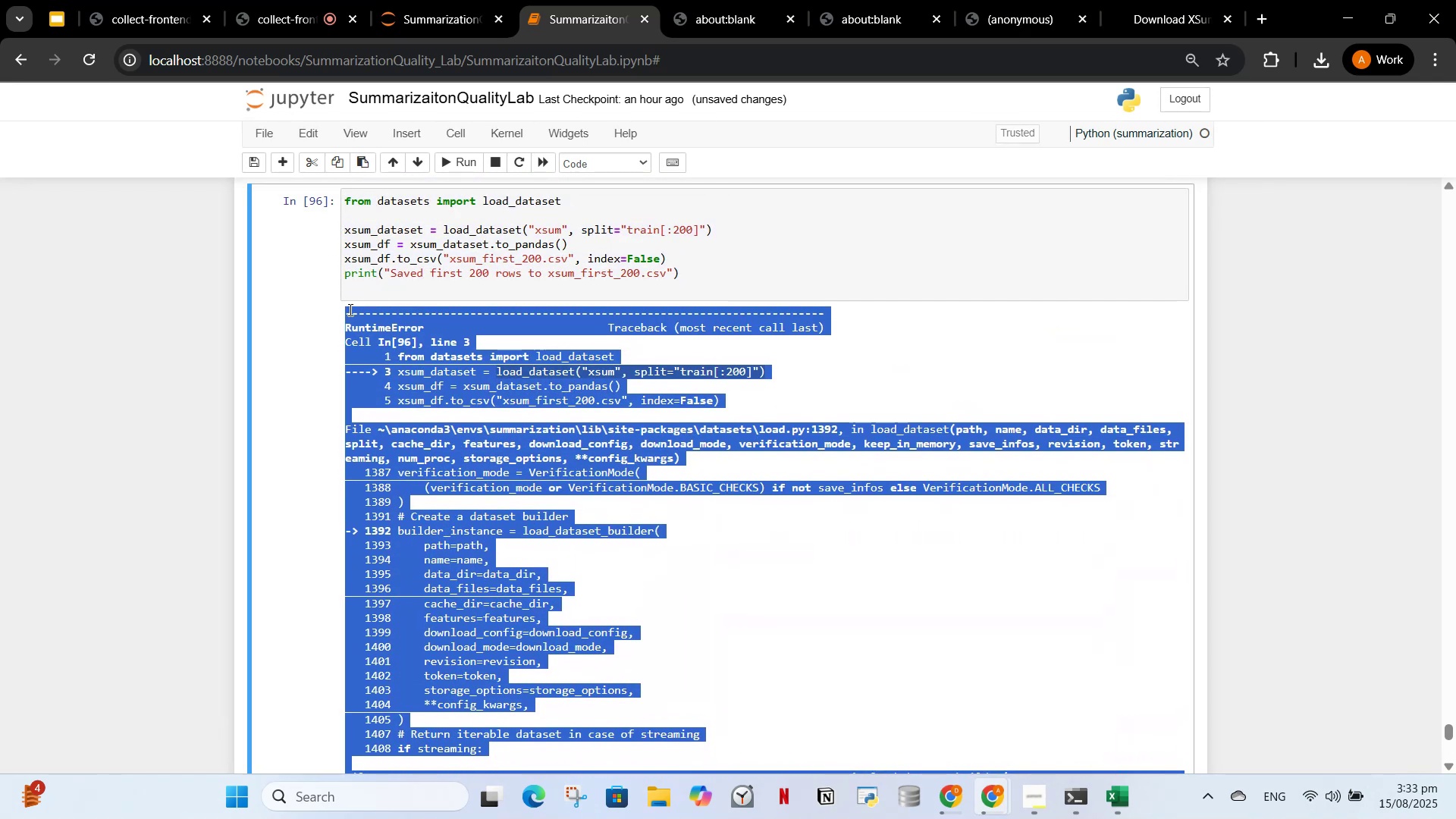 
key(Control+C)
 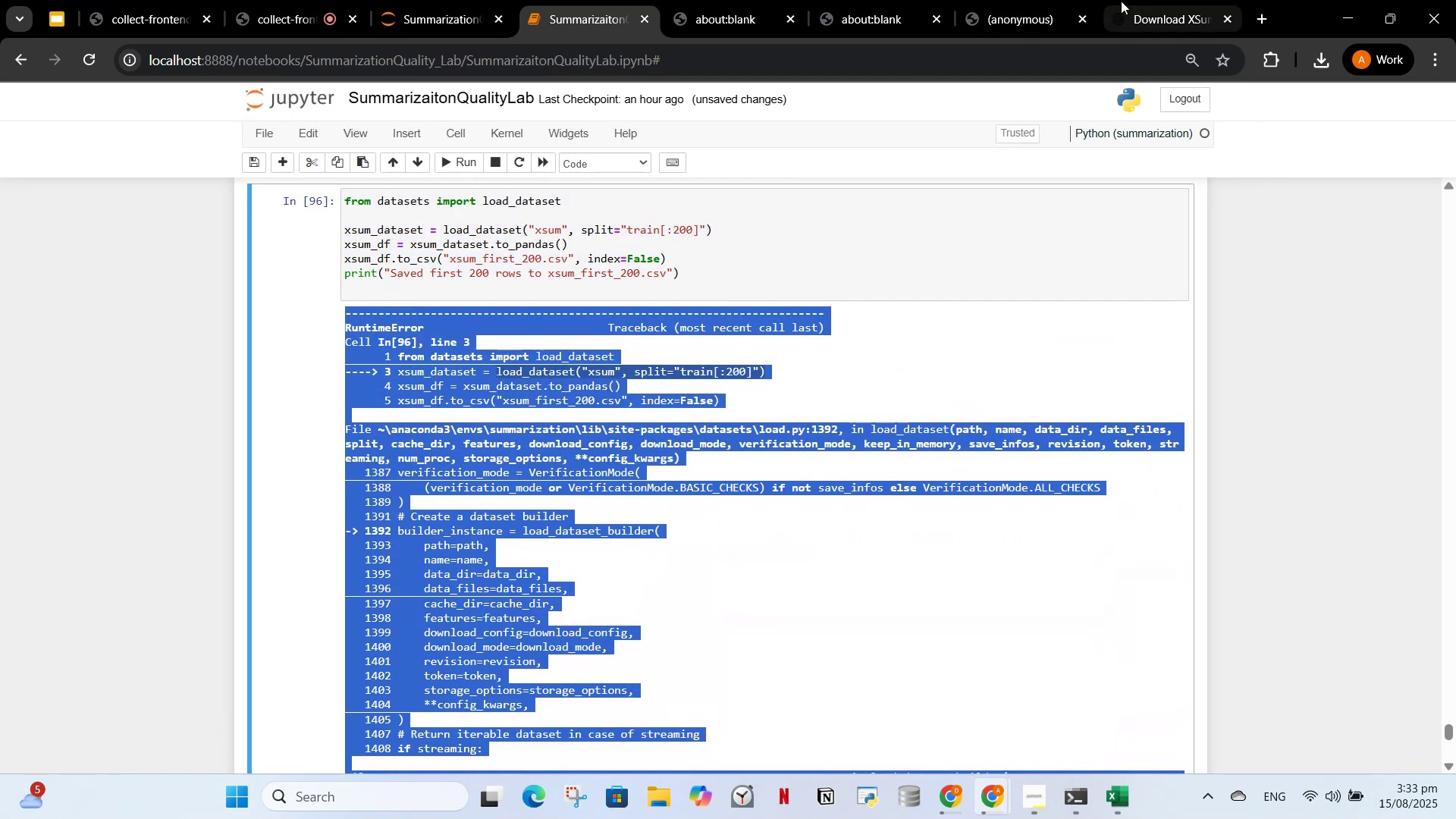 
left_click([1141, 3])
 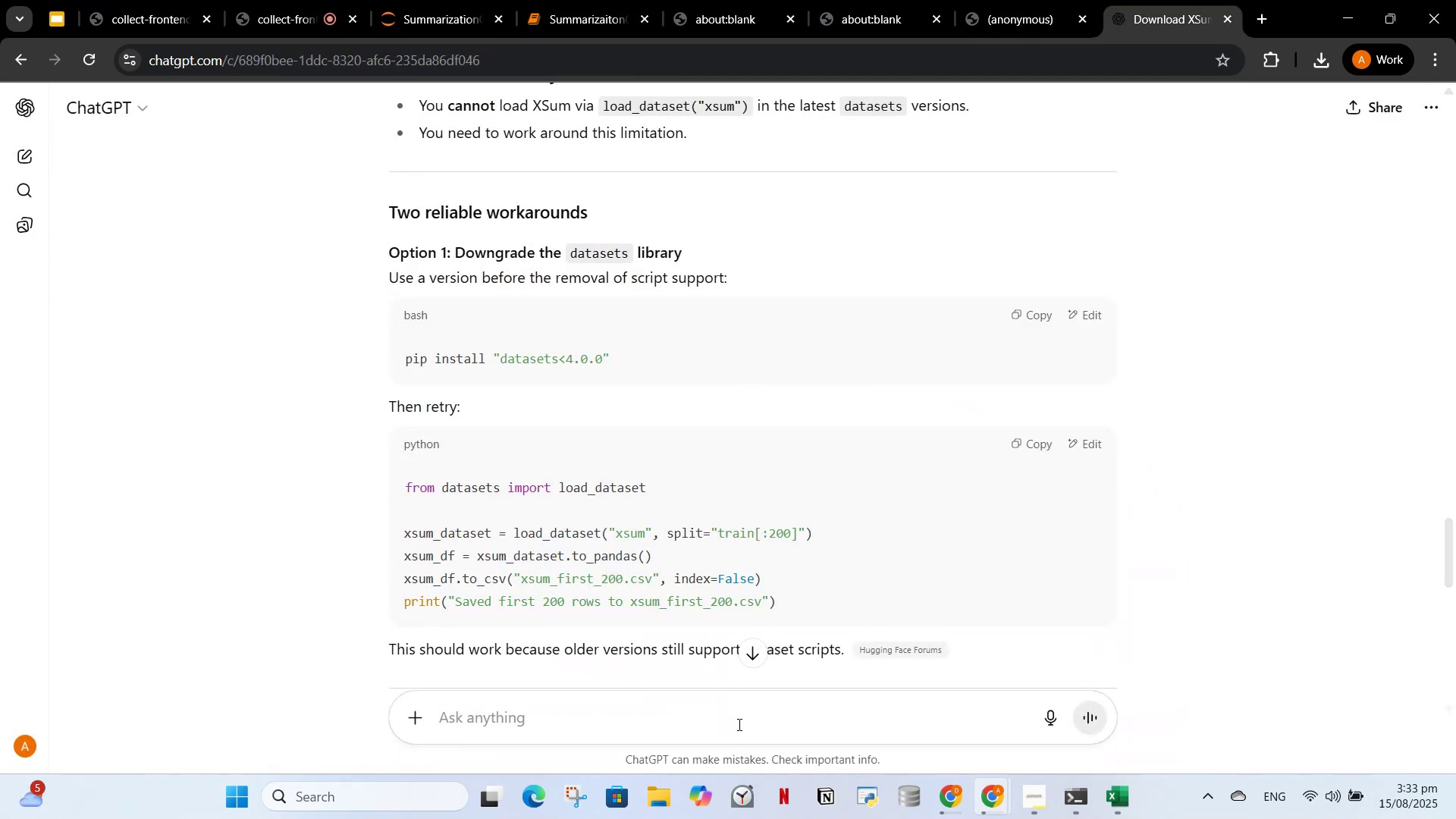 
left_click([742, 719])
 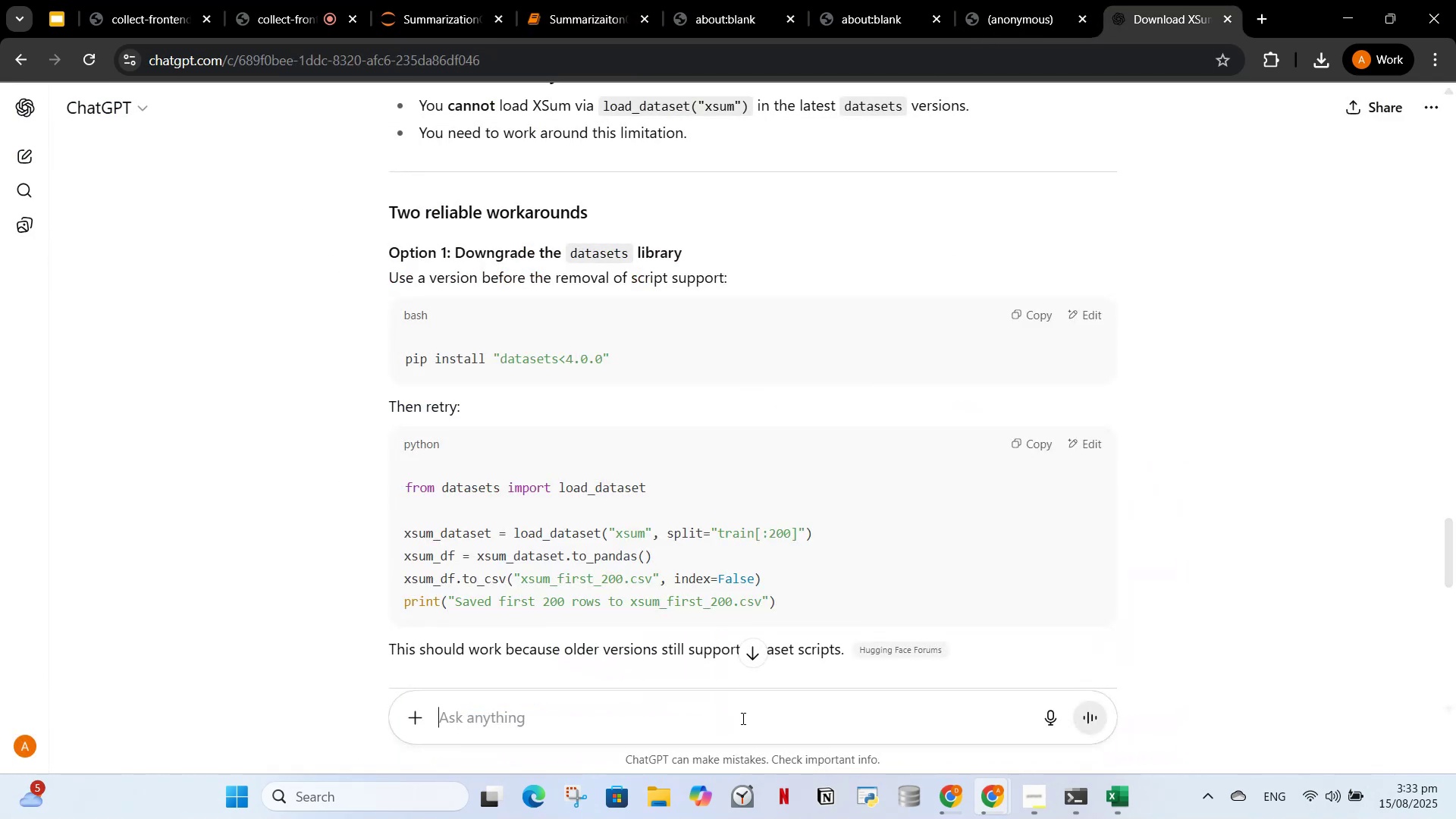 
key(Control+V)
 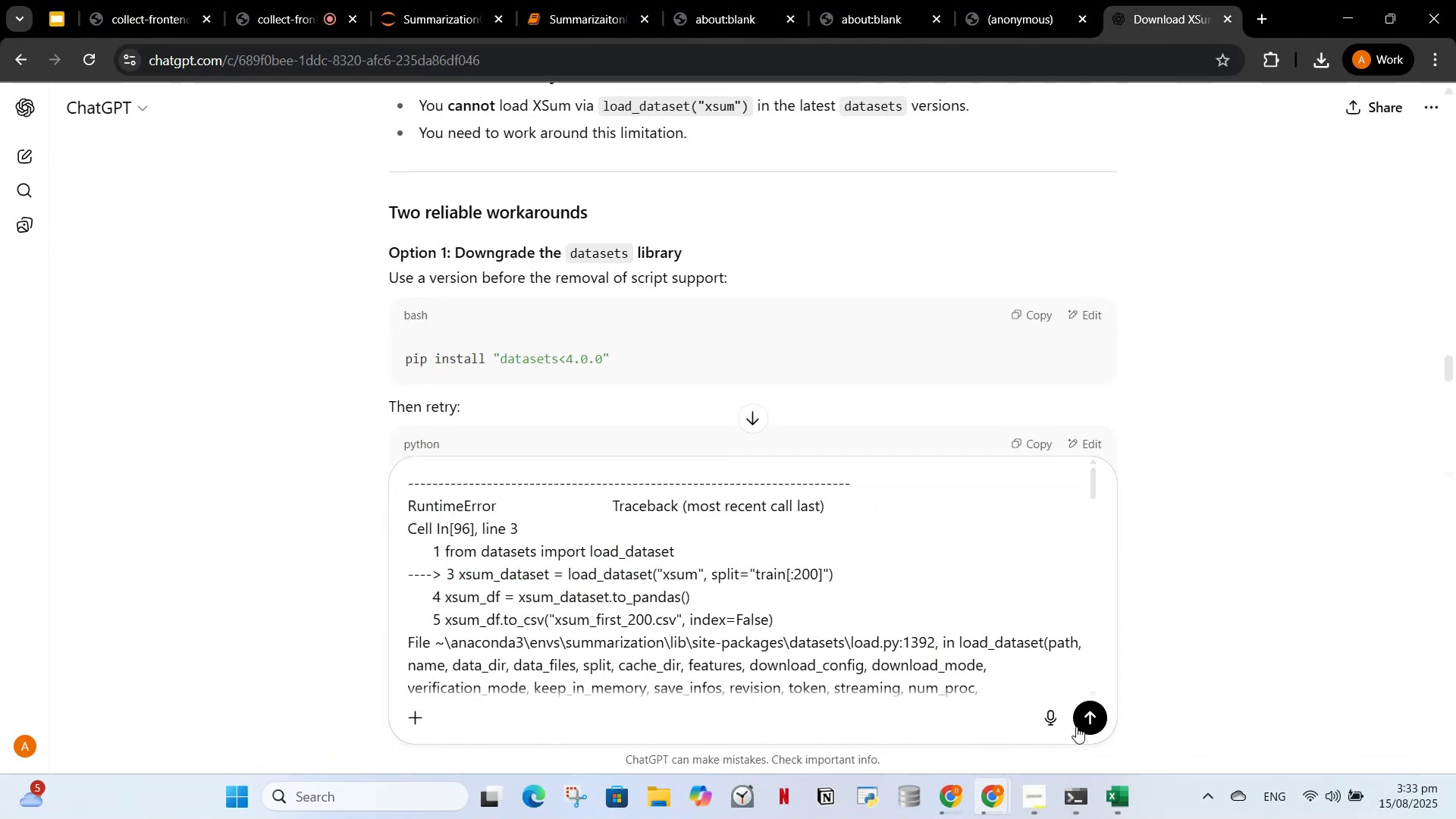 
left_click([1081, 726])
 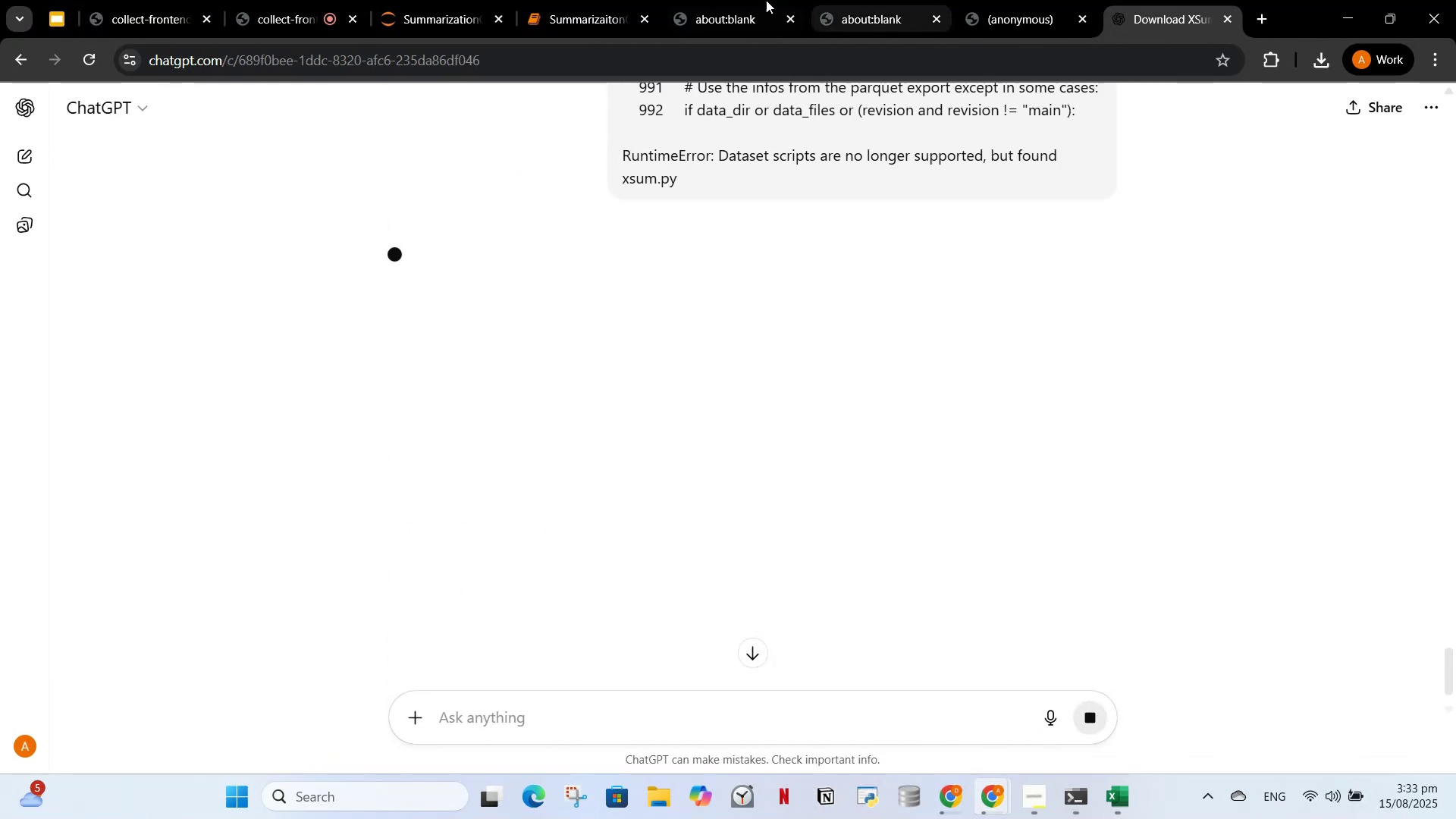 
left_click([748, 0])
 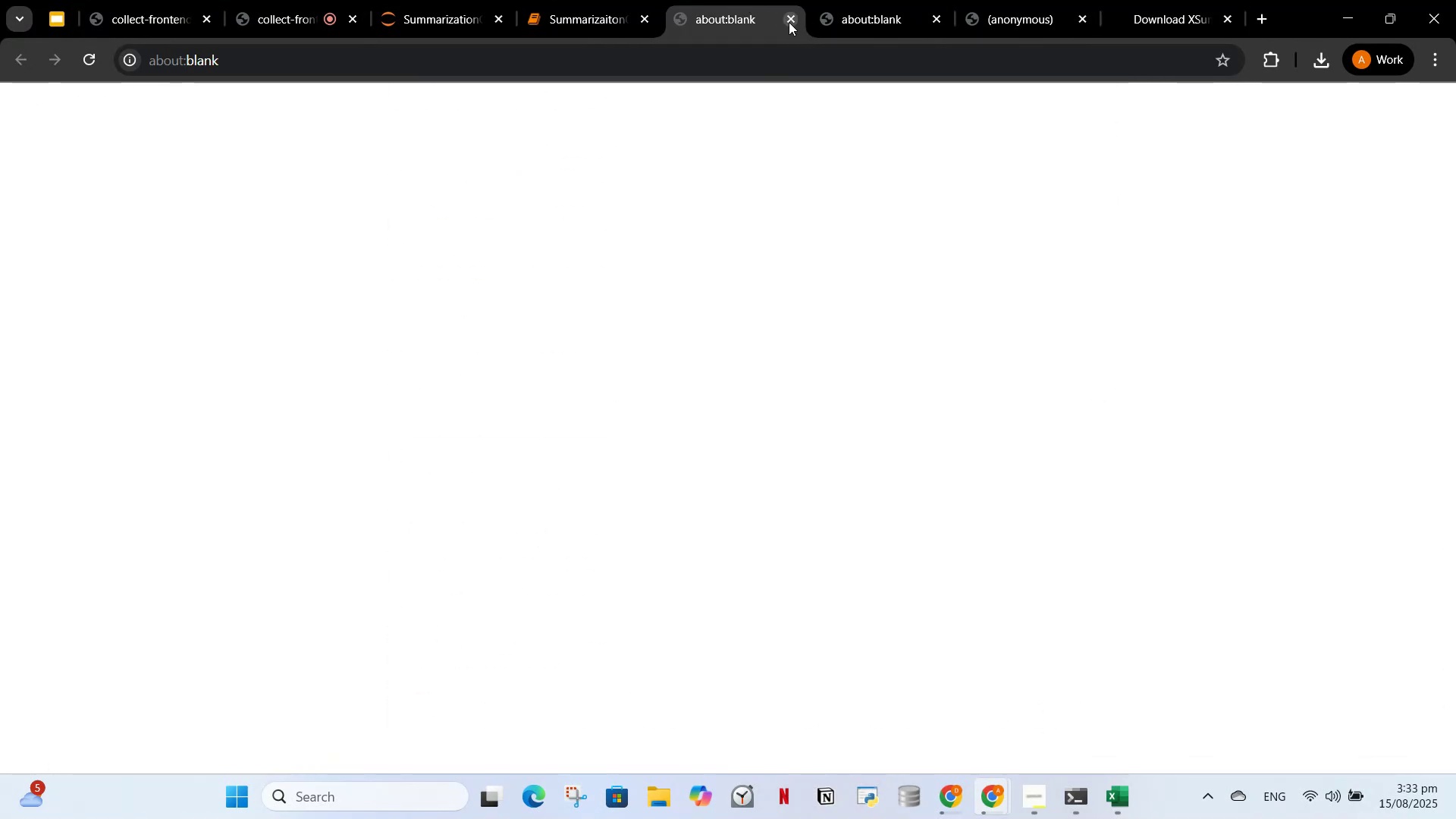 
left_click([789, 22])
 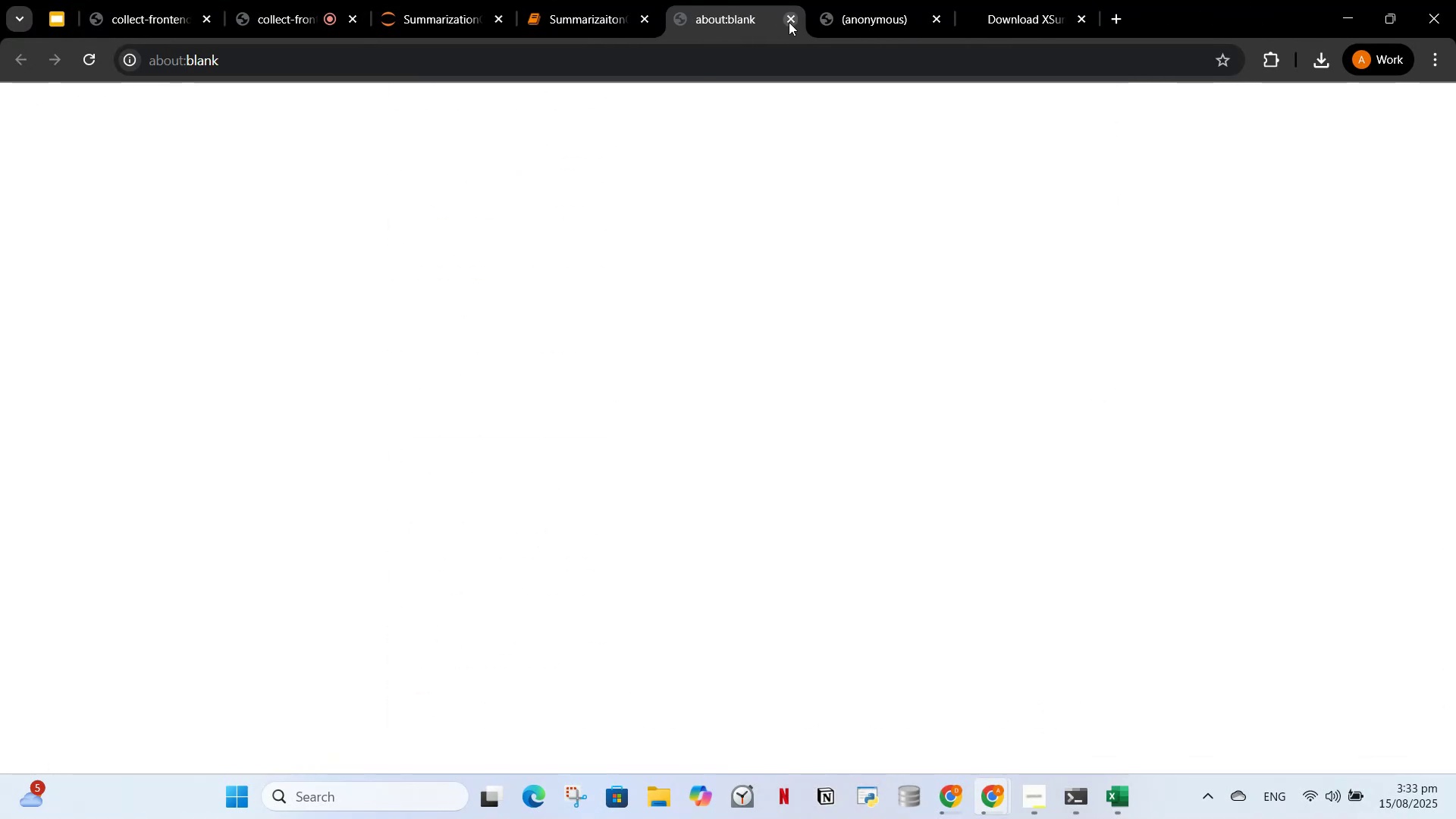 
left_click([789, 22])
 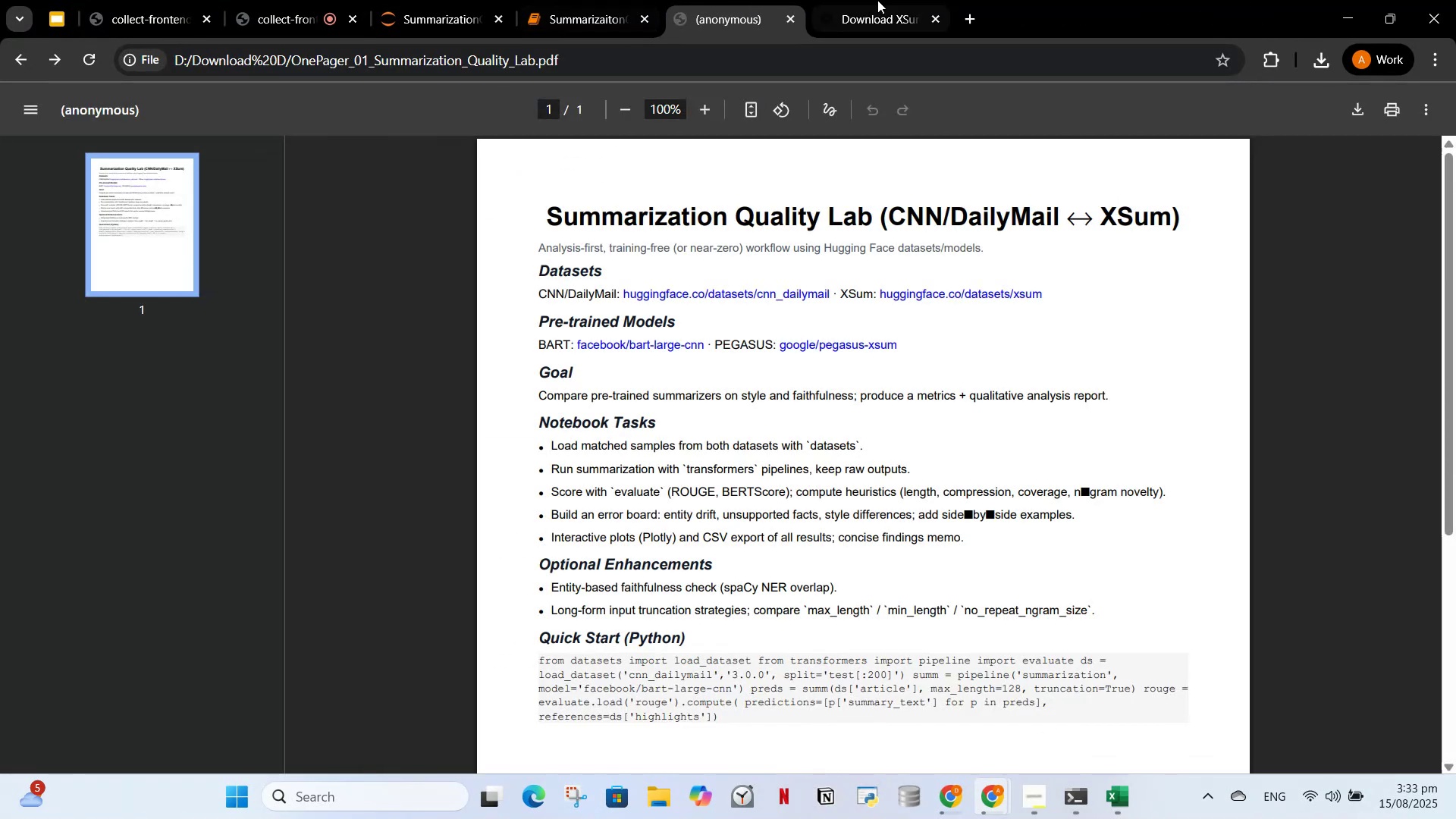 
left_click([880, 0])
 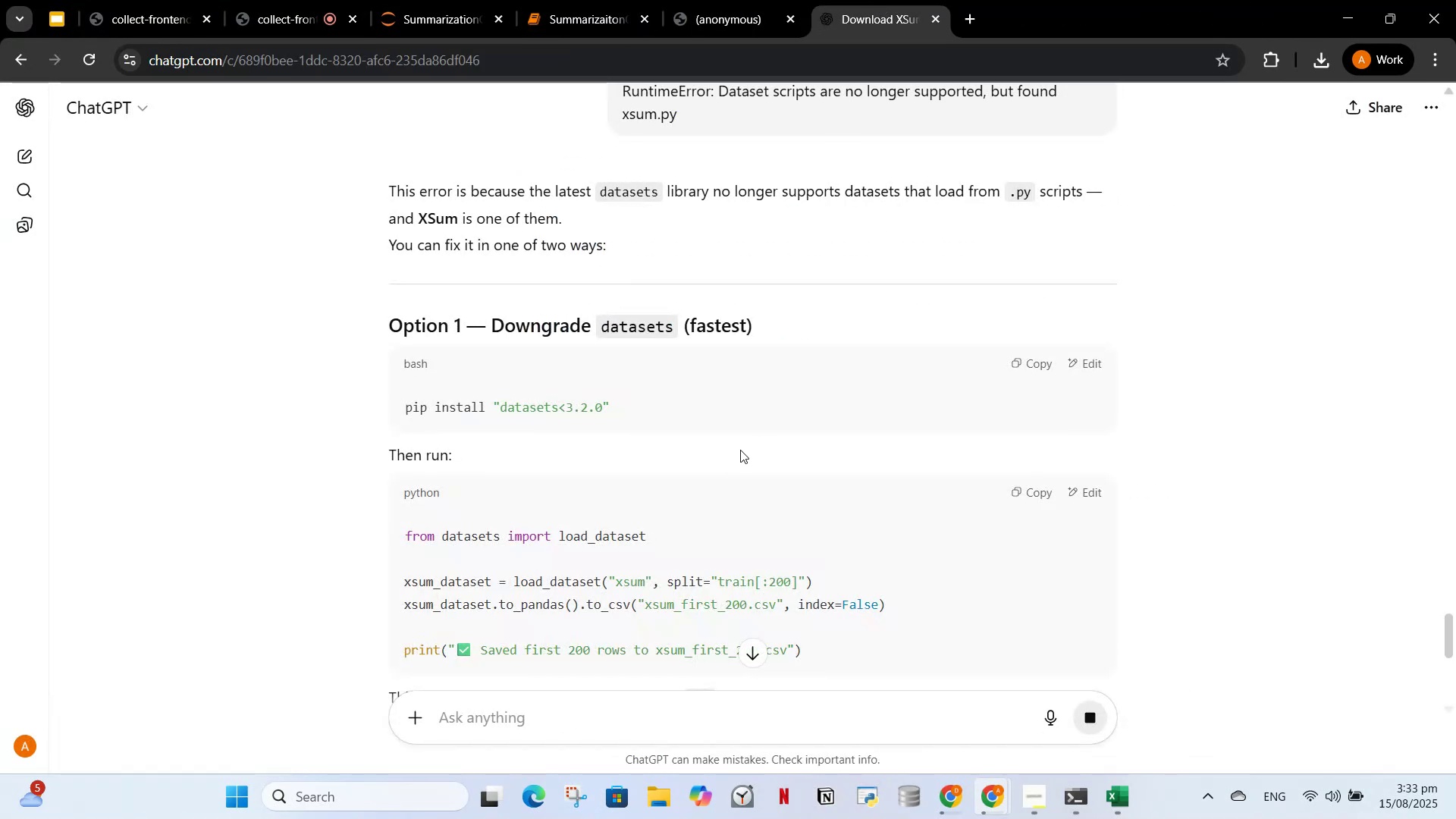 
scroll: coordinate [734, 456], scroll_direction: down, amount: 4.0
 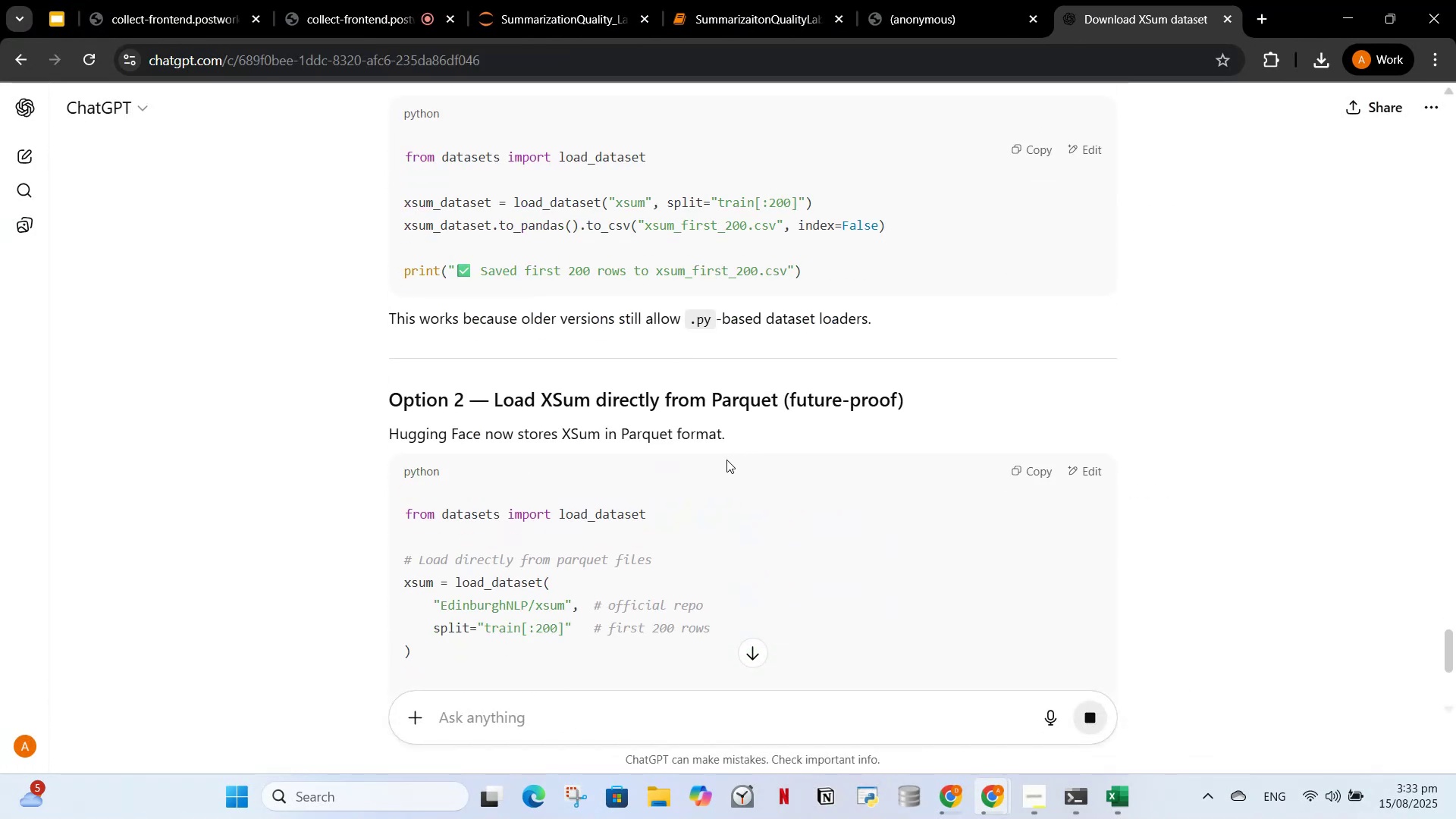 
scroll: coordinate [713, 409], scroll_direction: up, amount: 4.0
 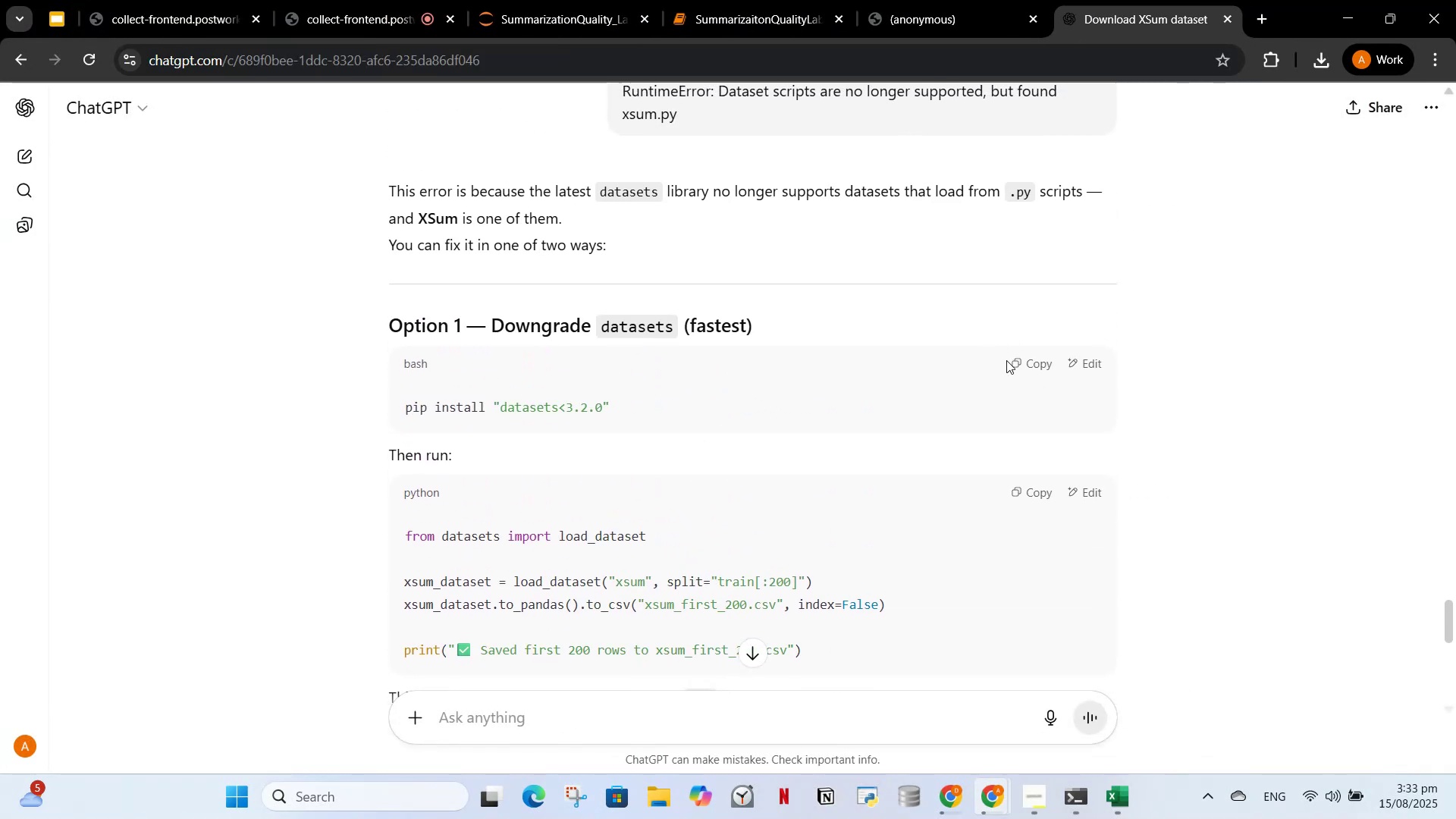 
left_click([1025, 359])
 